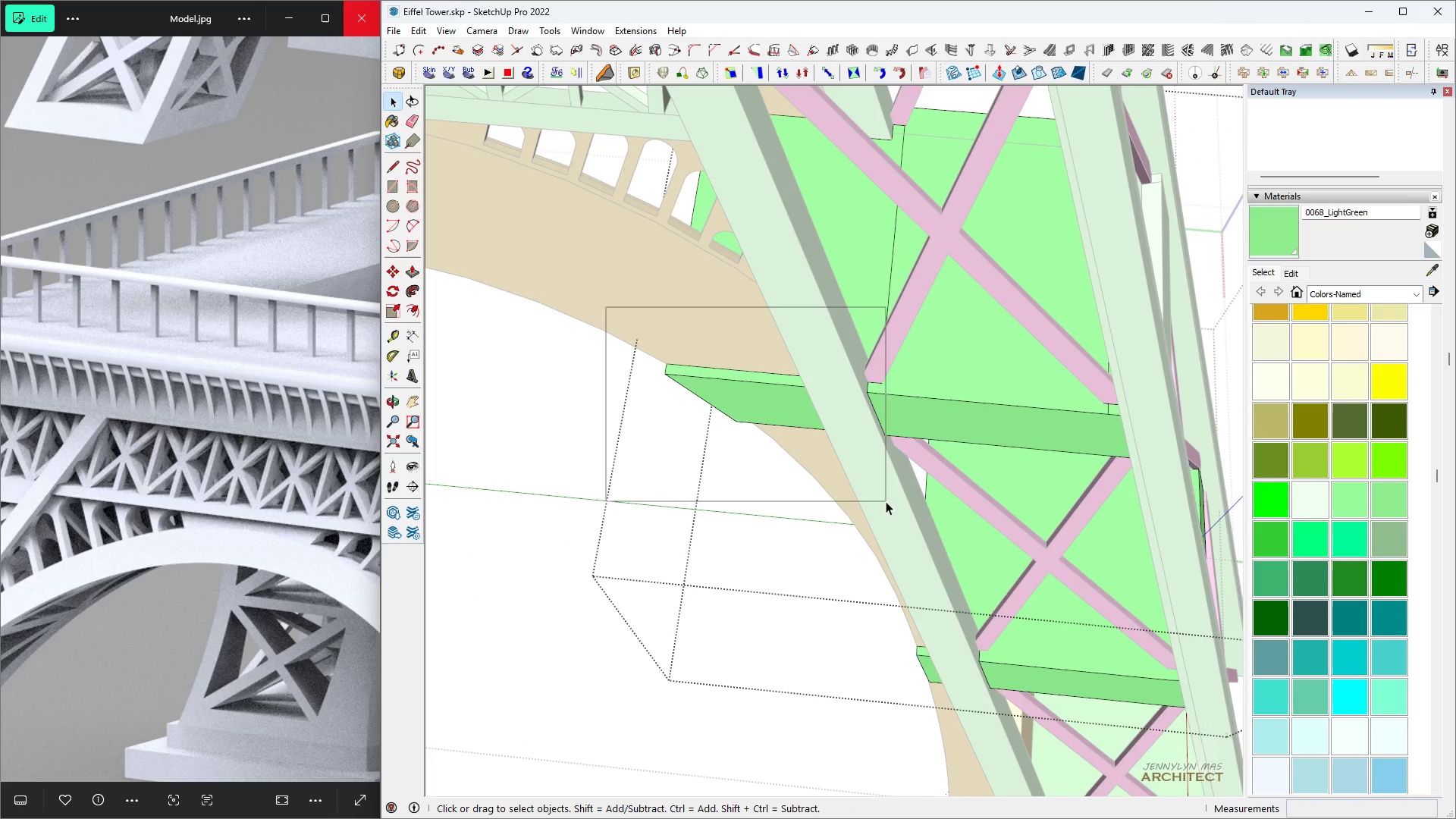 
hold_key(key=ControlLeft, duration=0.47)
 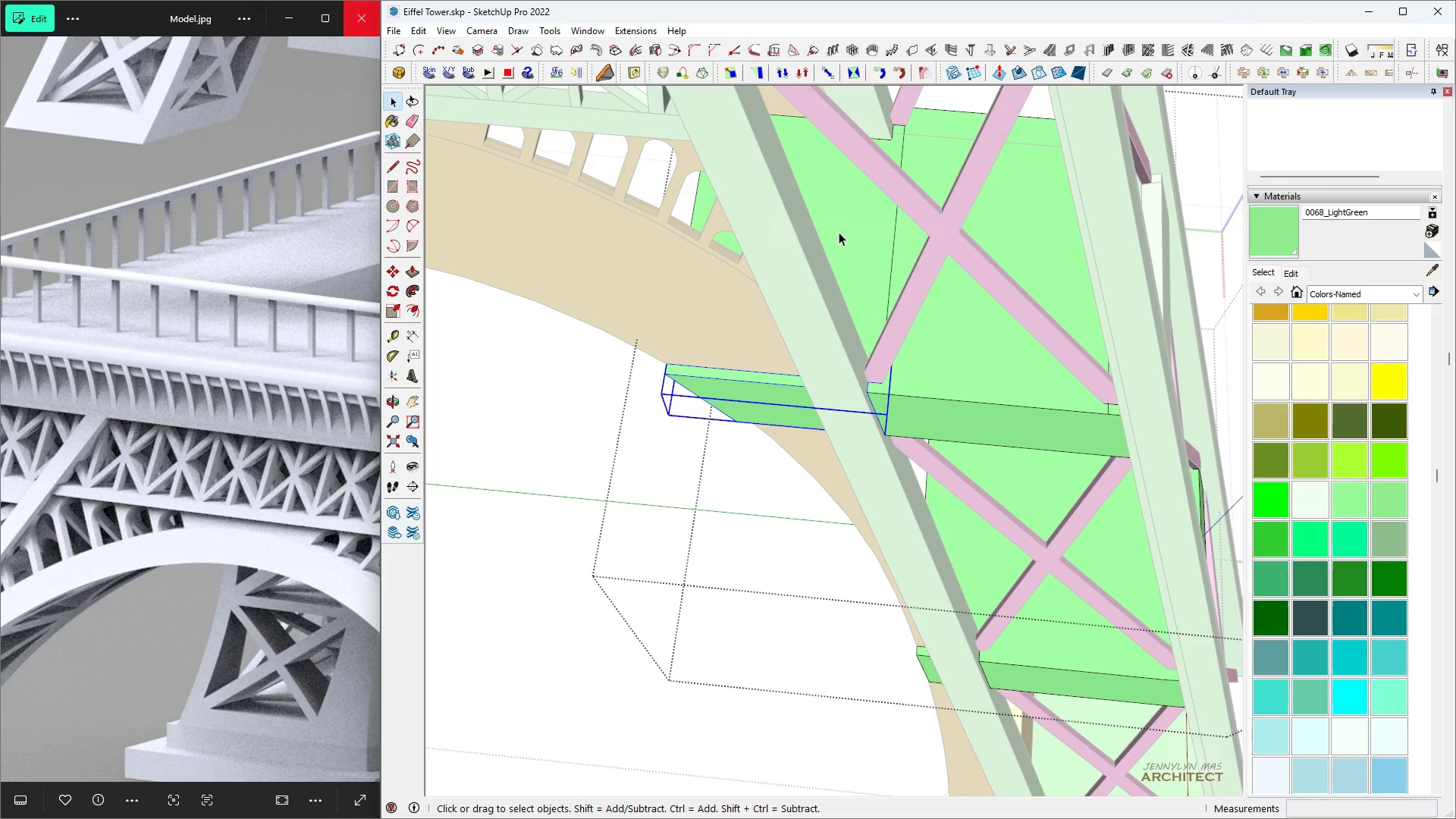 
key(Delete)
 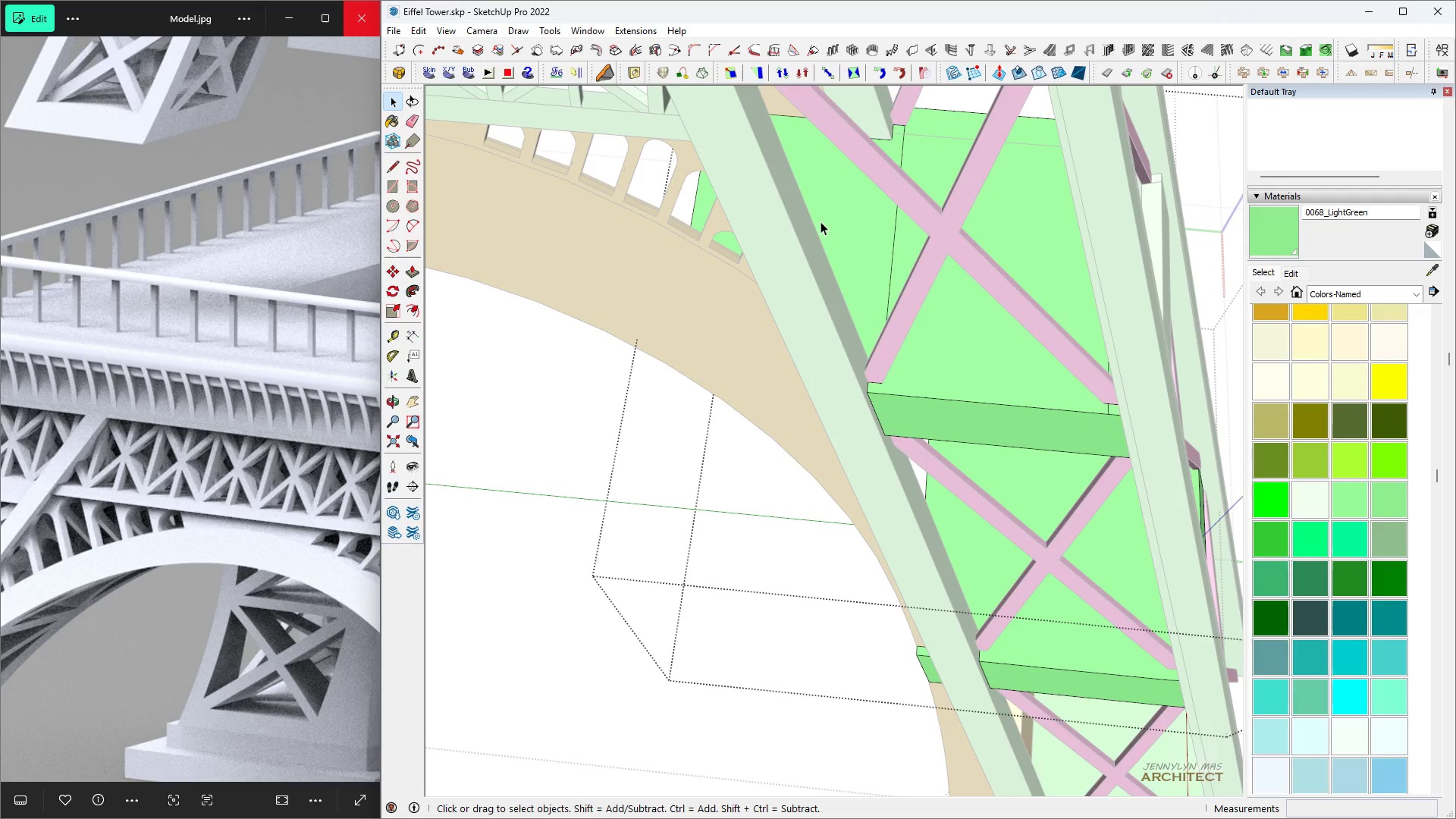 
scroll: coordinate [821, 251], scroll_direction: down, amount: 7.0
 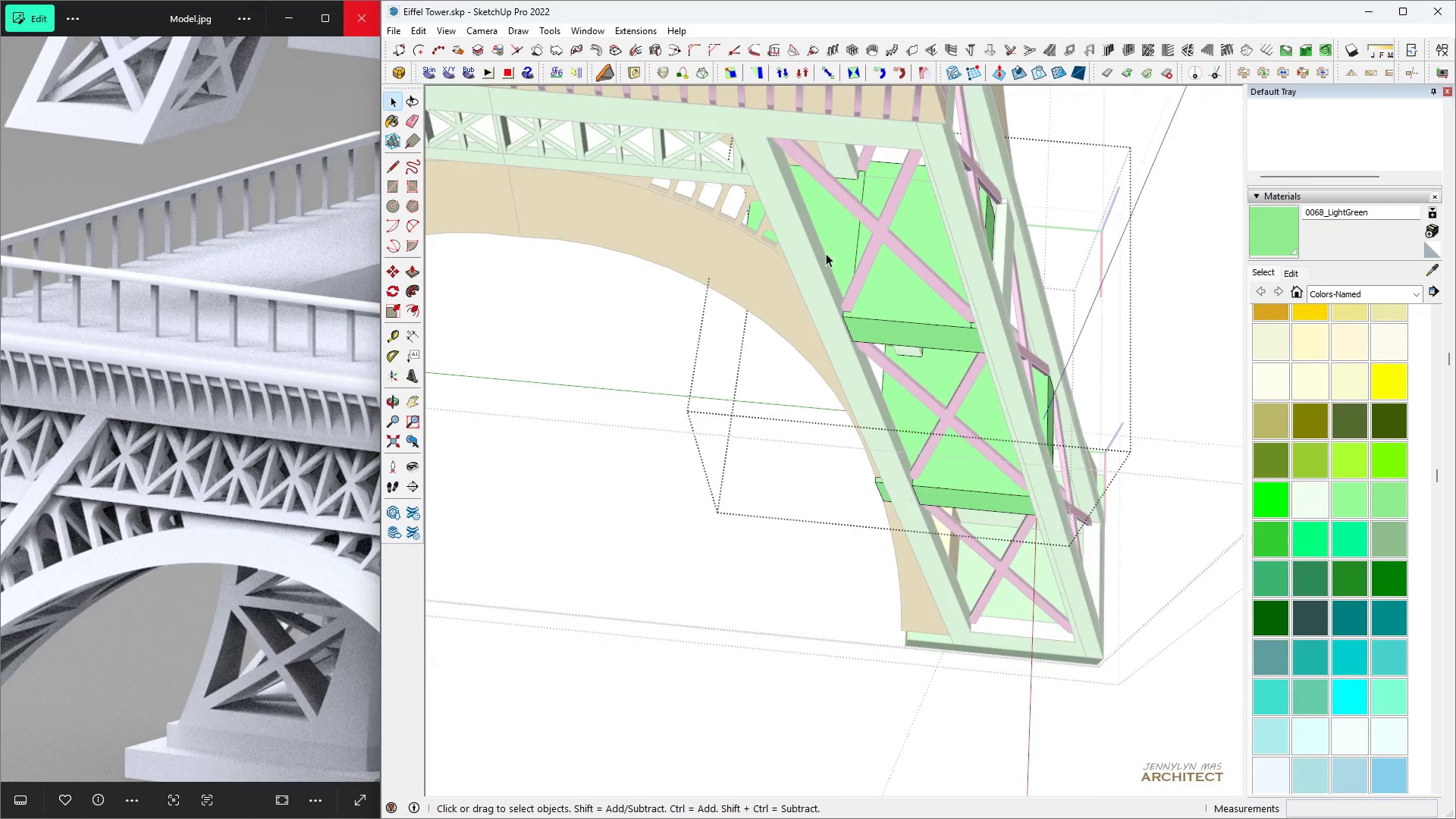 
key(Space)
 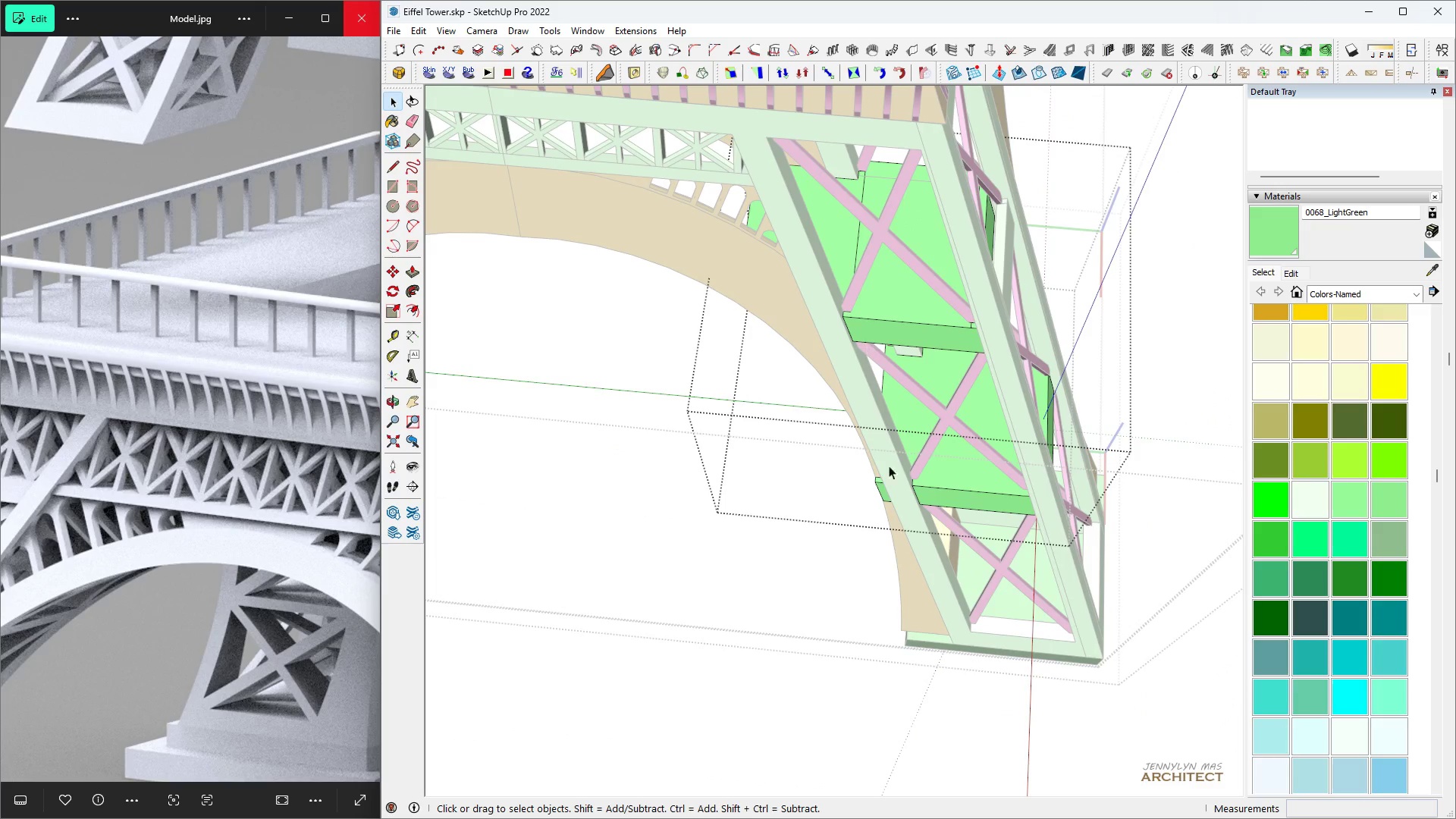 
key(H)
 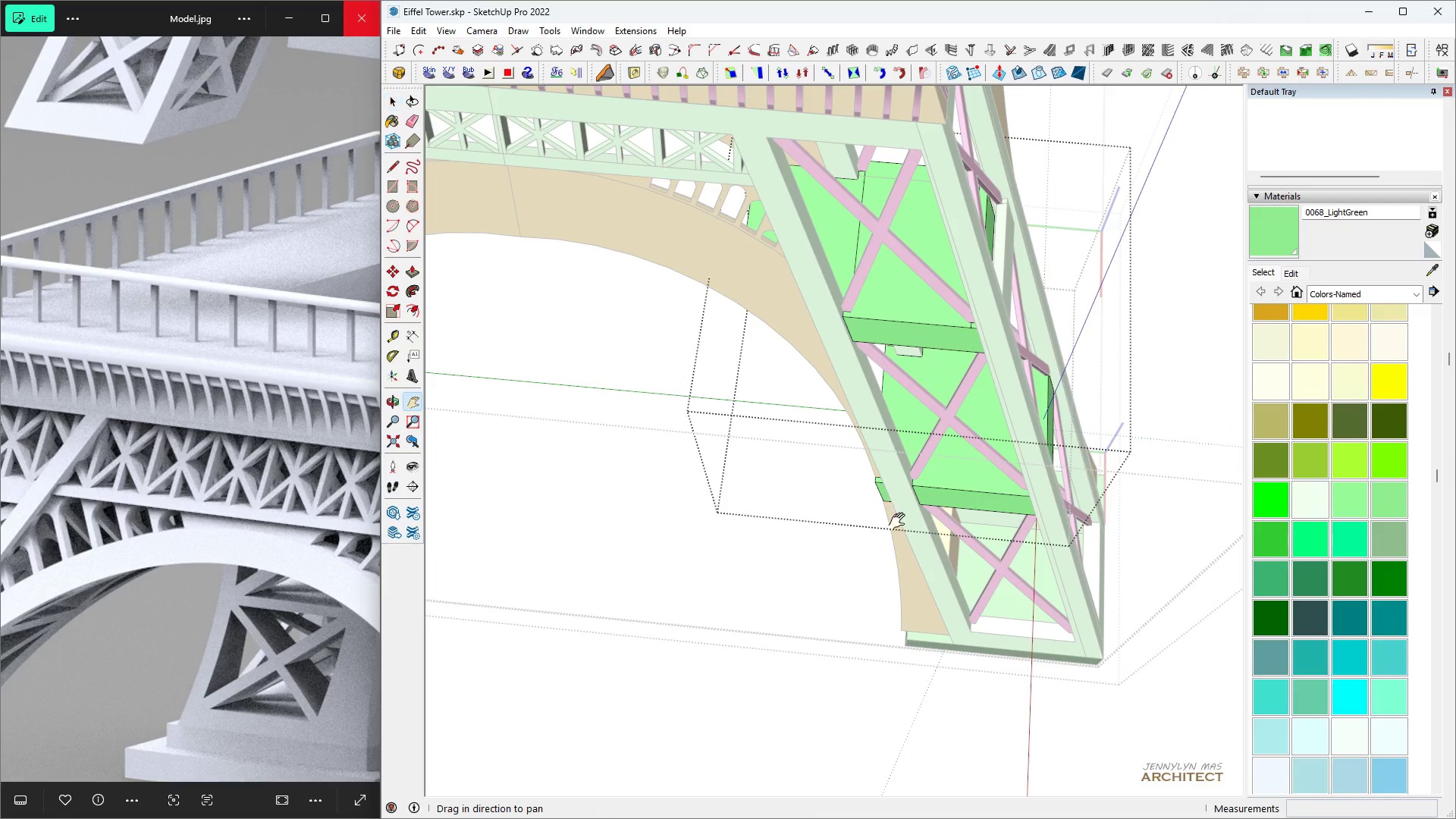 
scroll: coordinate [864, 466], scroll_direction: up, amount: 7.0
 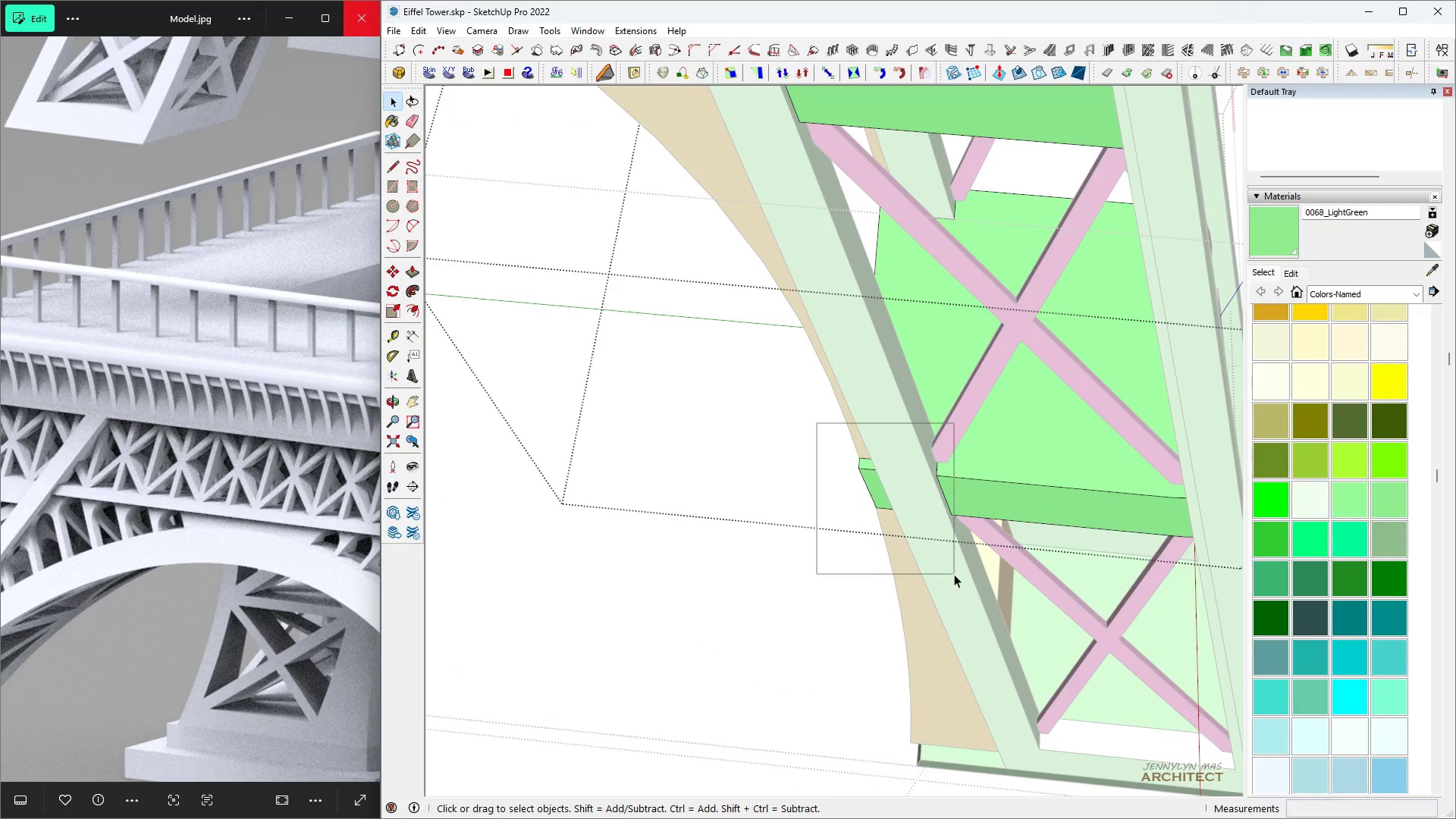 
key(Space)
 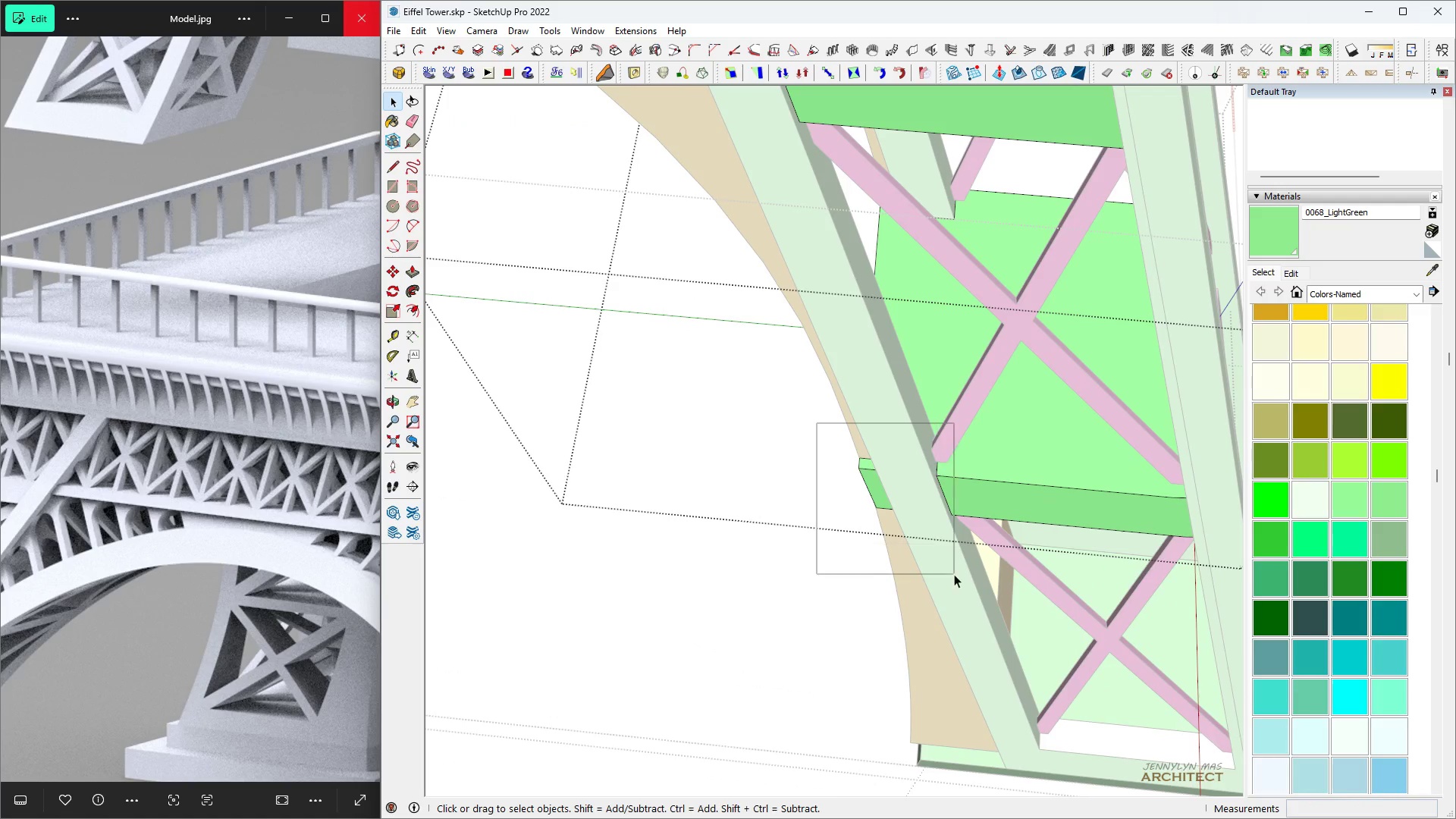 
key(Space)
 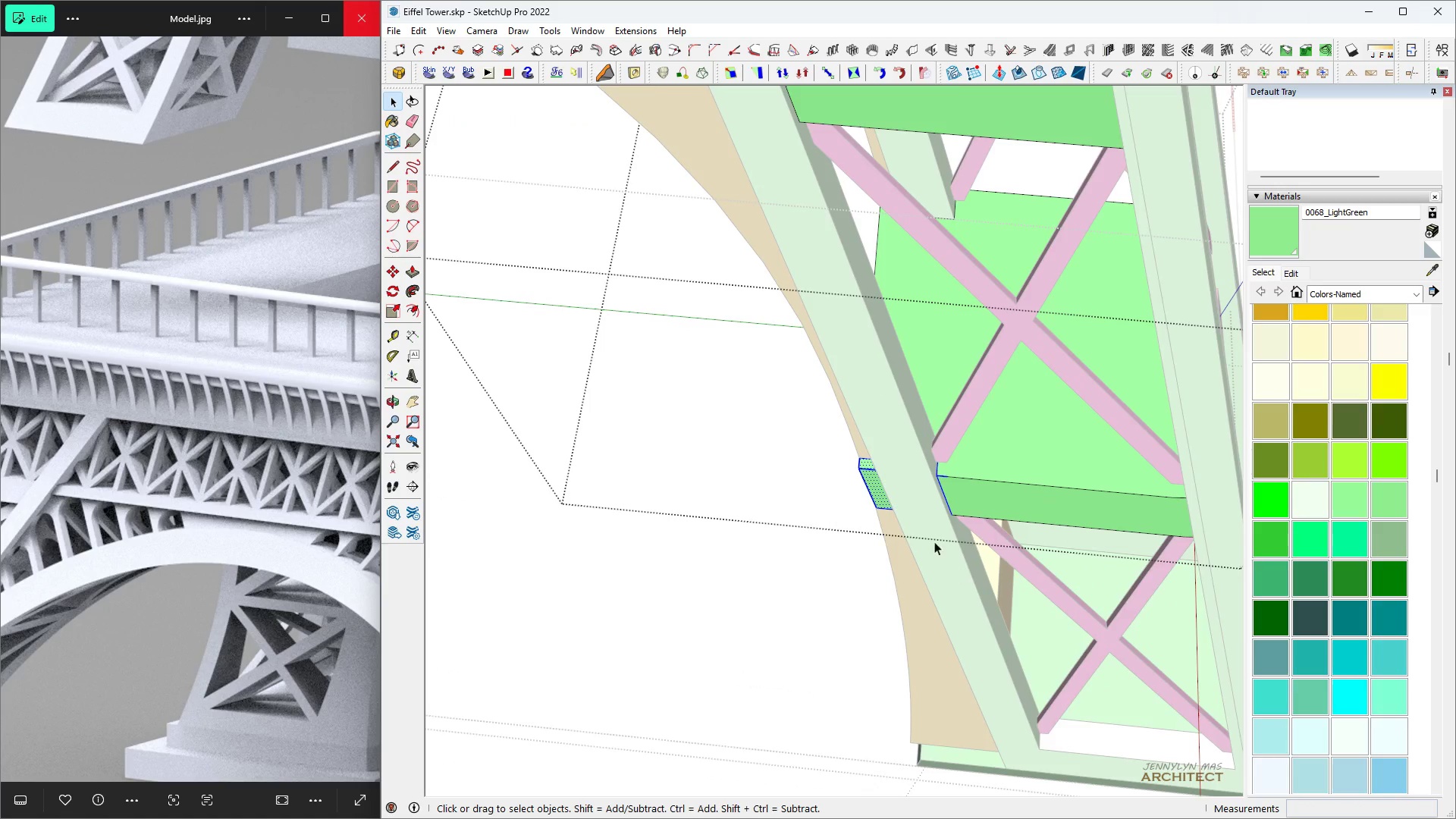 
scroll: coordinate [911, 510], scroll_direction: up, amount: 5.0
 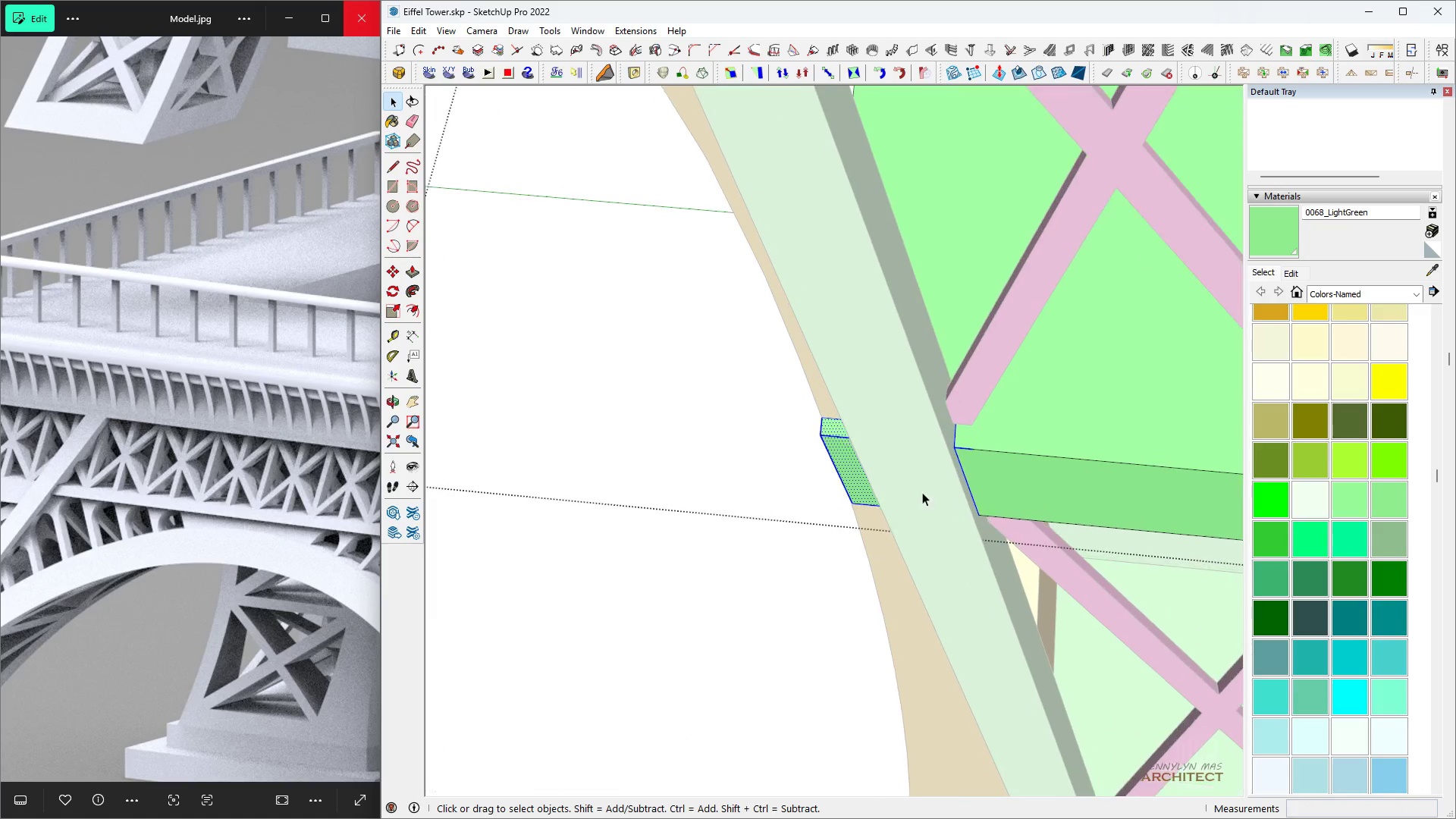 
hold_key(key=ControlLeft, duration=0.94)
right_click([848, 475])
 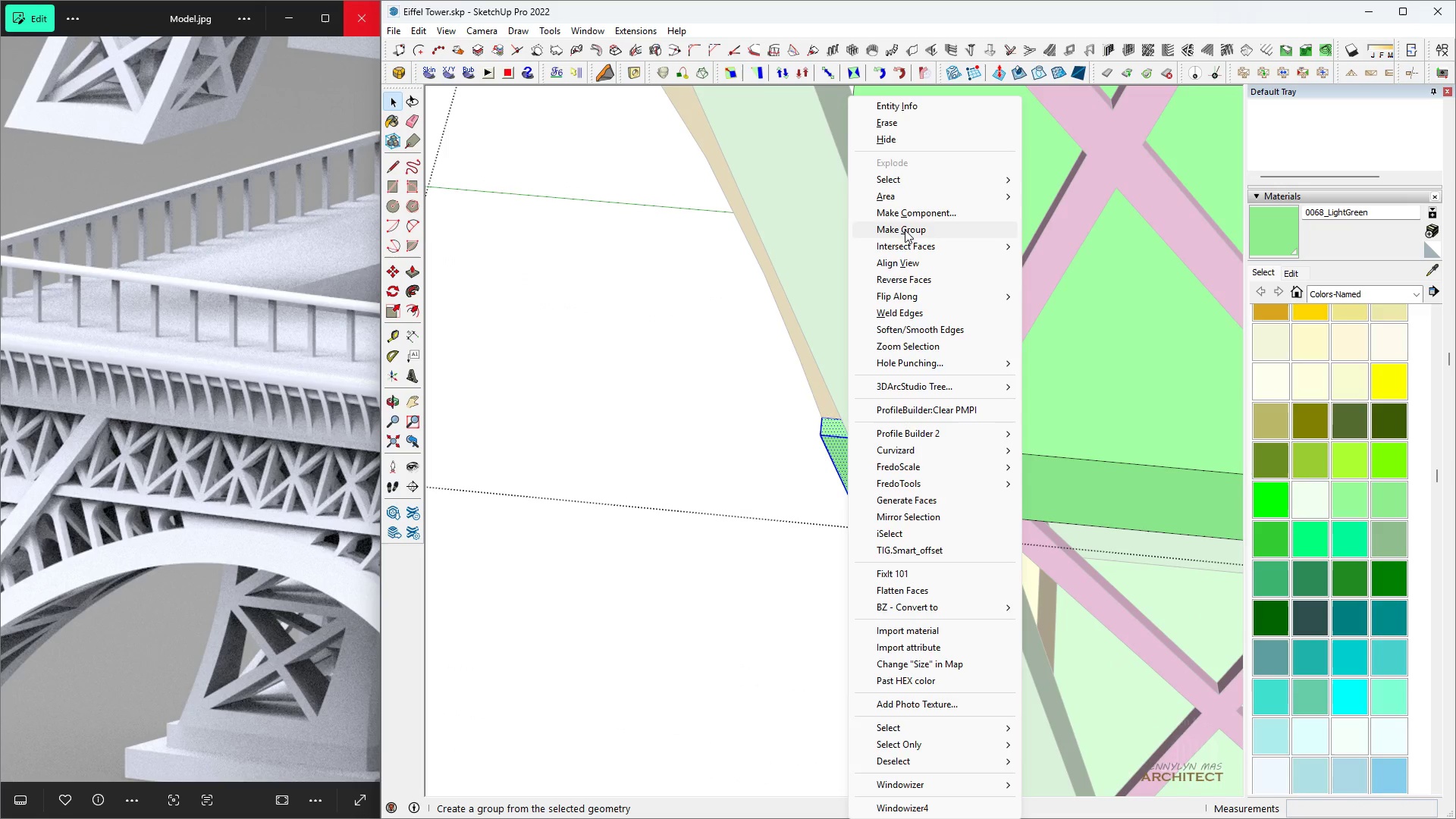 
left_click([906, 227])
 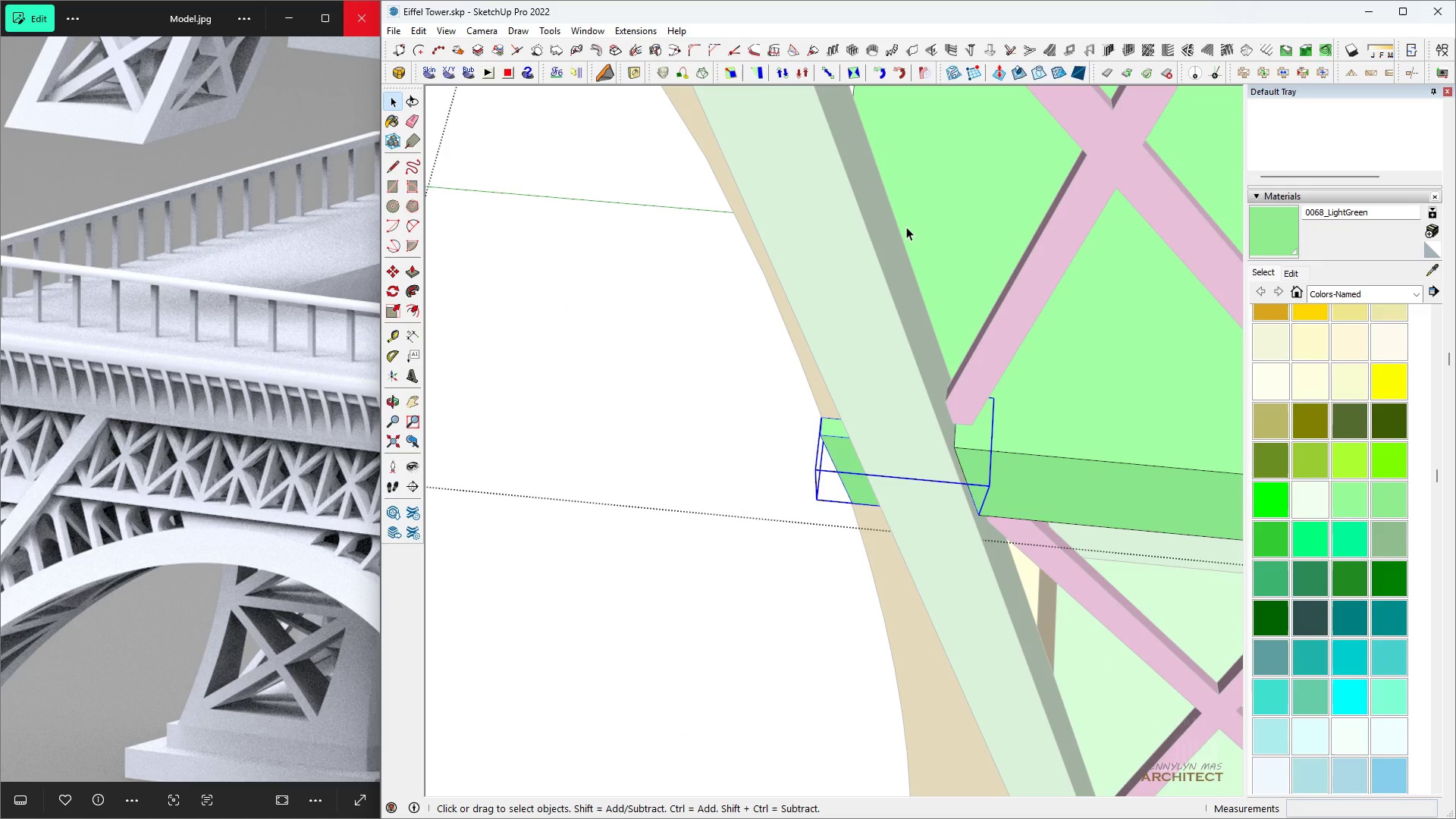 
type([Delete] hhhhhh )
 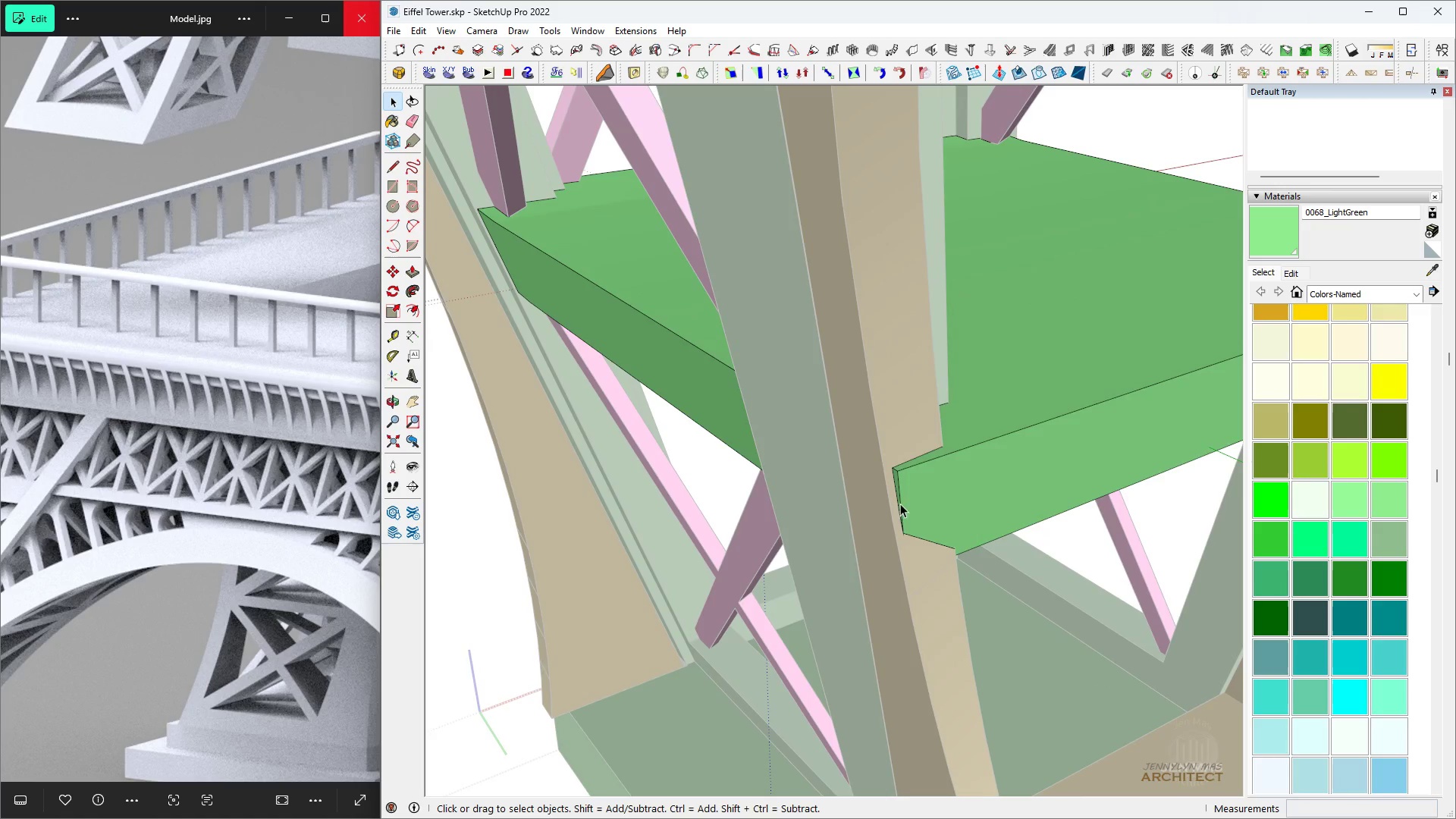 
scroll: coordinate [821, 546], scroll_direction: down, amount: 10.0
 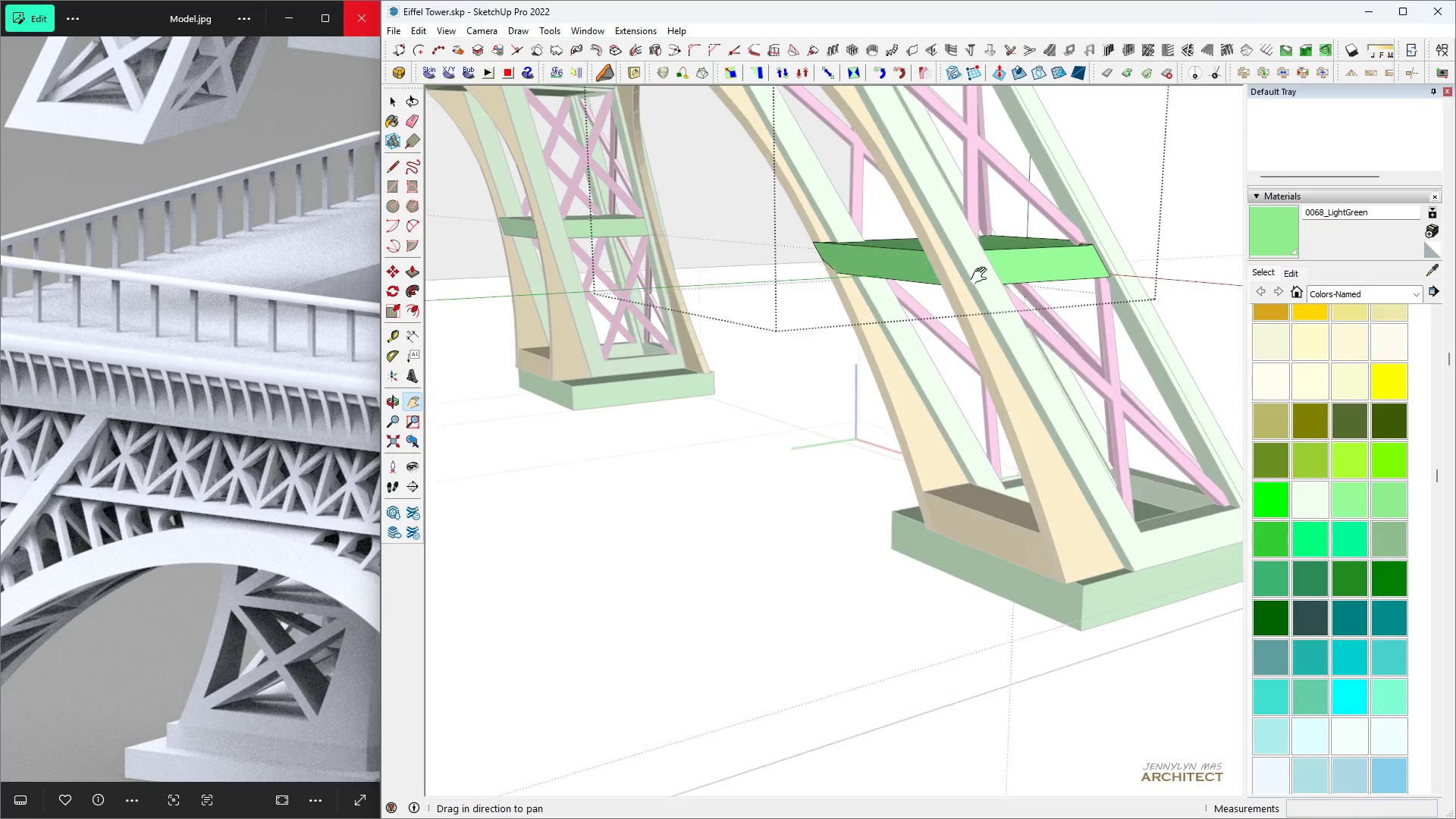 
scroll: coordinate [876, 508], scroll_direction: up, amount: 16.0
 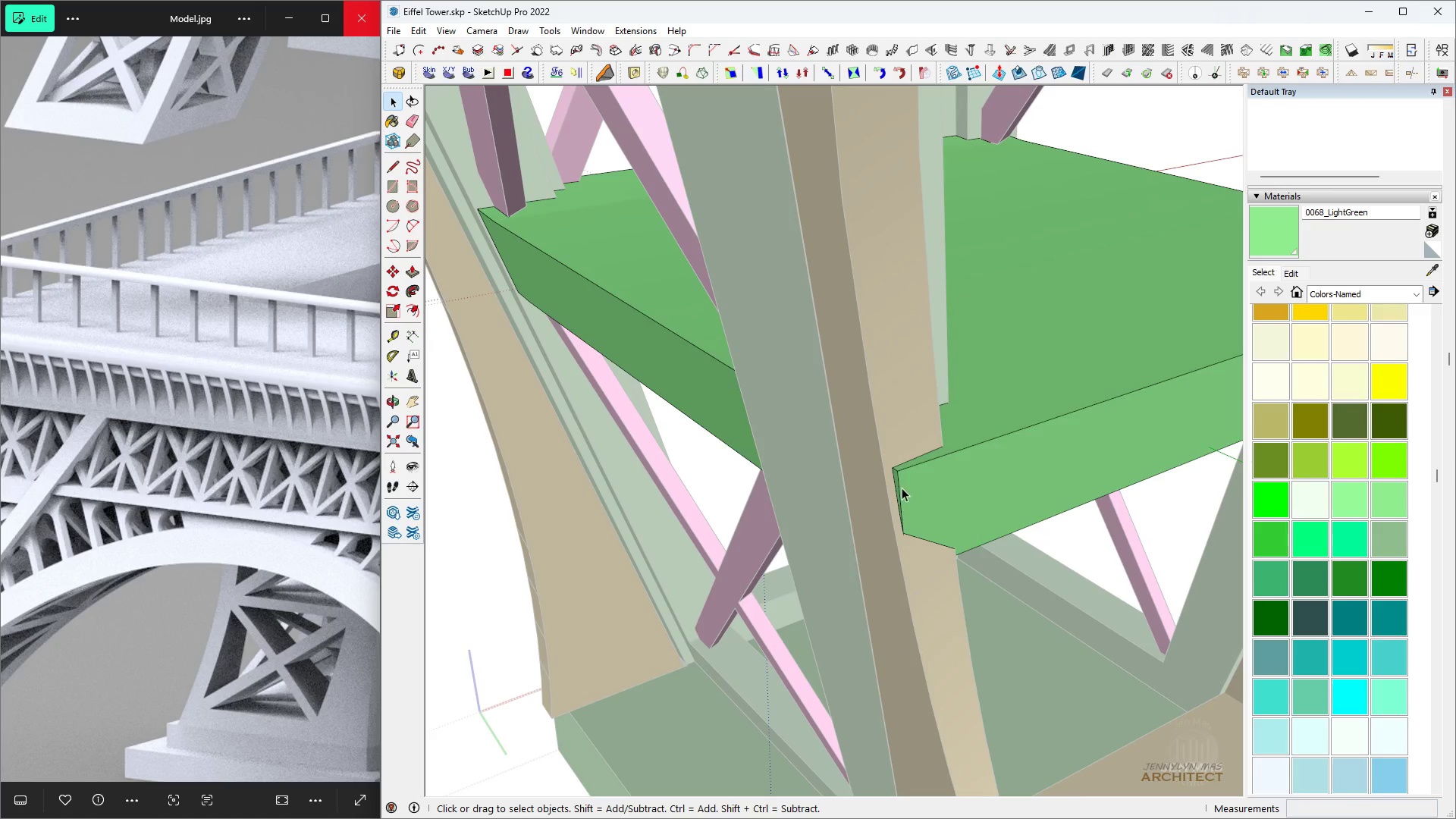 
left_click([902, 487])
 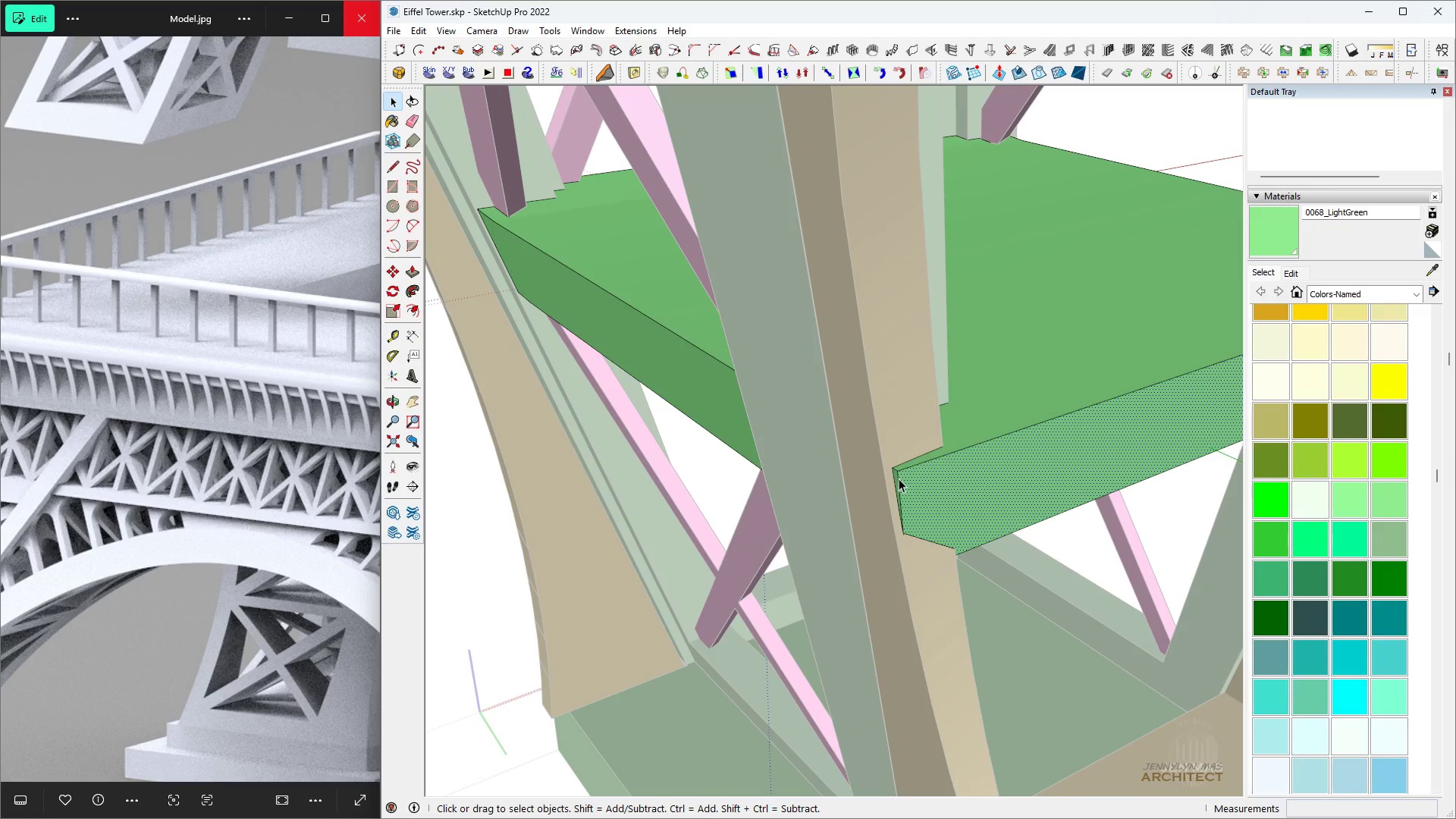 
left_click([899, 479])
 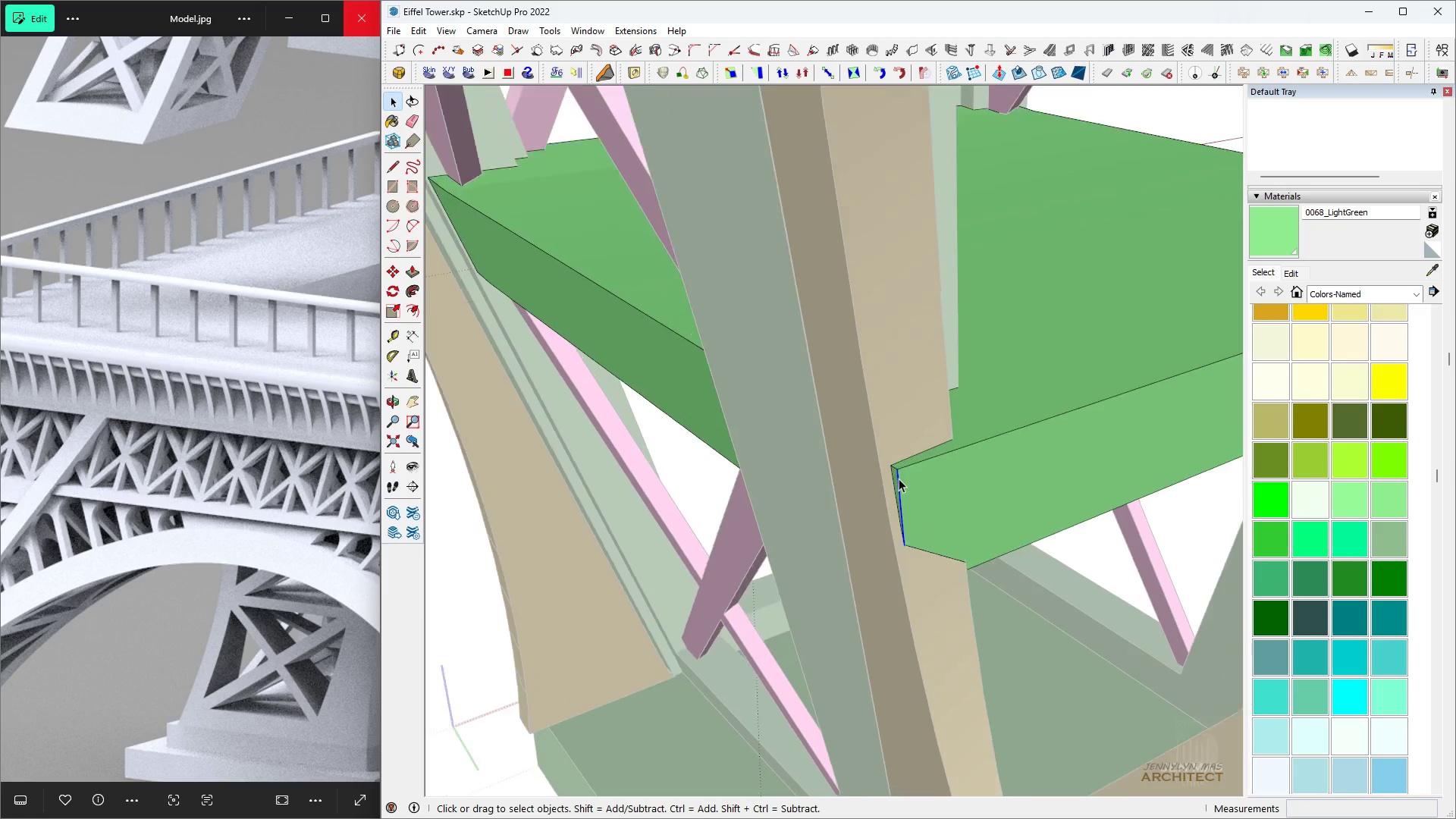 
scroll: coordinate [899, 479], scroll_direction: up, amount: 6.0
 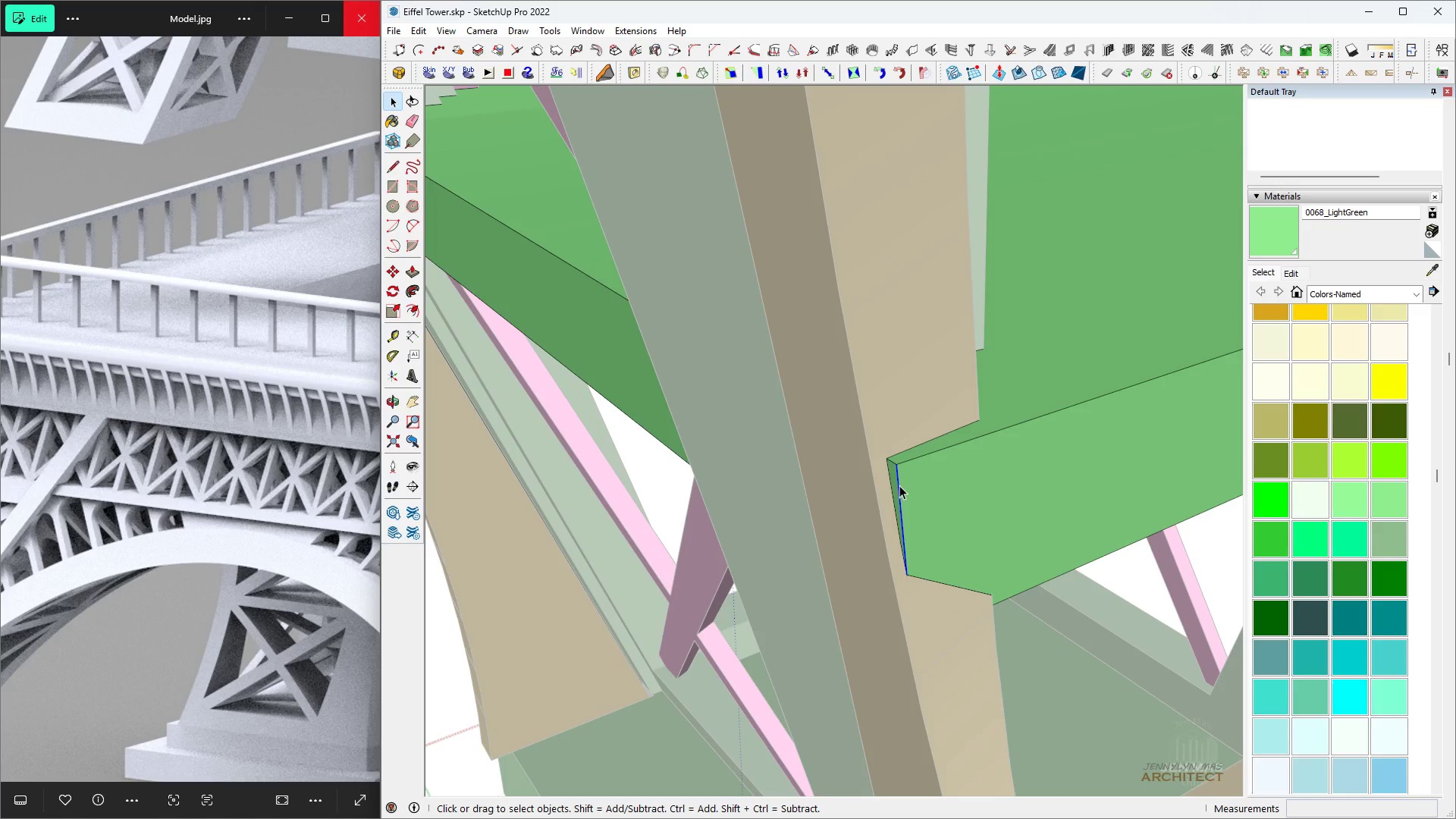 
key(Space)
 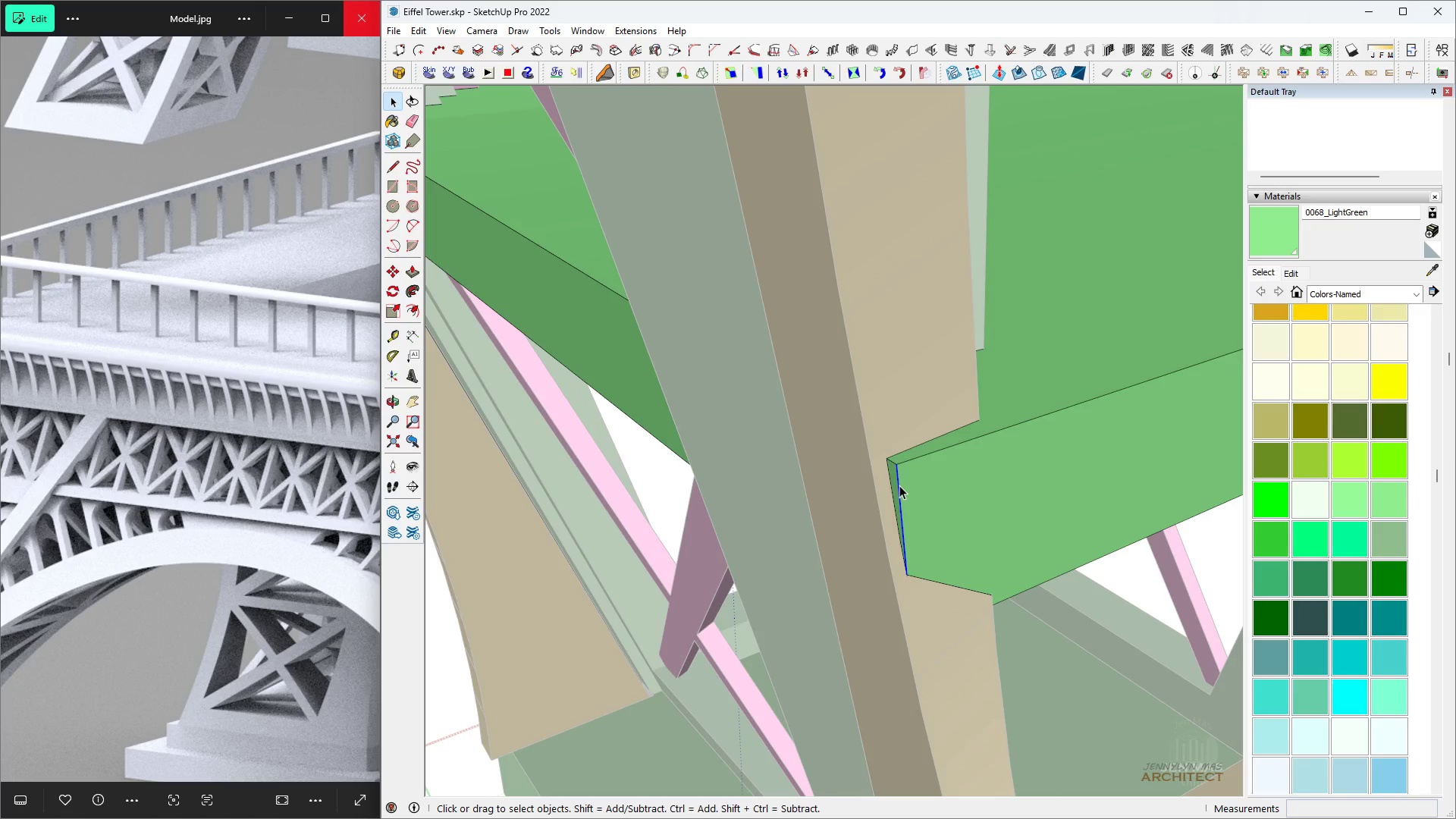 
key(K)
 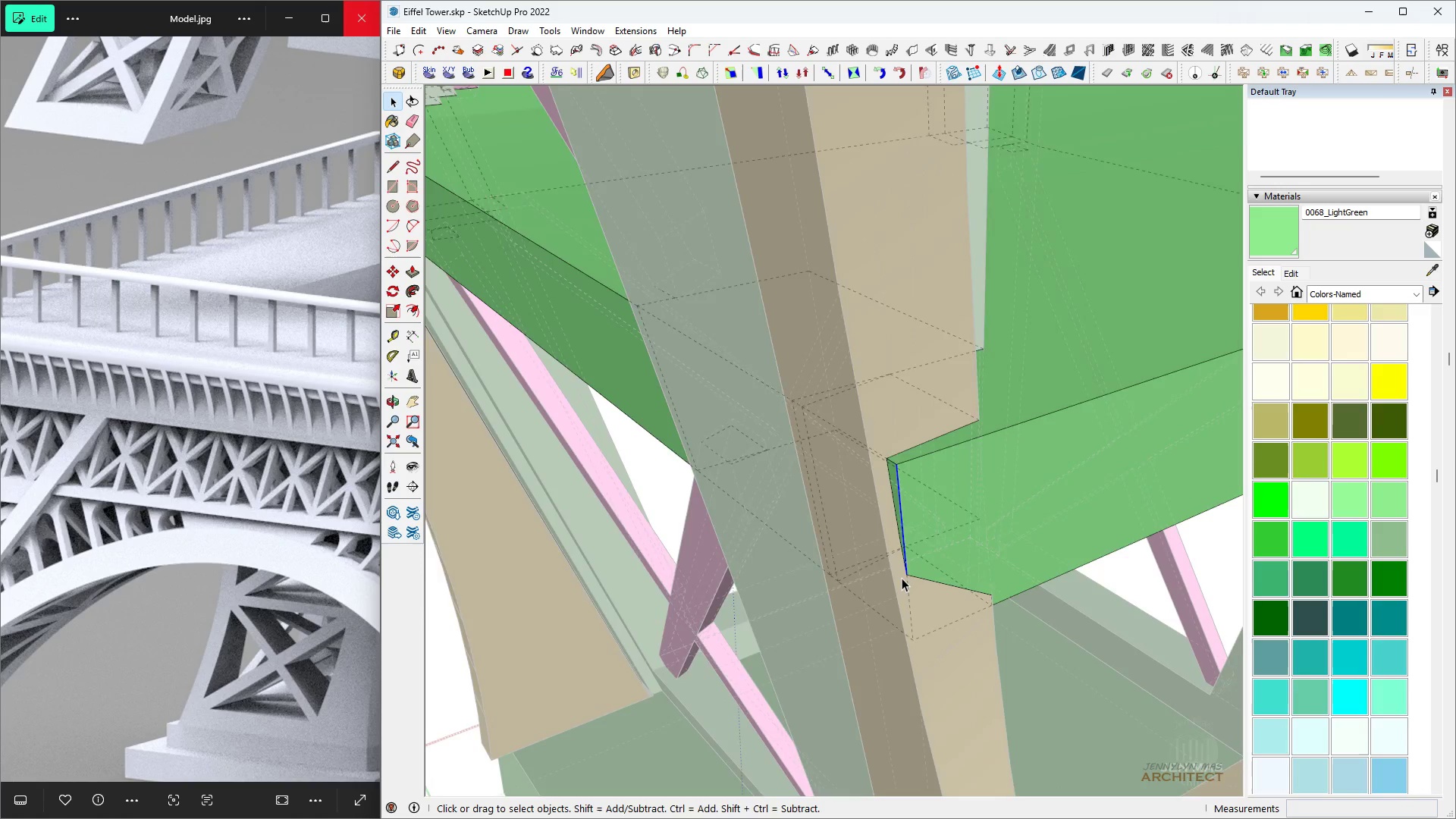 
scroll: coordinate [902, 578], scroll_direction: up, amount: 3.0
 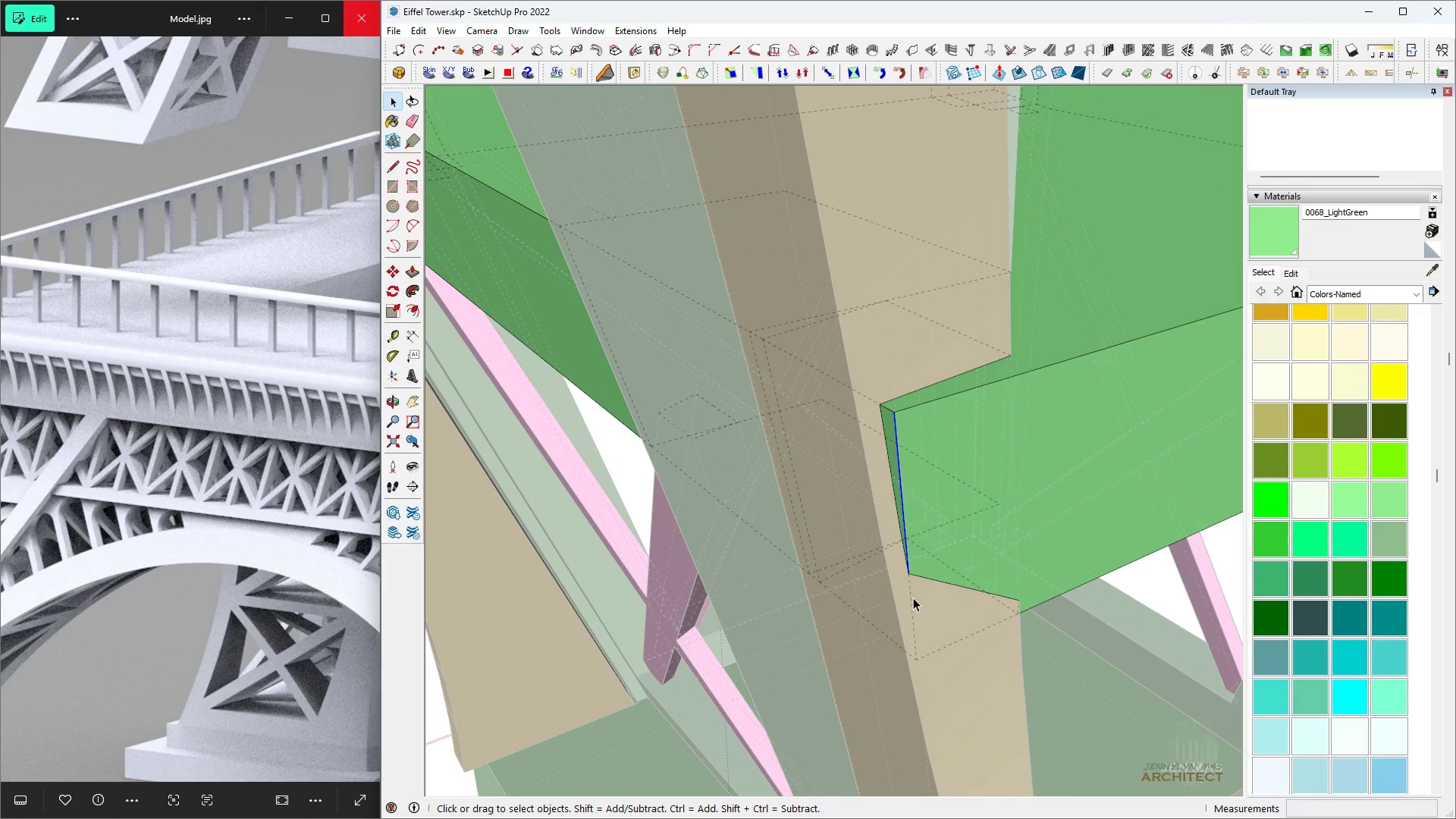 
hold_key(key=ControlLeft, duration=0.68)
left_click([913, 598])
 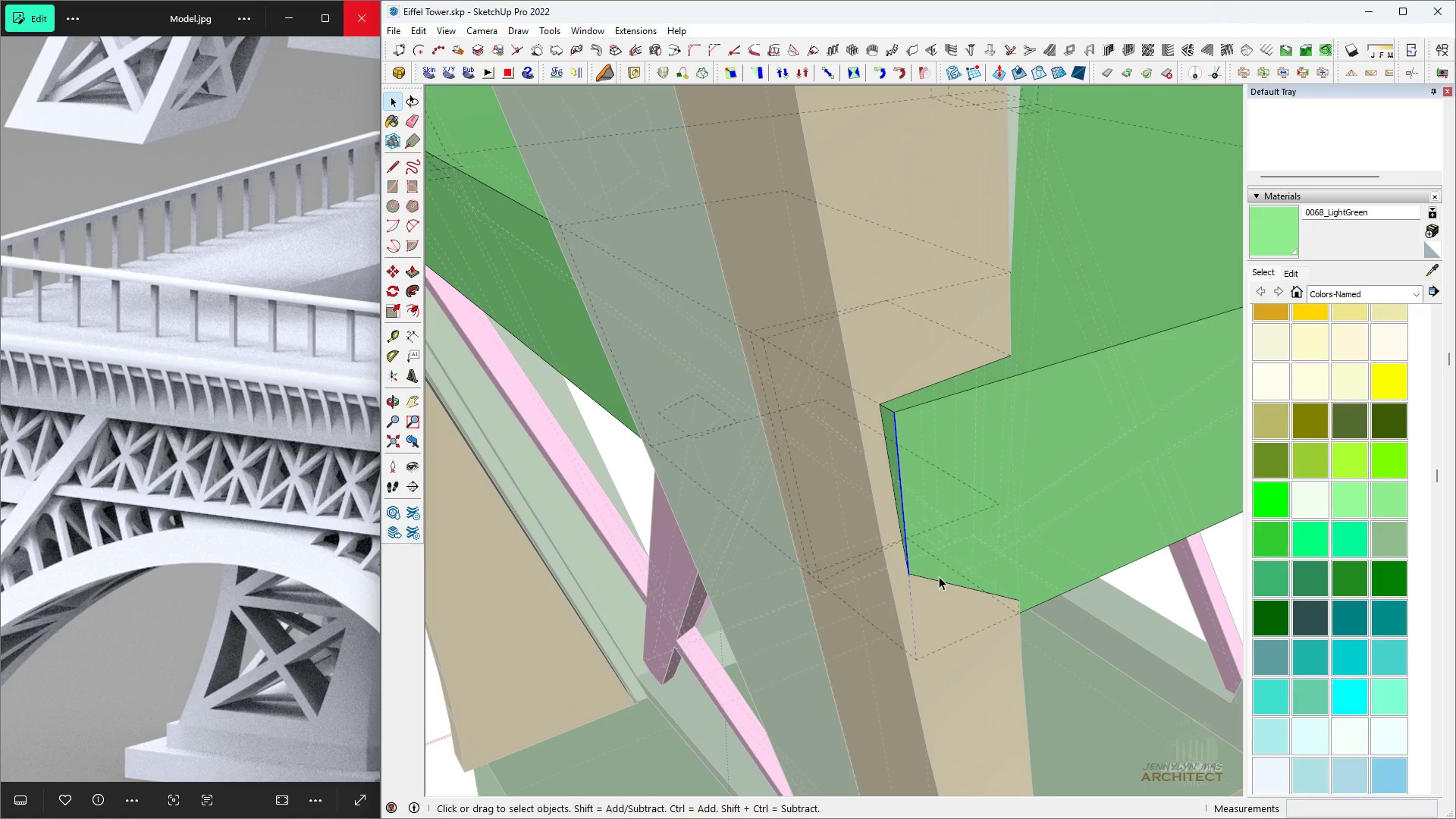 
key(E)
 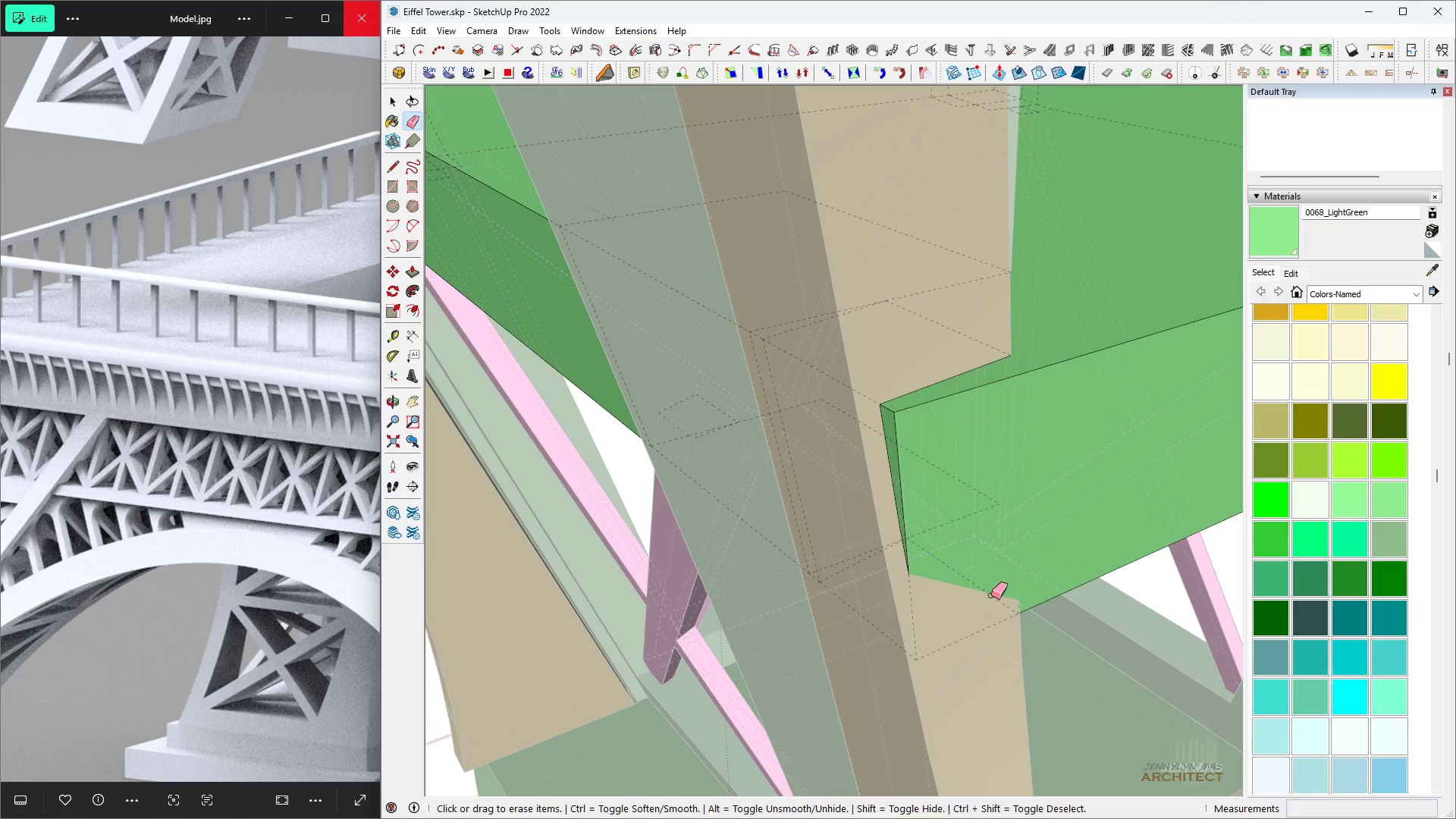 
key(Space)
 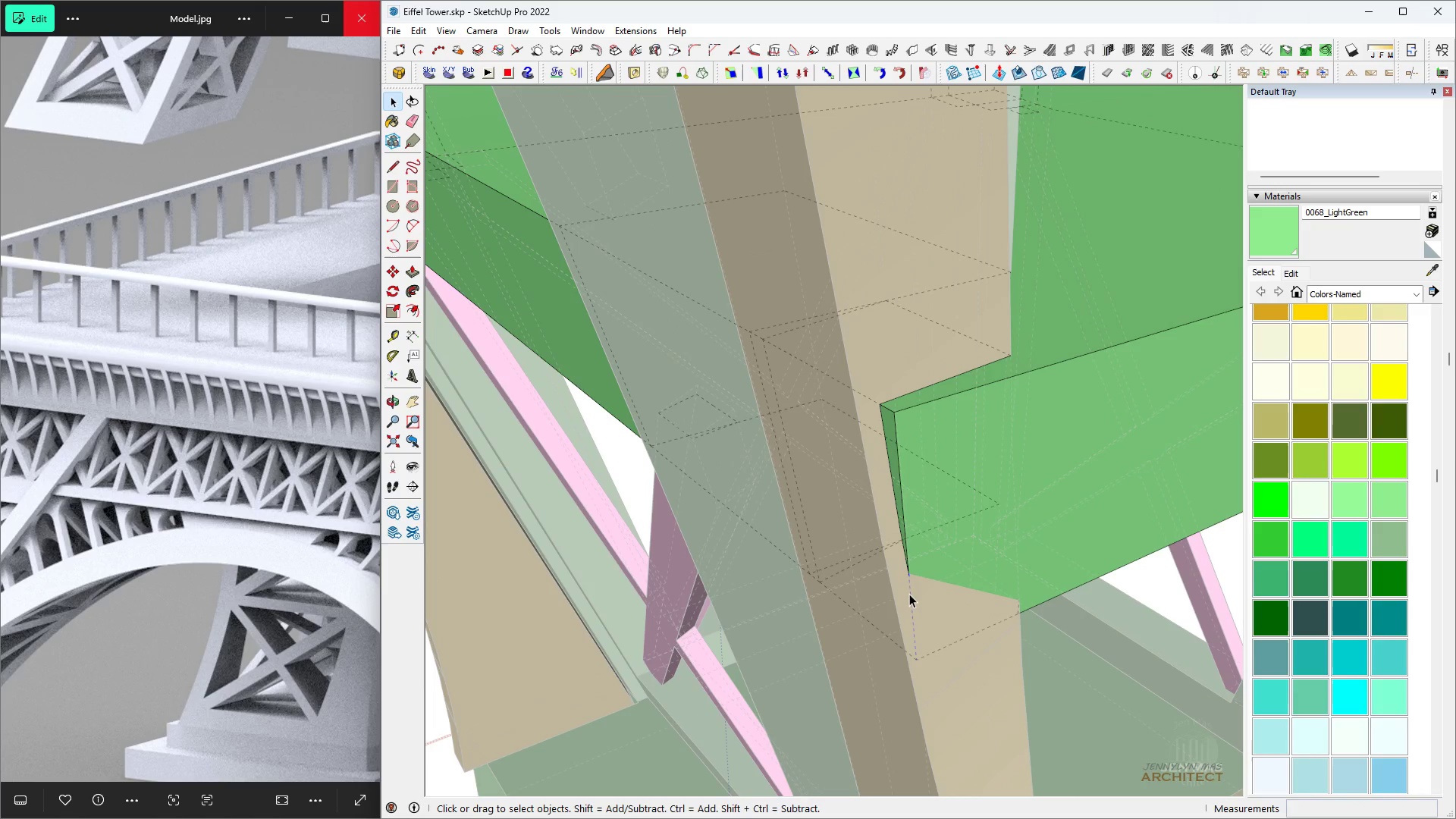 
hold_key(key=ControlLeft, duration=0.68)
left_click([911, 570])
 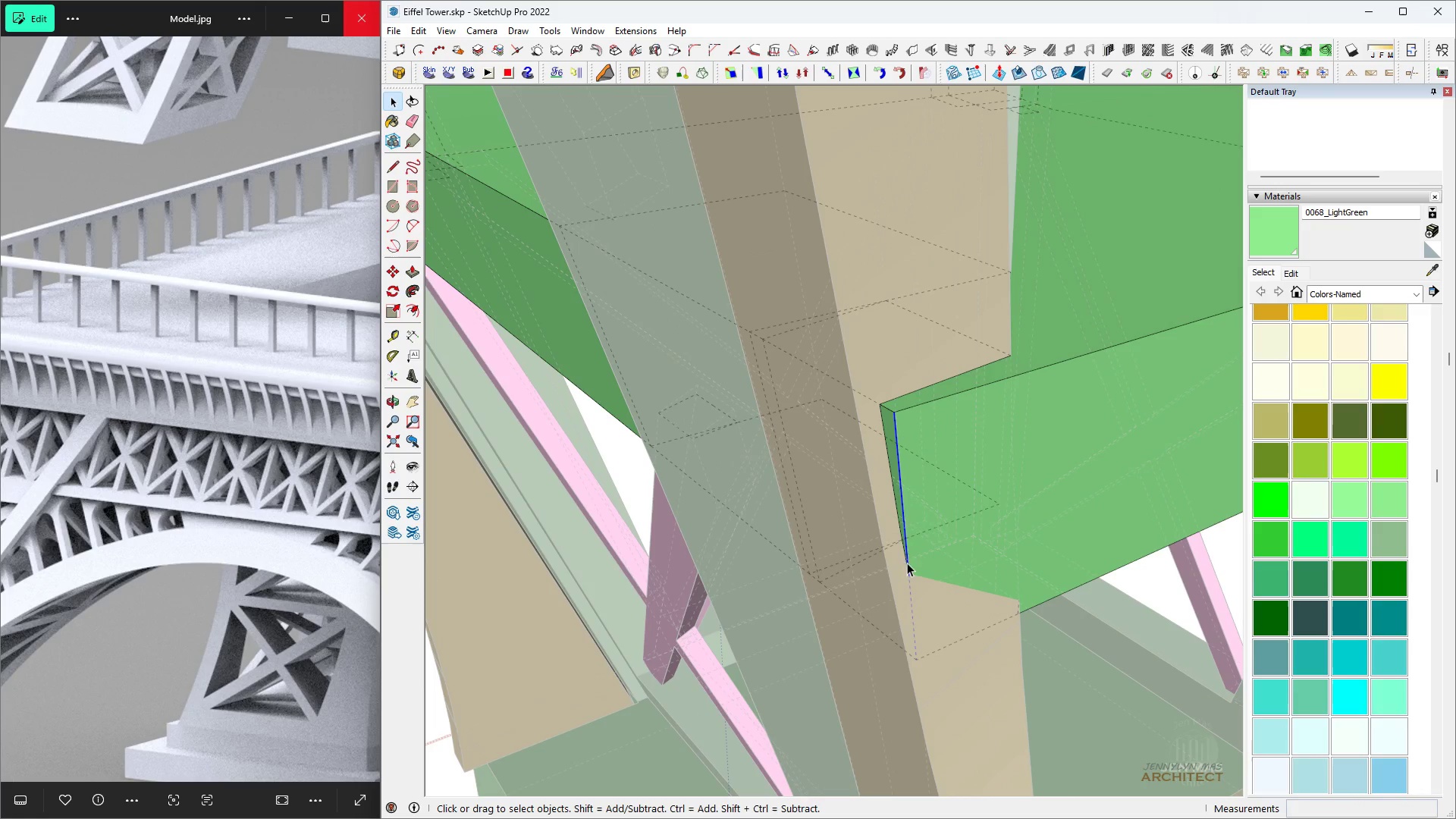 
type( h m m hhhhkhhh hhhhh)
 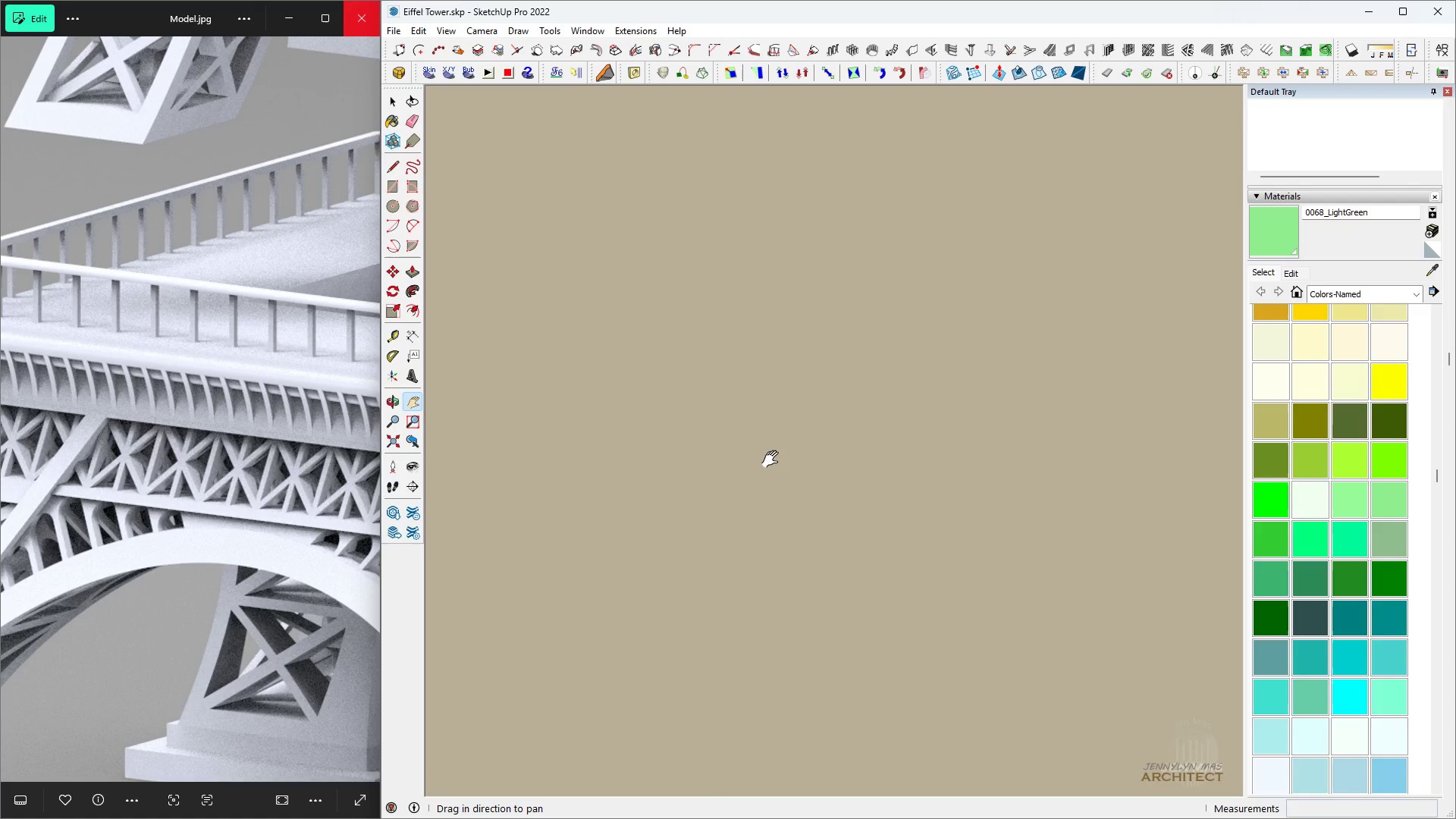 
scroll: coordinate [1000, 399], scroll_direction: up, amount: 5.0
 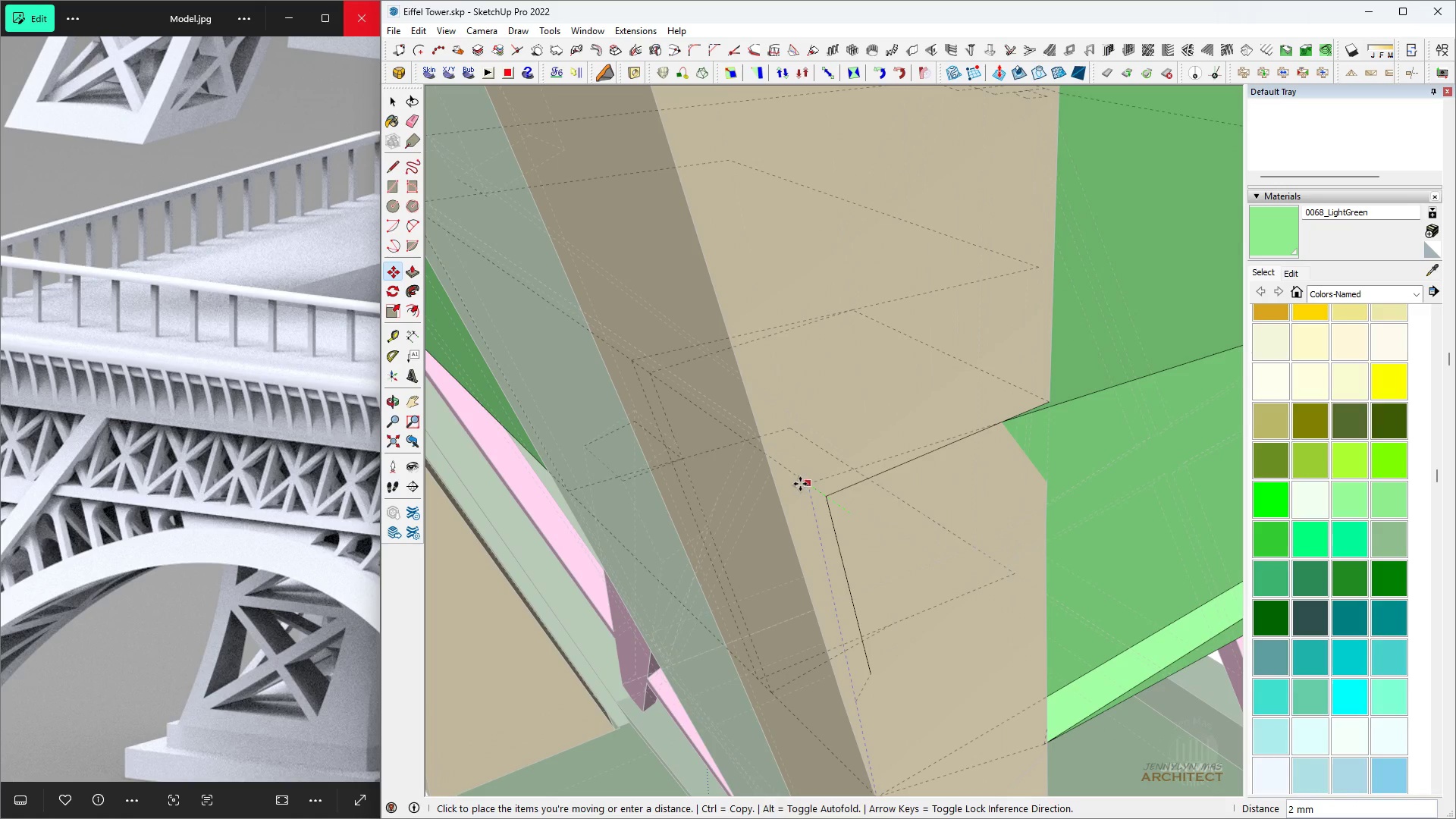 
scroll: coordinate [983, 423], scroll_direction: down, amount: 33.0
 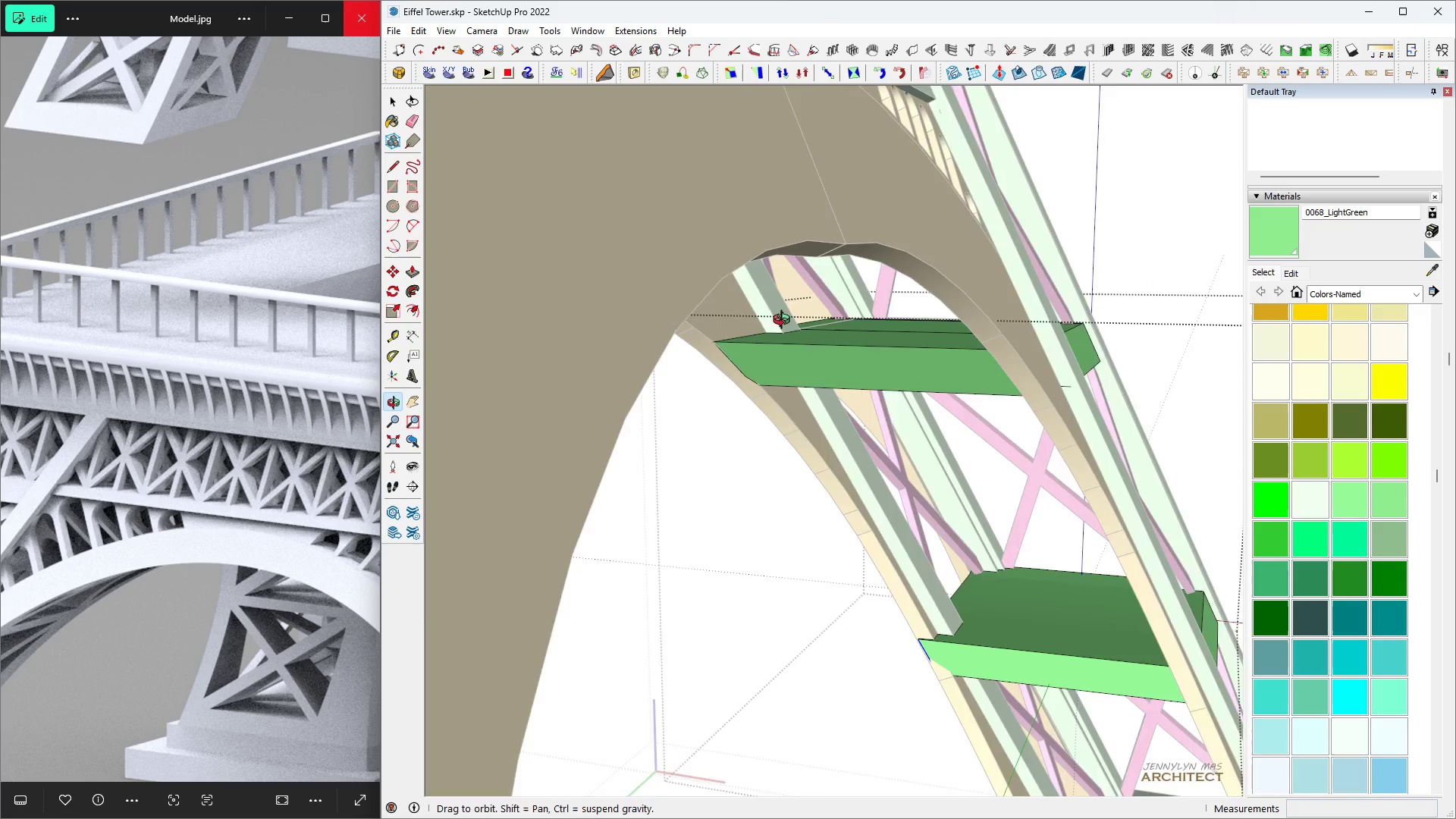 
scroll: coordinate [700, 331], scroll_direction: up, amount: 10.0
 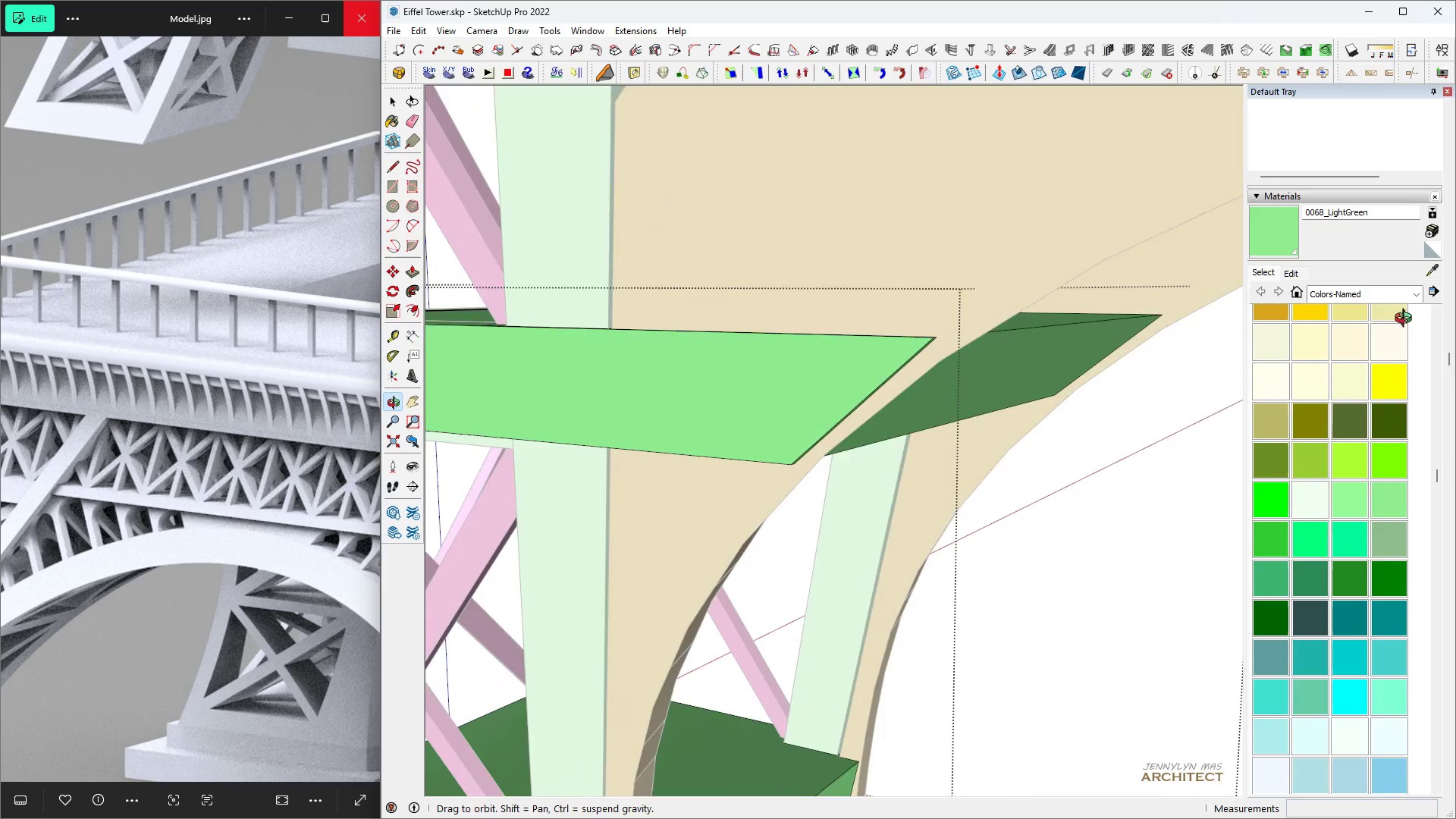 
scroll: coordinate [795, 362], scroll_direction: down, amount: 4.0
 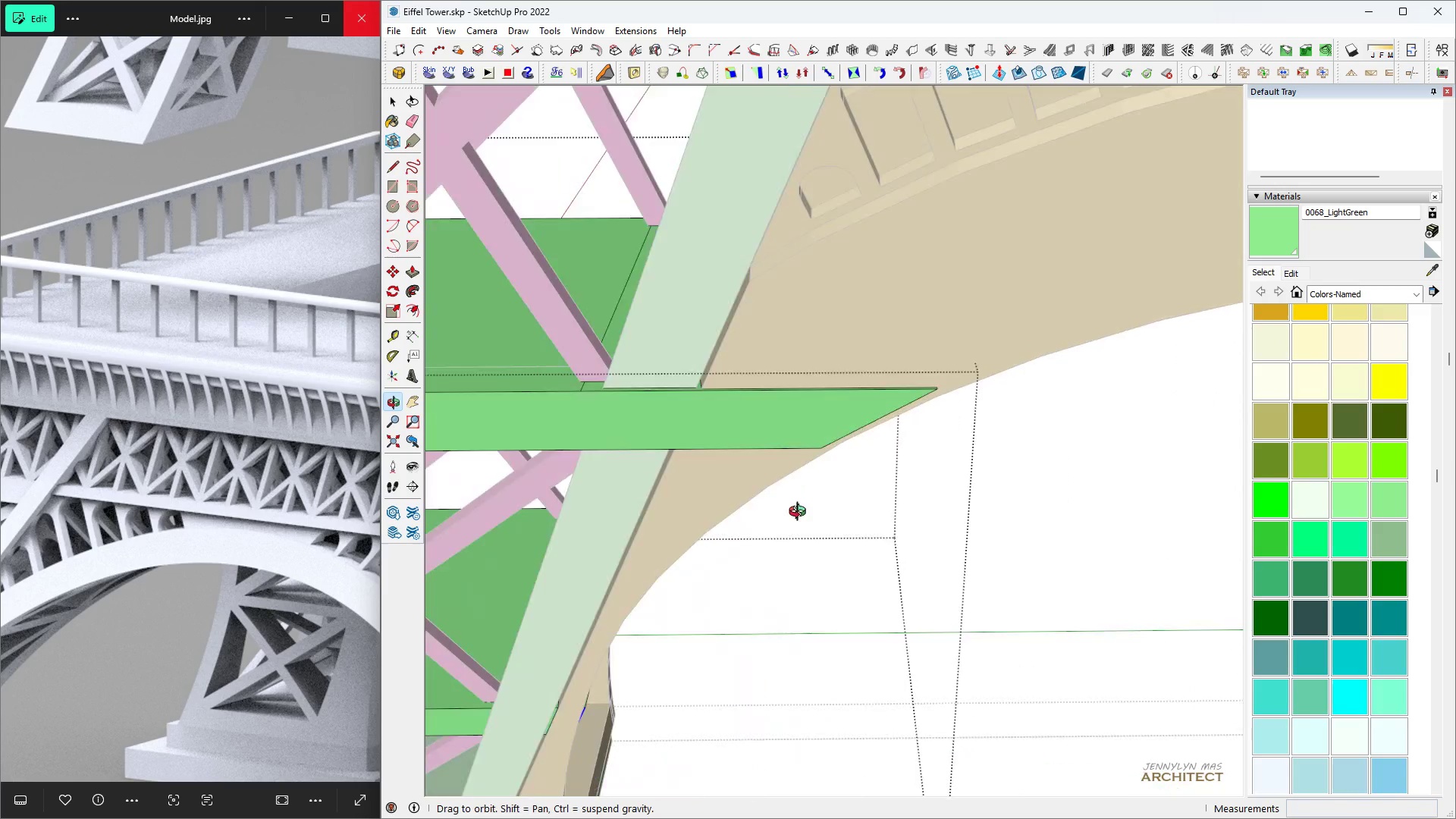 
scroll: coordinate [748, 466], scroll_direction: up, amount: 24.0
 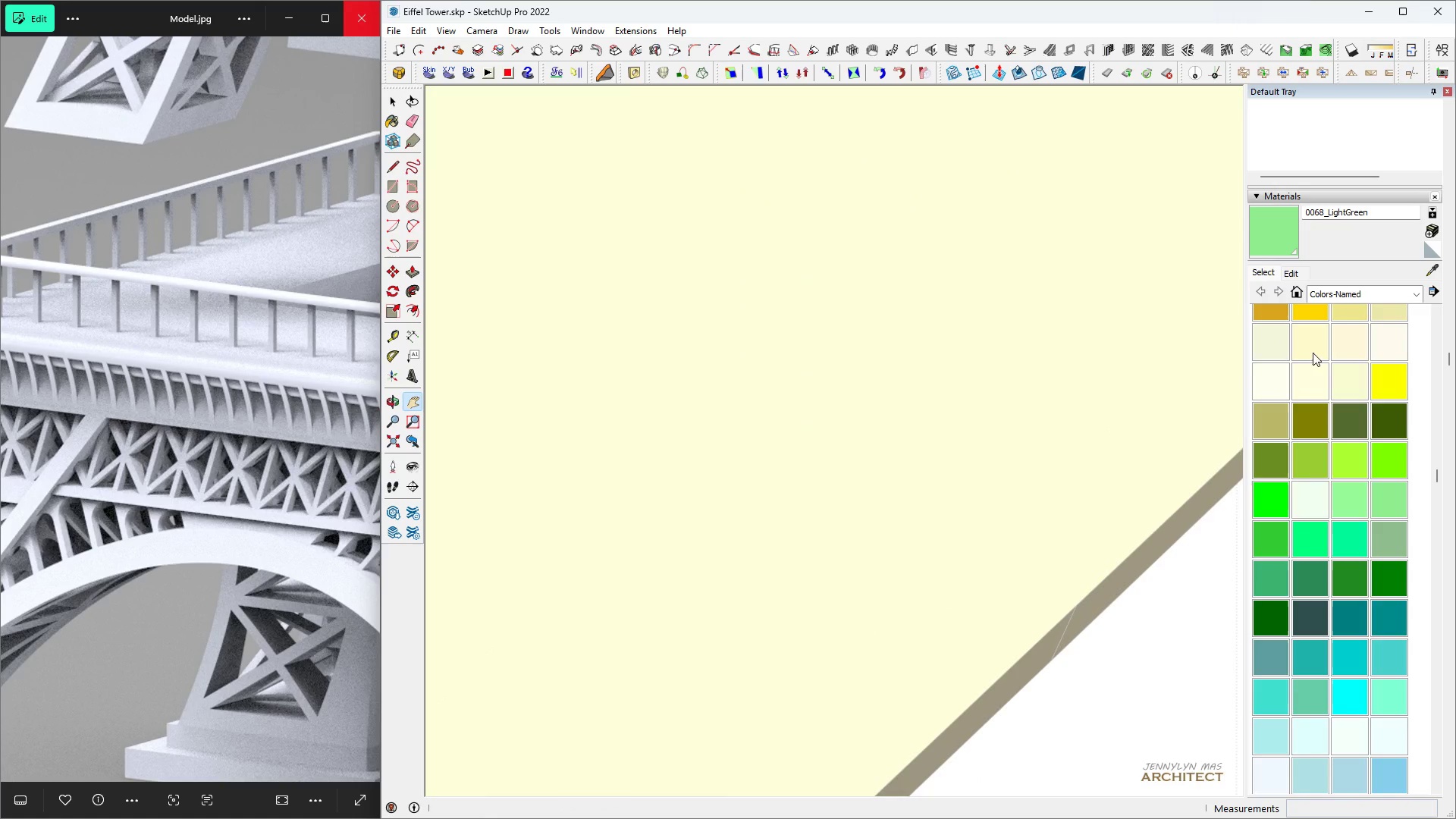 
scroll: coordinate [847, 391], scroll_direction: down, amount: 41.0
 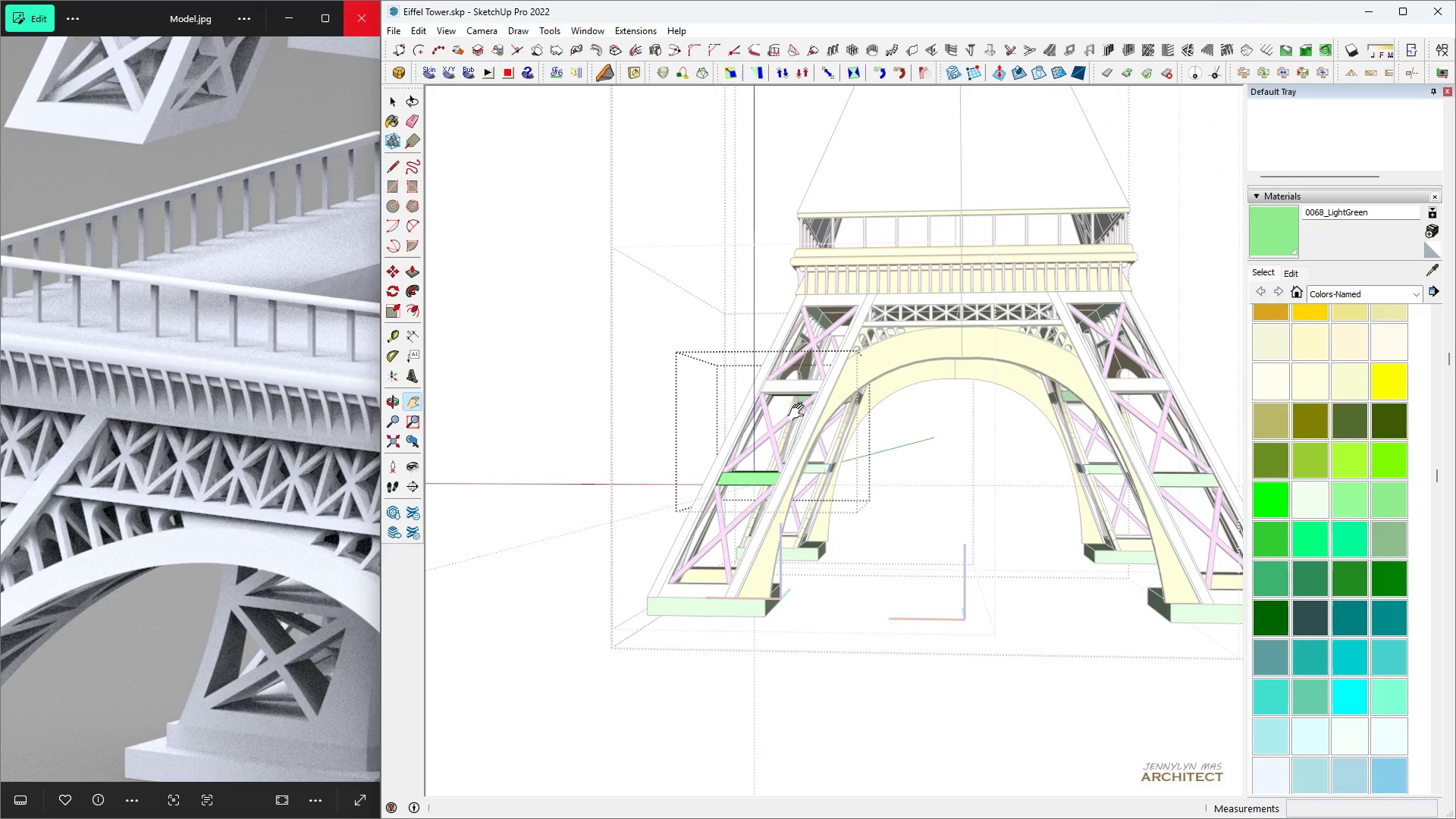 
key(Space)
 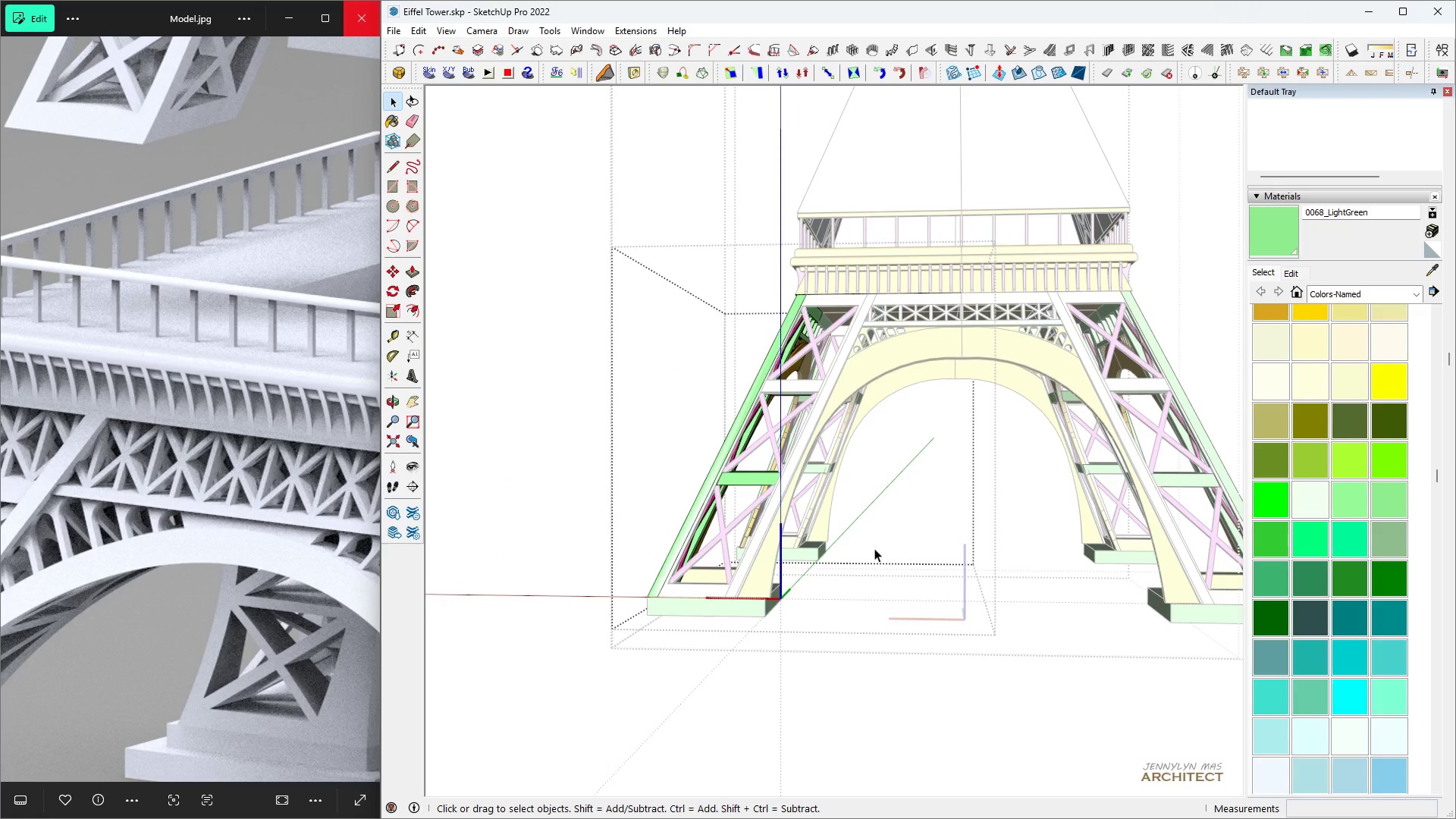 
double_click([874, 548])
 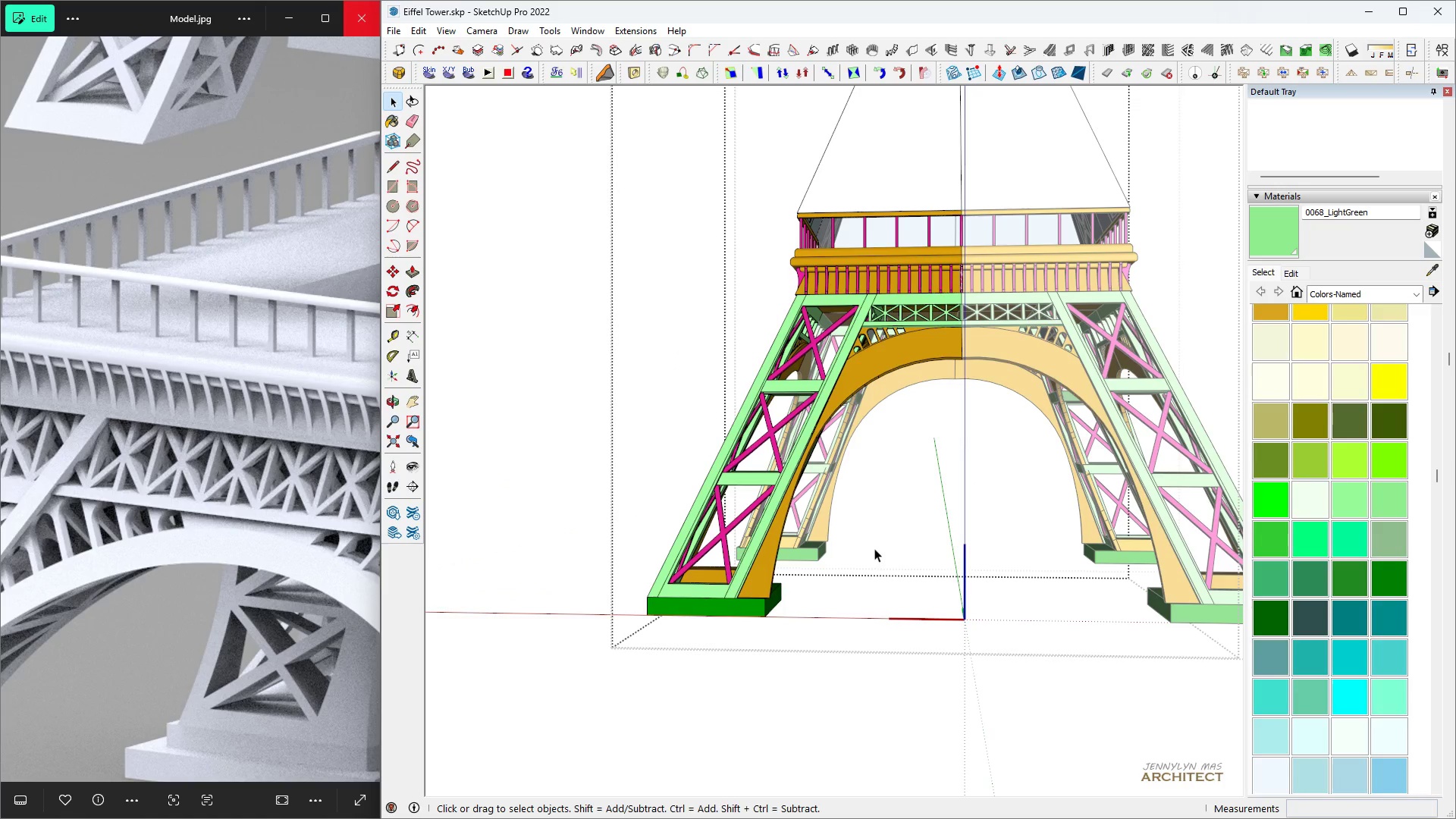 
triple_click([874, 548])
 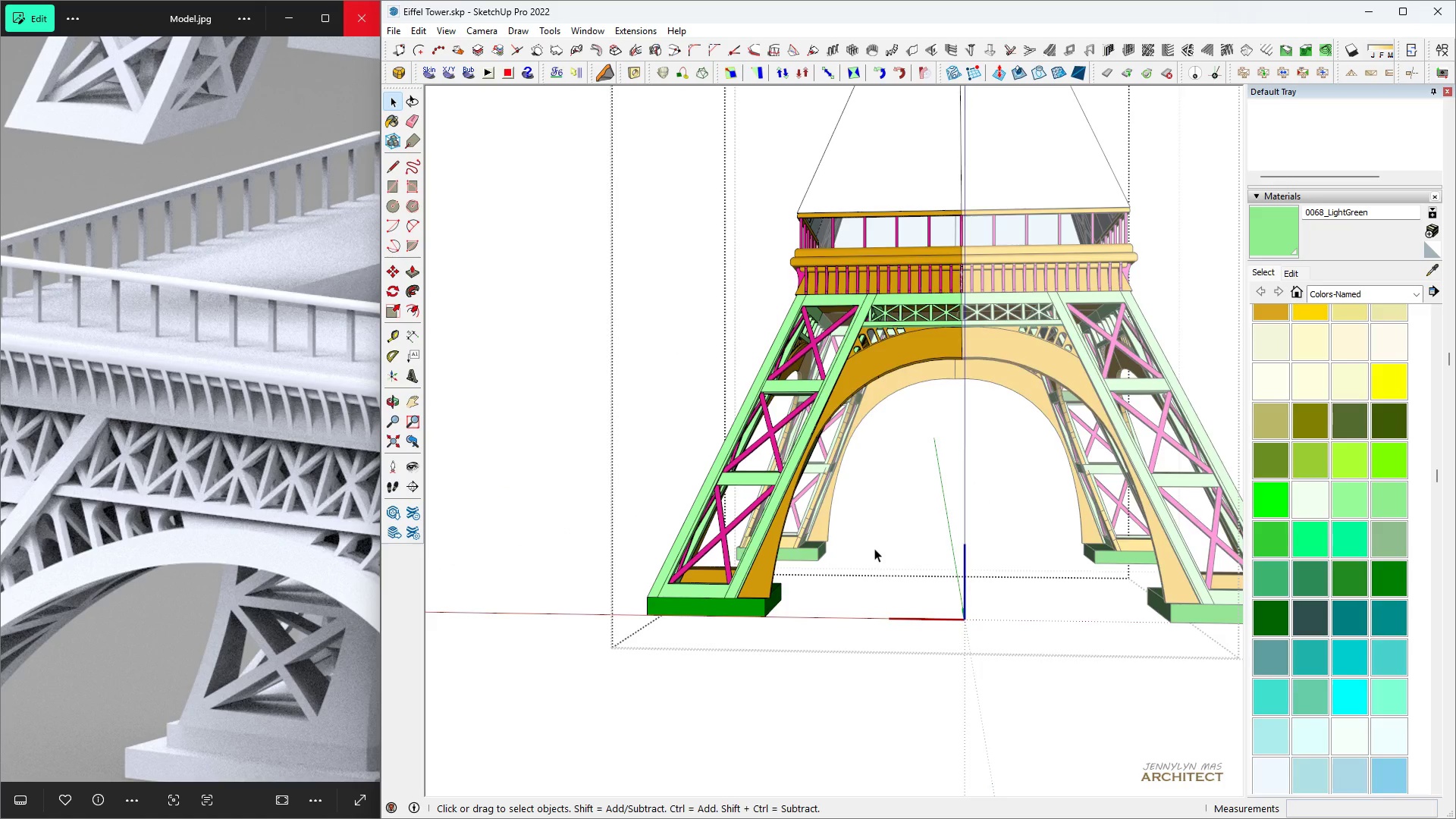 
triple_click([874, 548])
 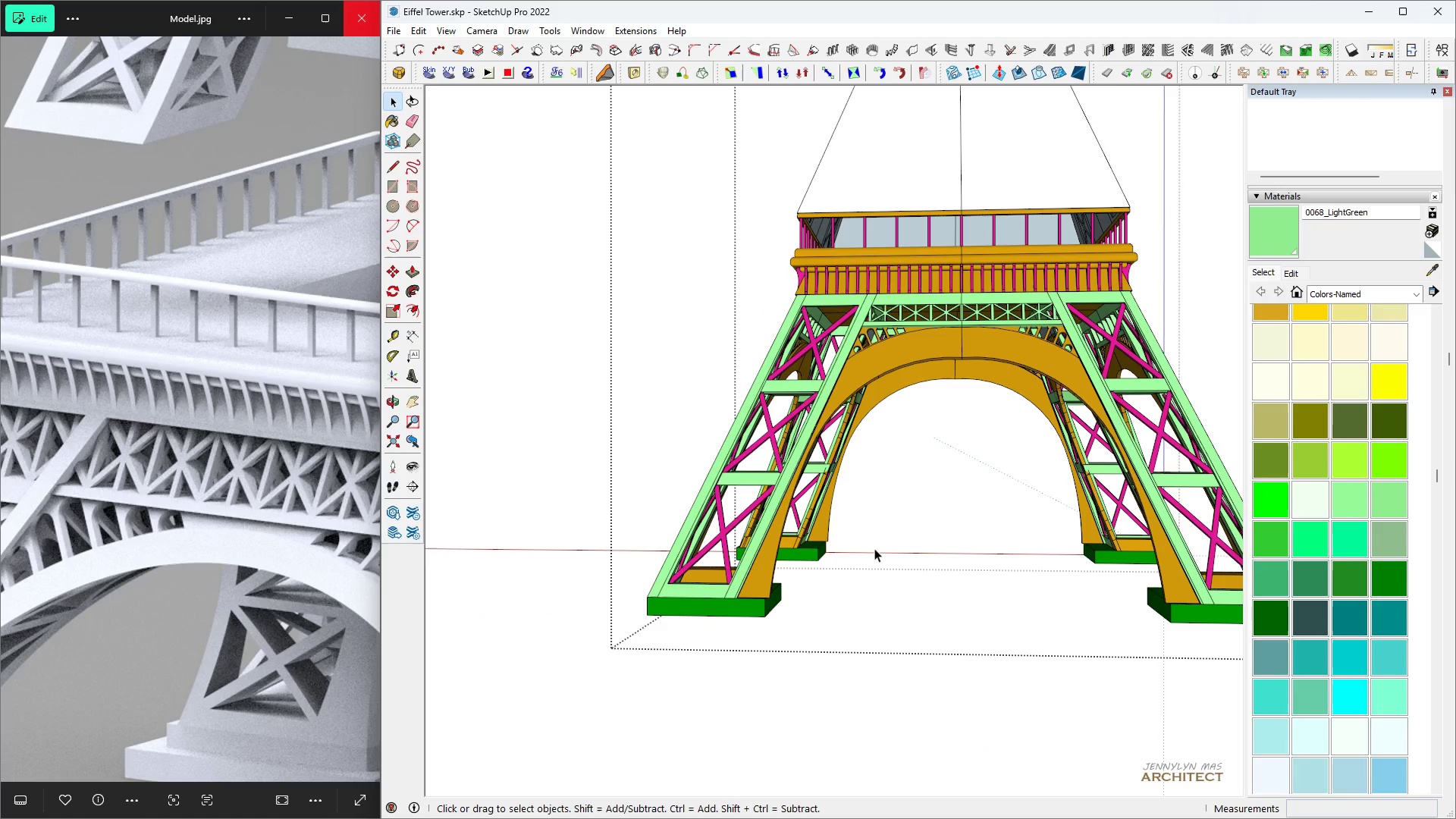 
triple_click([874, 548])
 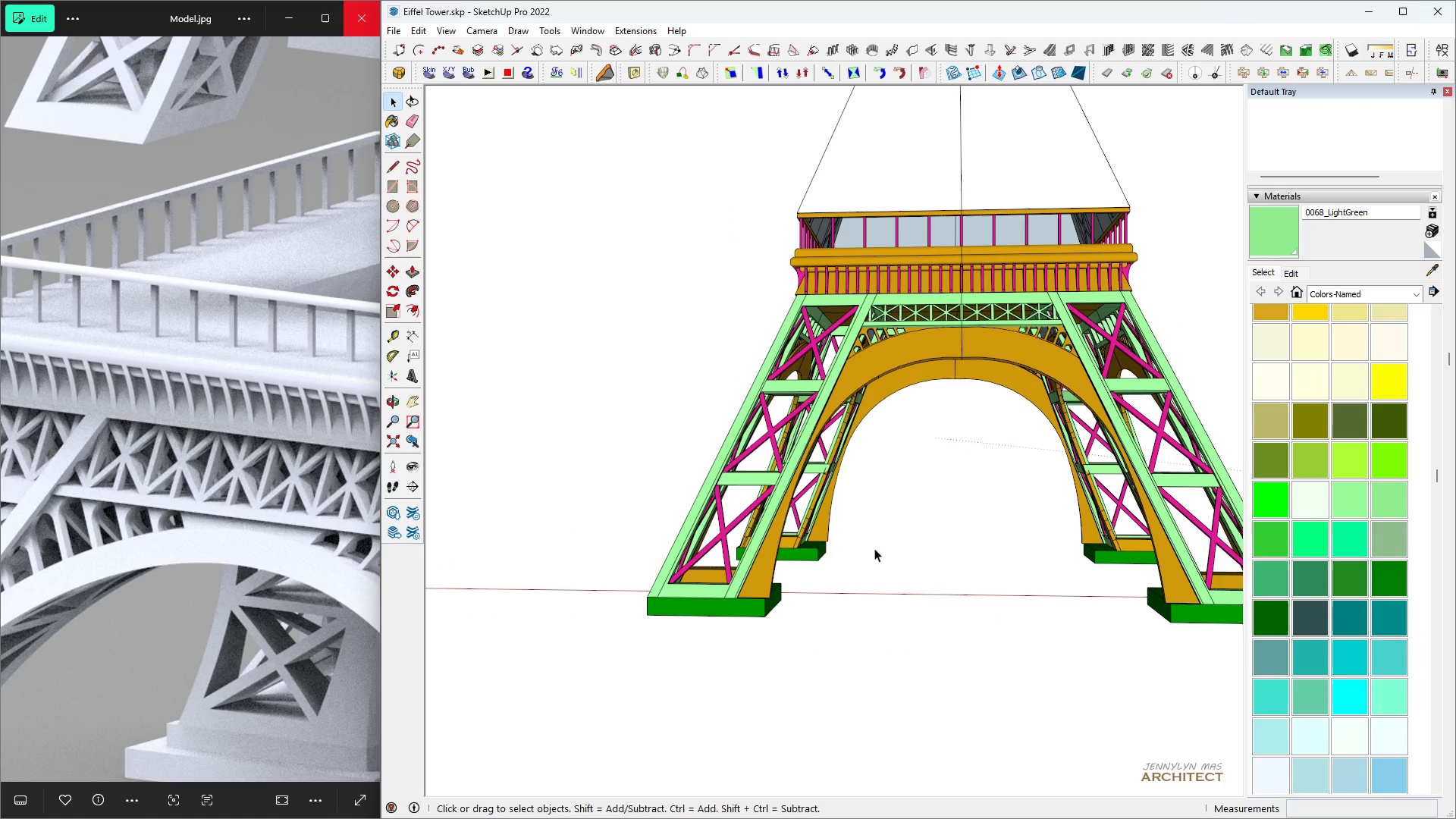 
type(hhh )
 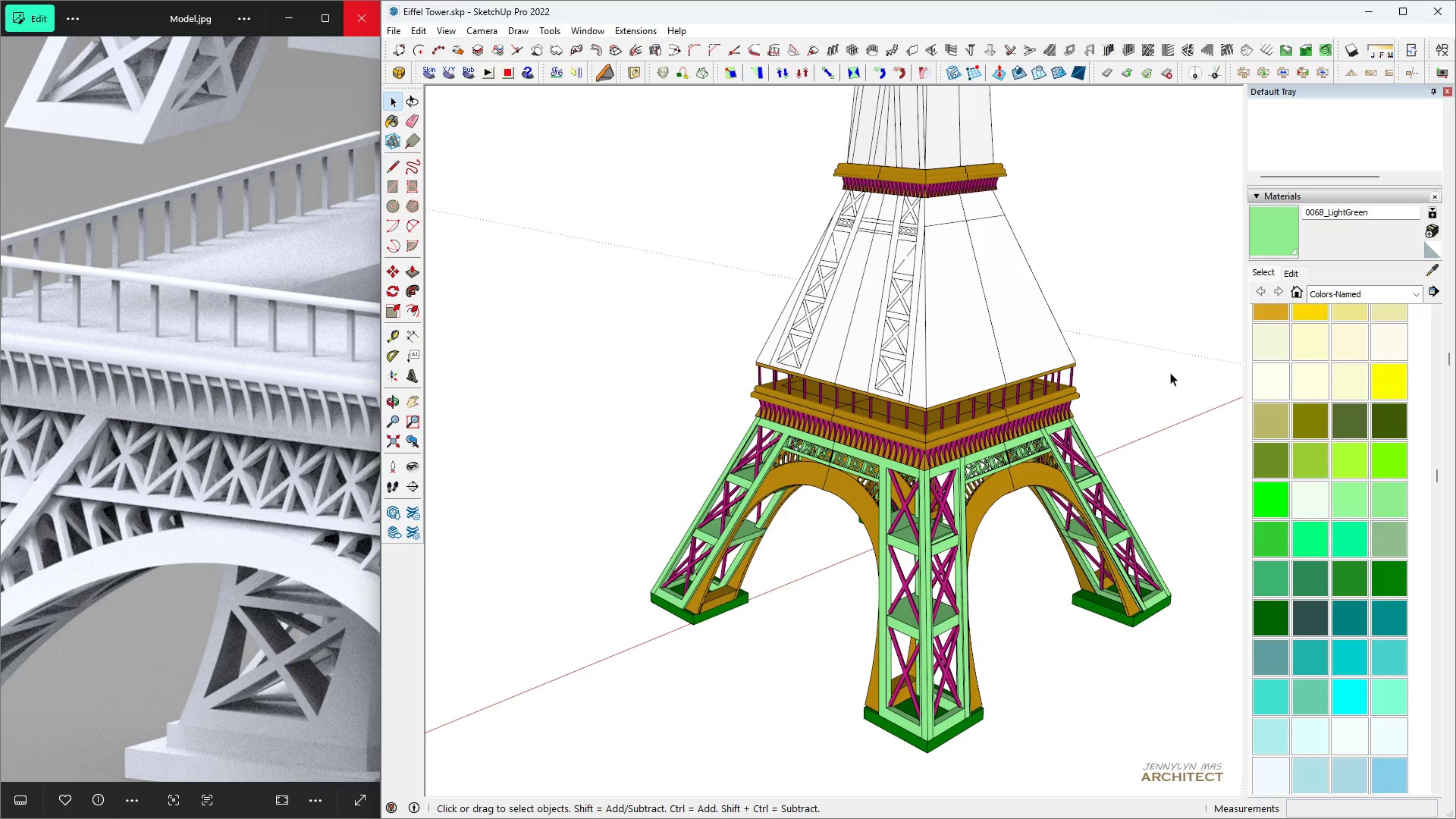 
scroll: coordinate [1199, 595], scroll_direction: down, amount: 2.0
 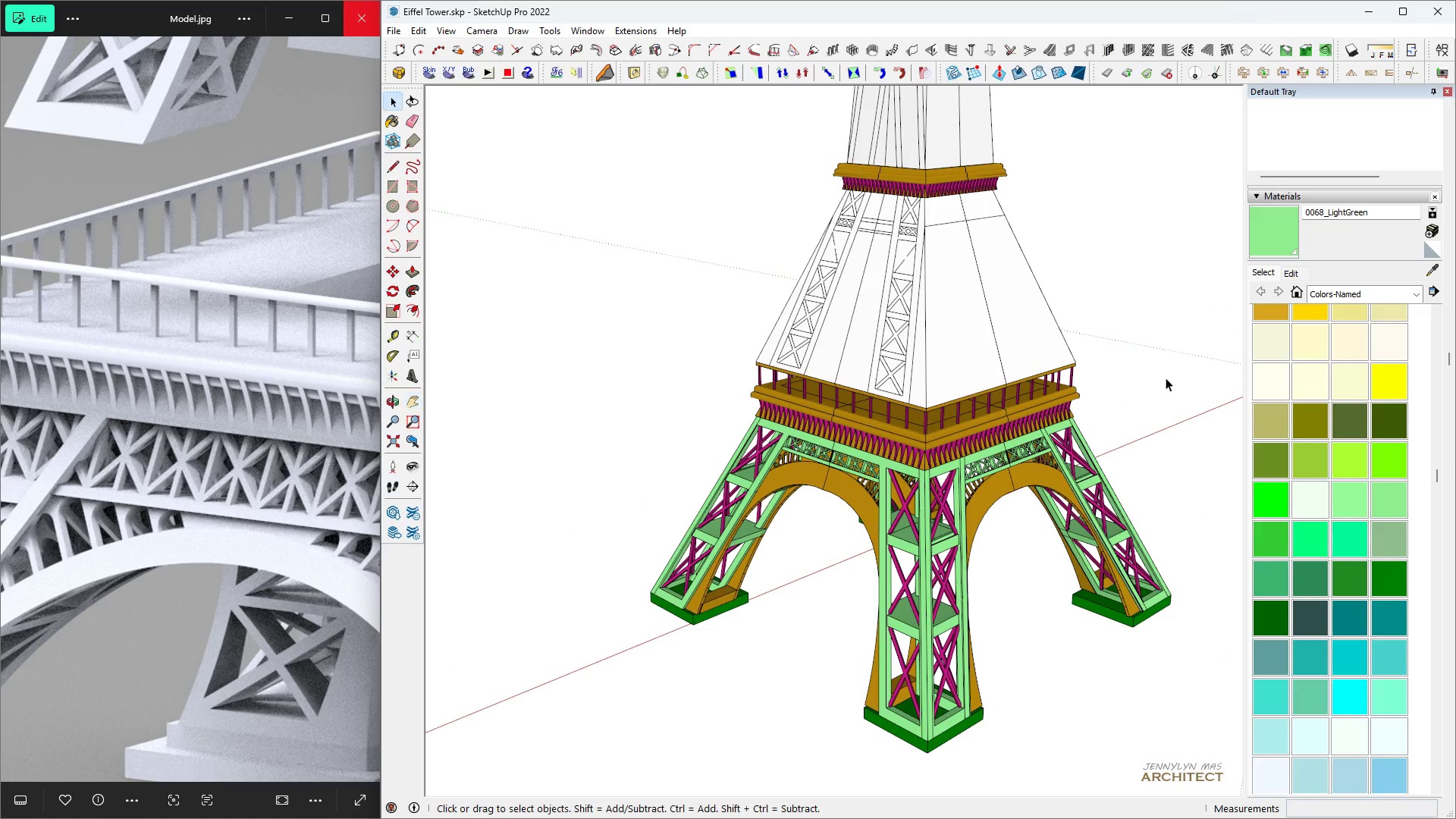 
double_click([1170, 372])
 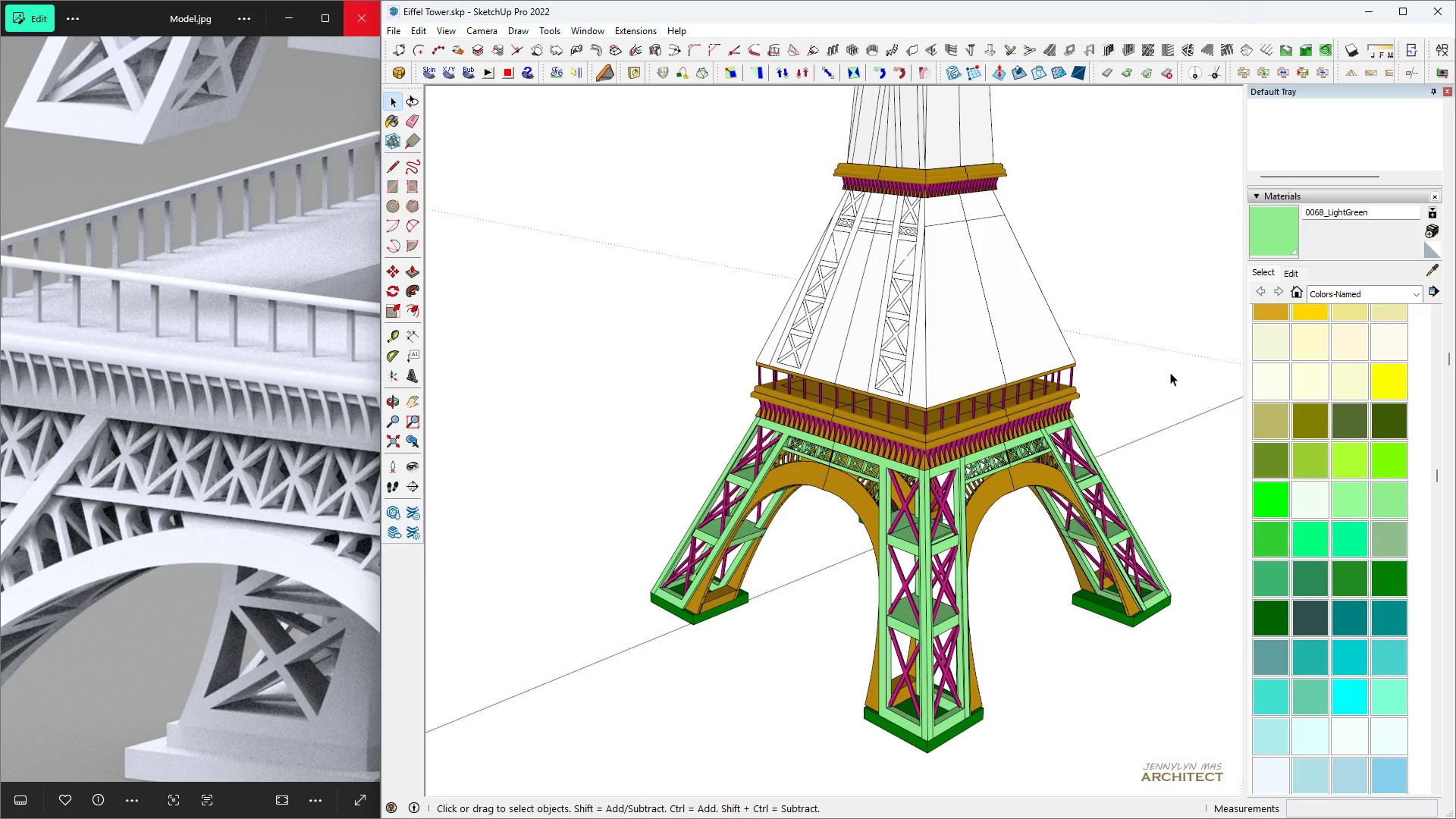 
triple_click([1170, 372])
 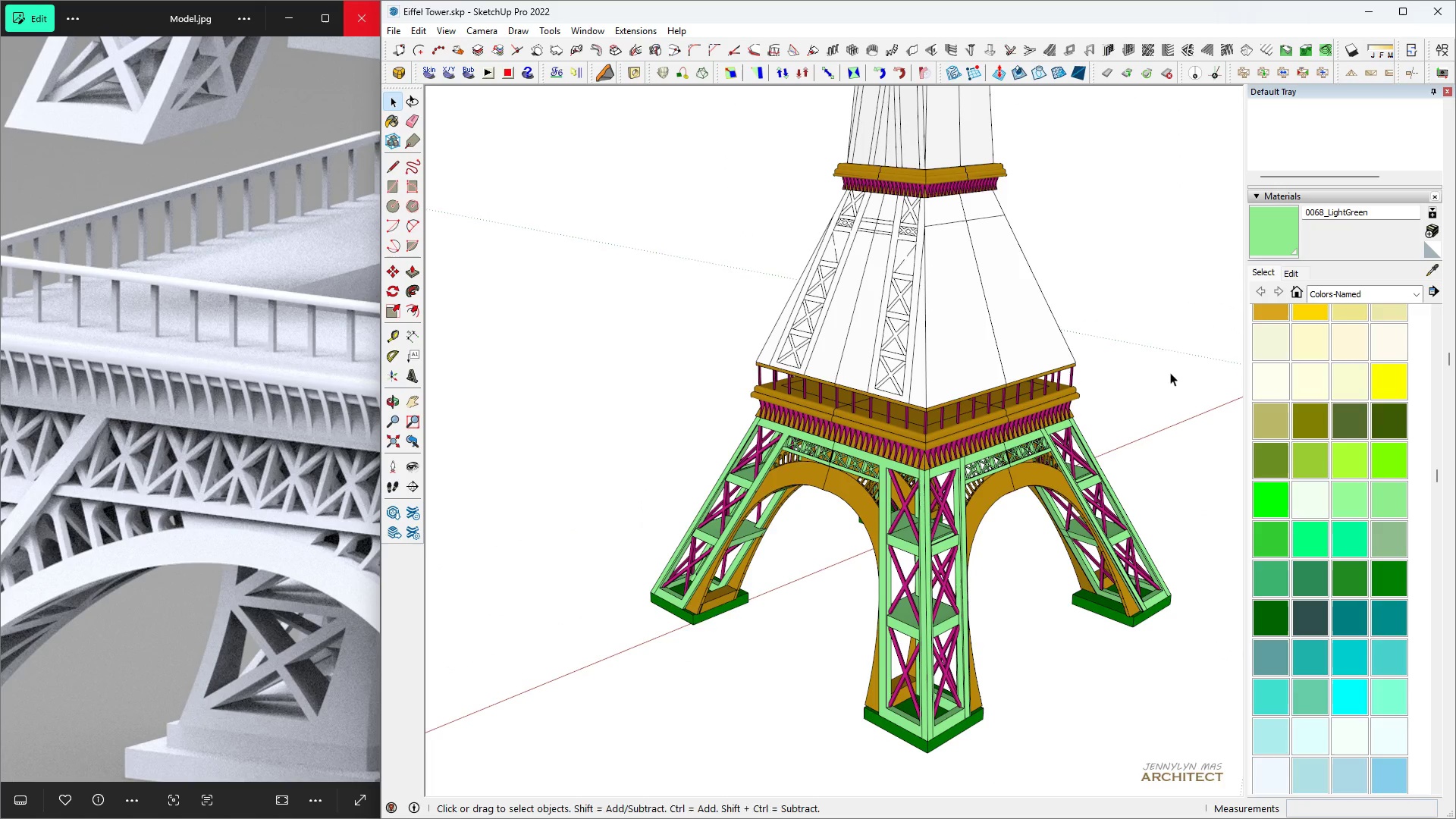 
key(H)
 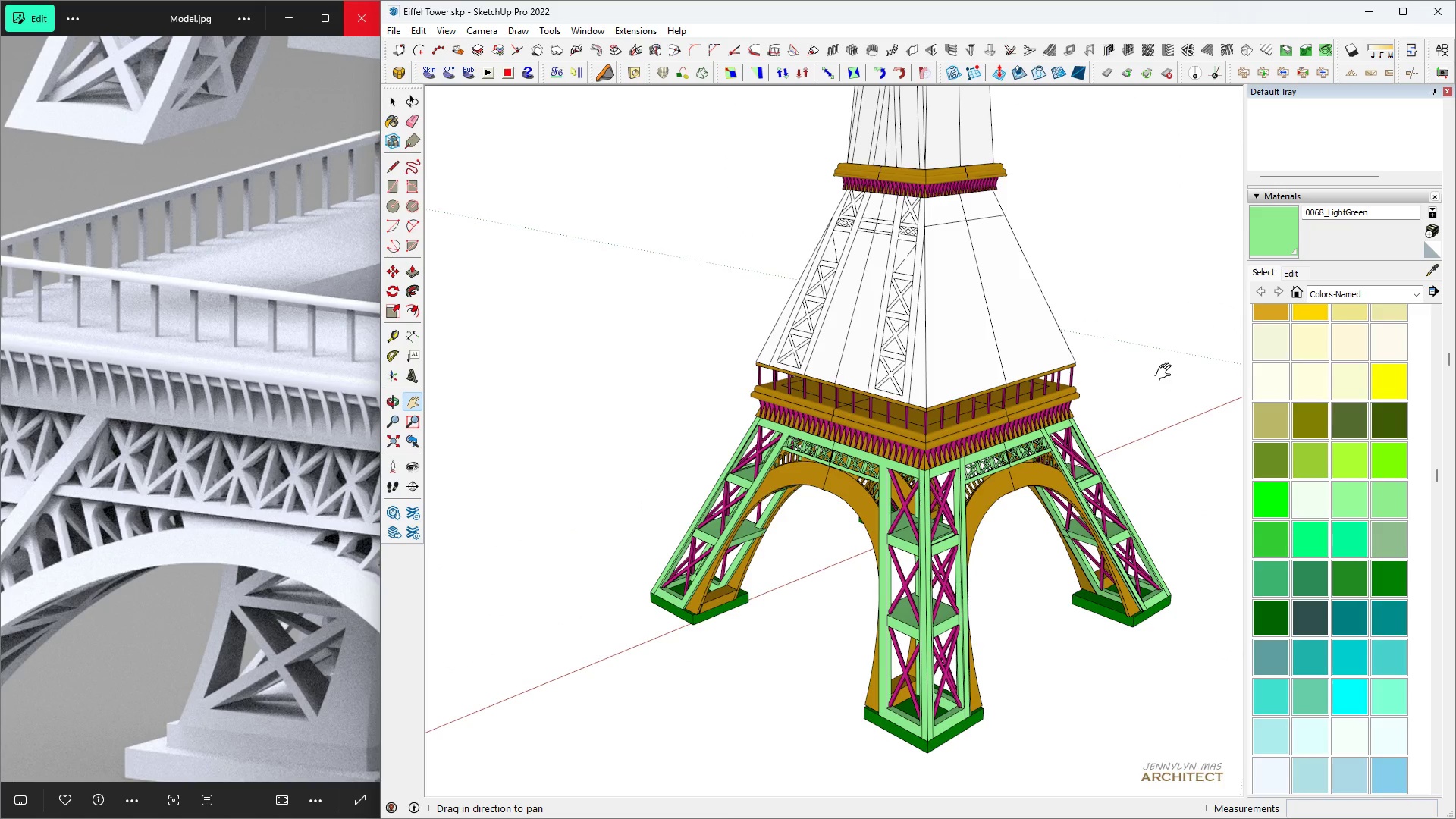 
key(Control+ControlLeft)
 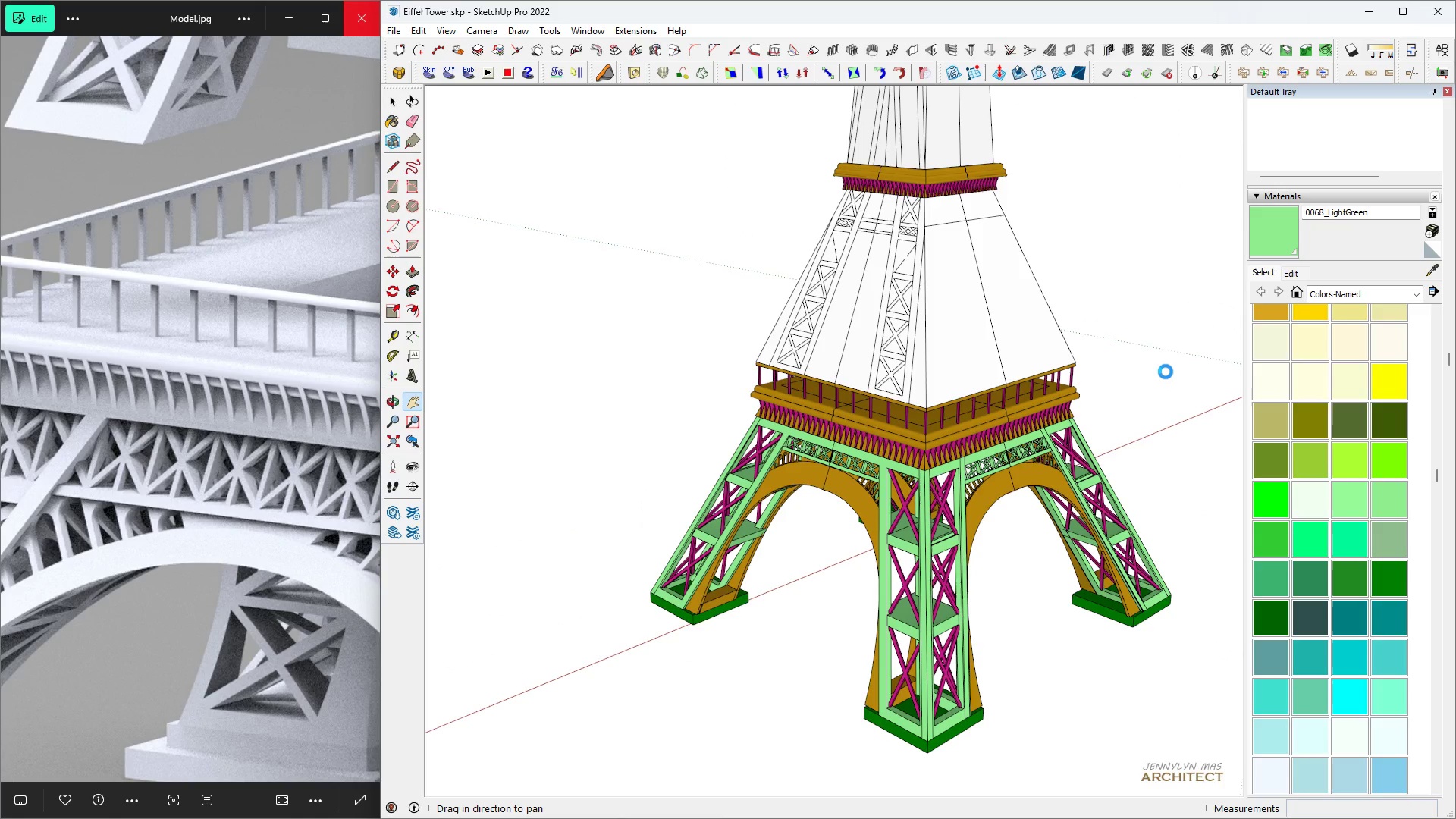 
key(Control+S)
 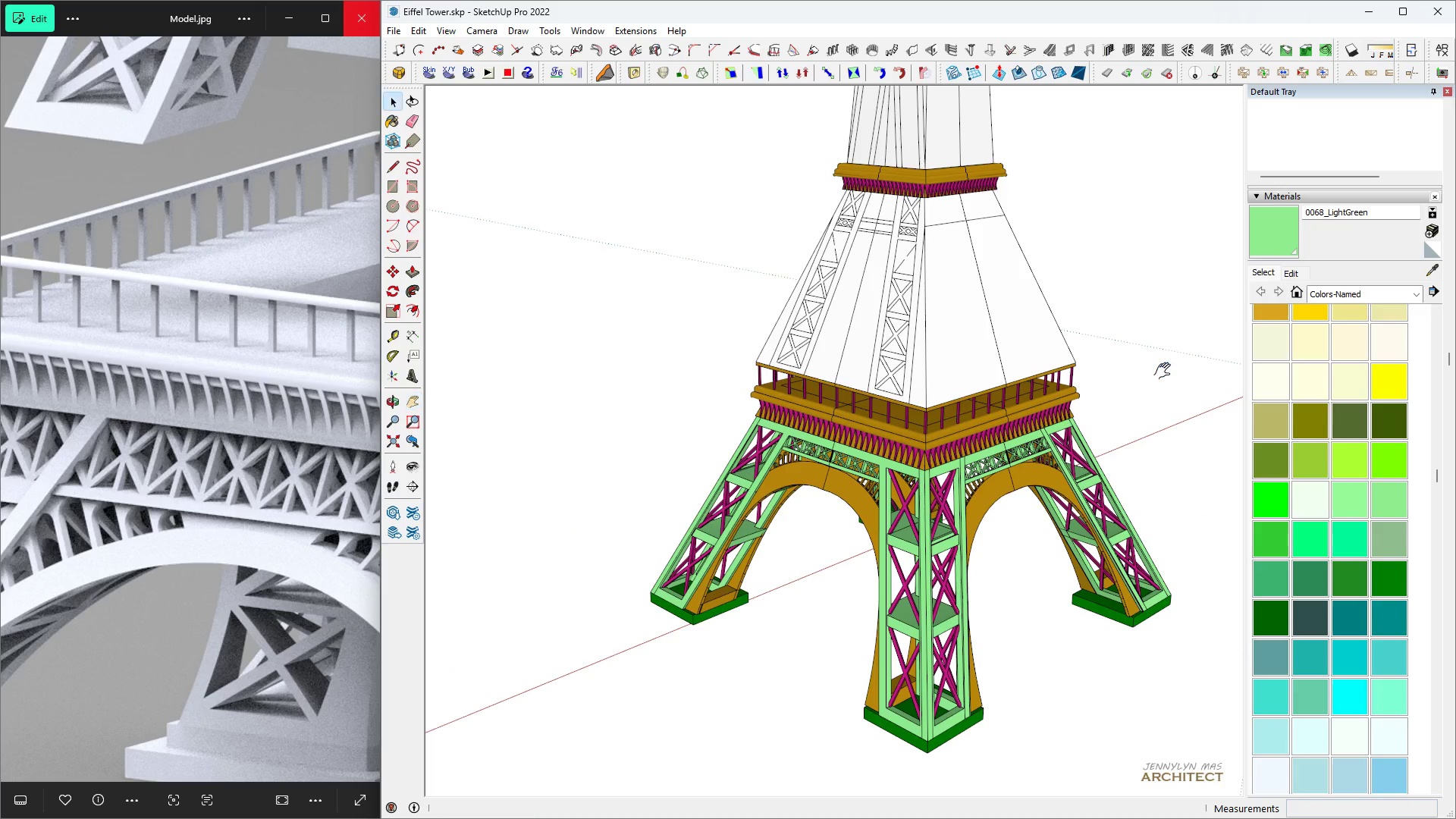 
type( h hh h )
 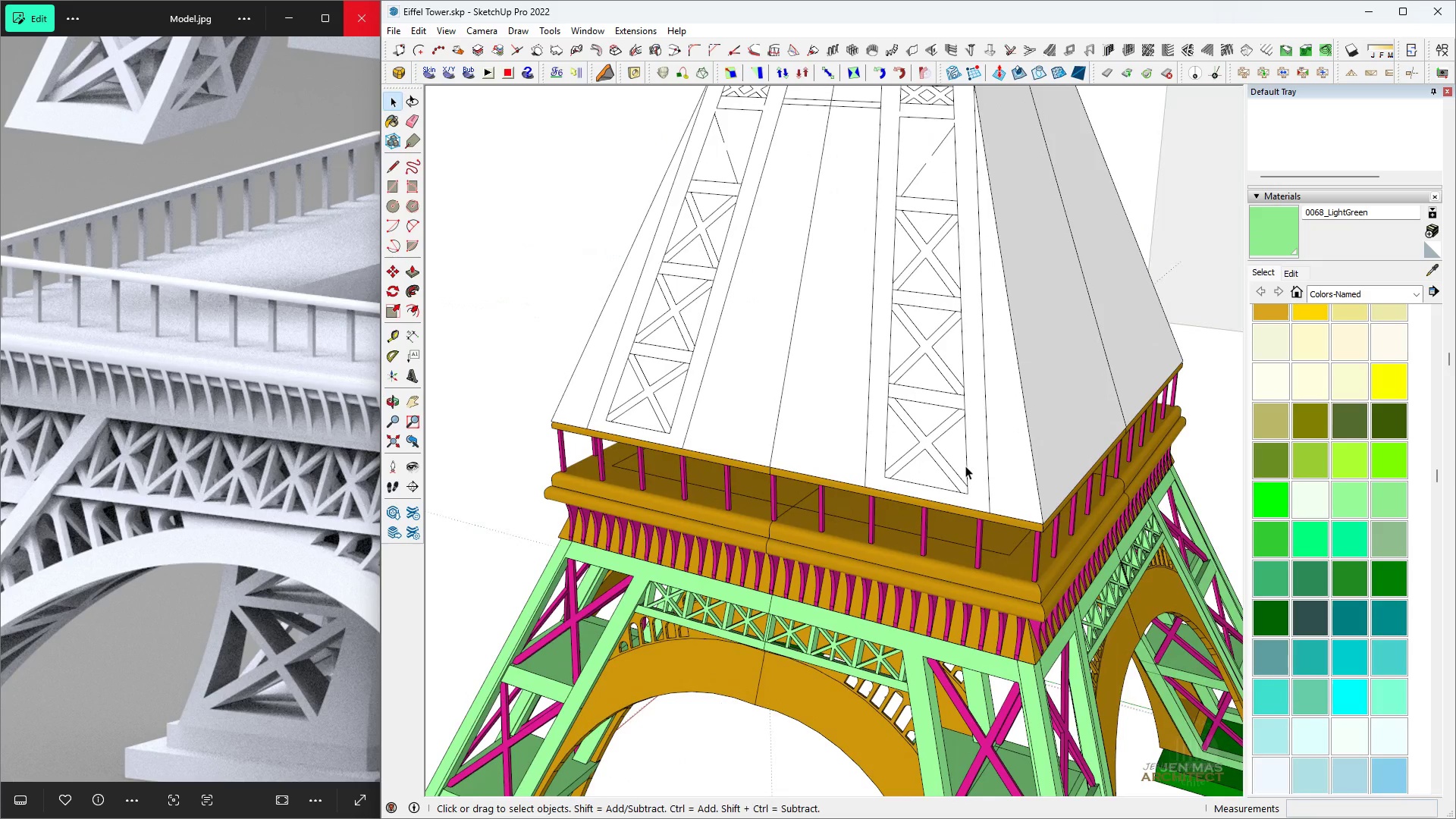 
scroll: coordinate [1015, 351], scroll_direction: up, amount: 5.0
 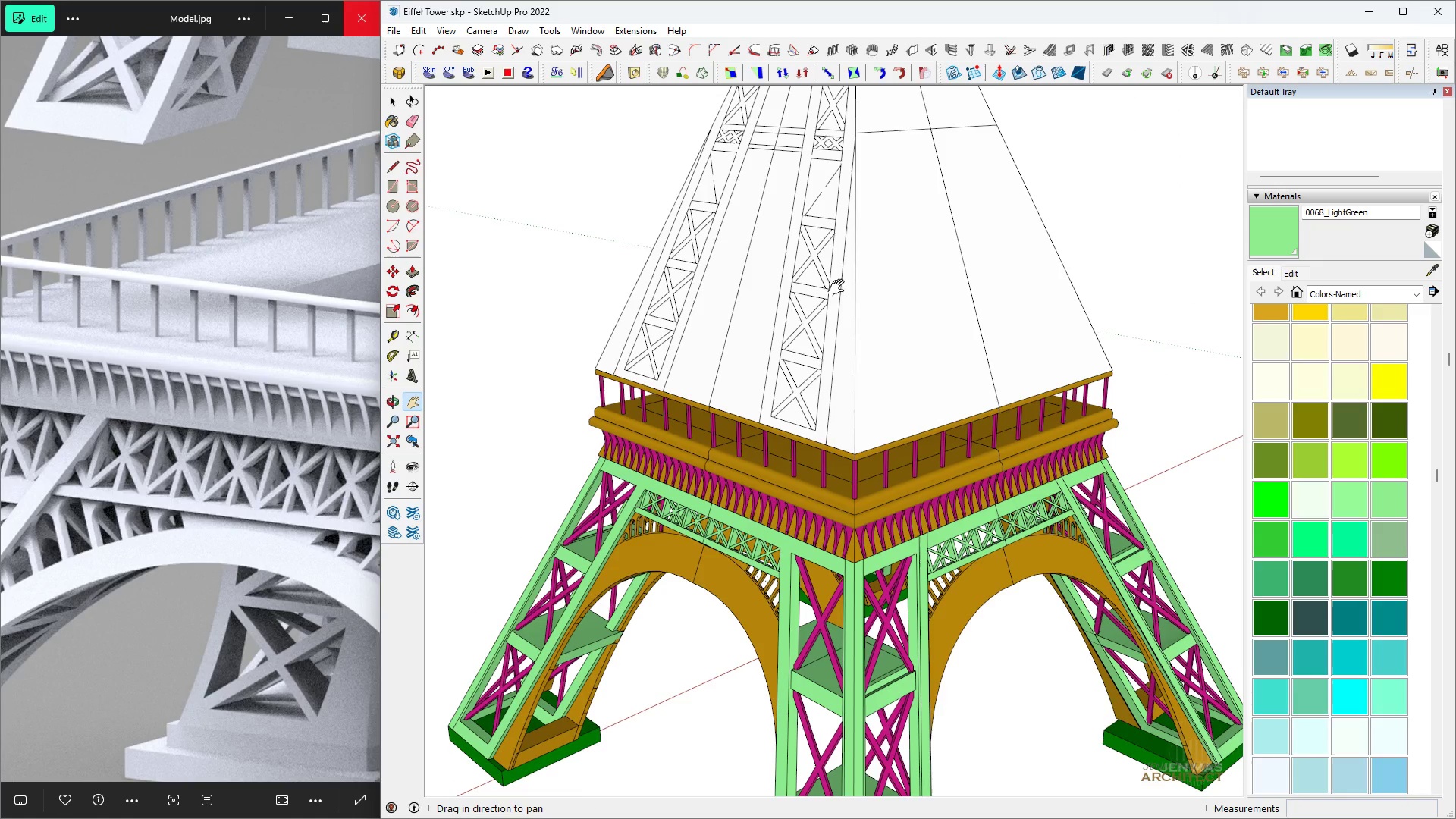 
scroll: coordinate [871, 253], scroll_direction: none, amount: 0.0
 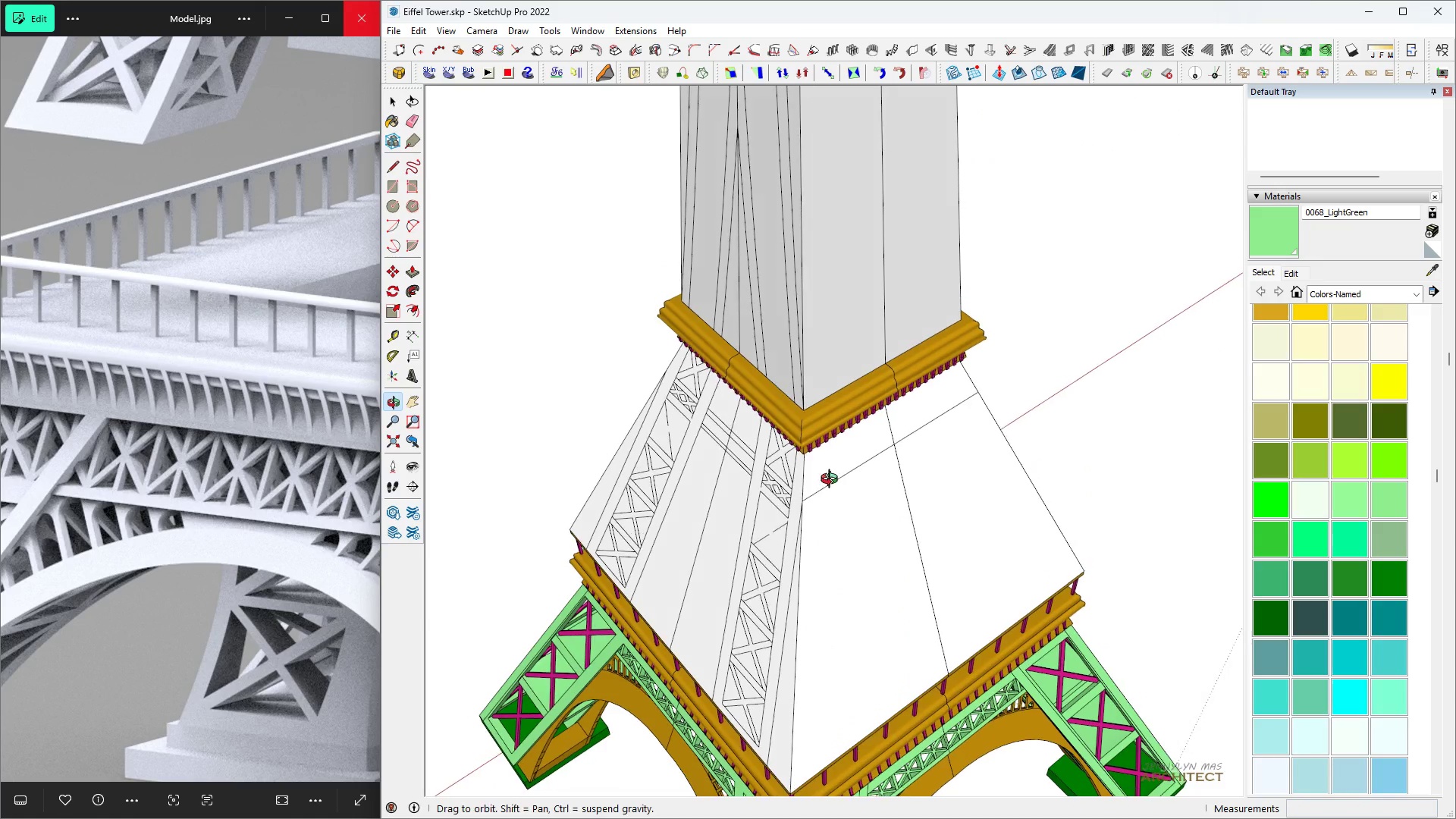 
scroll: coordinate [805, 526], scroll_direction: up, amount: 3.0
 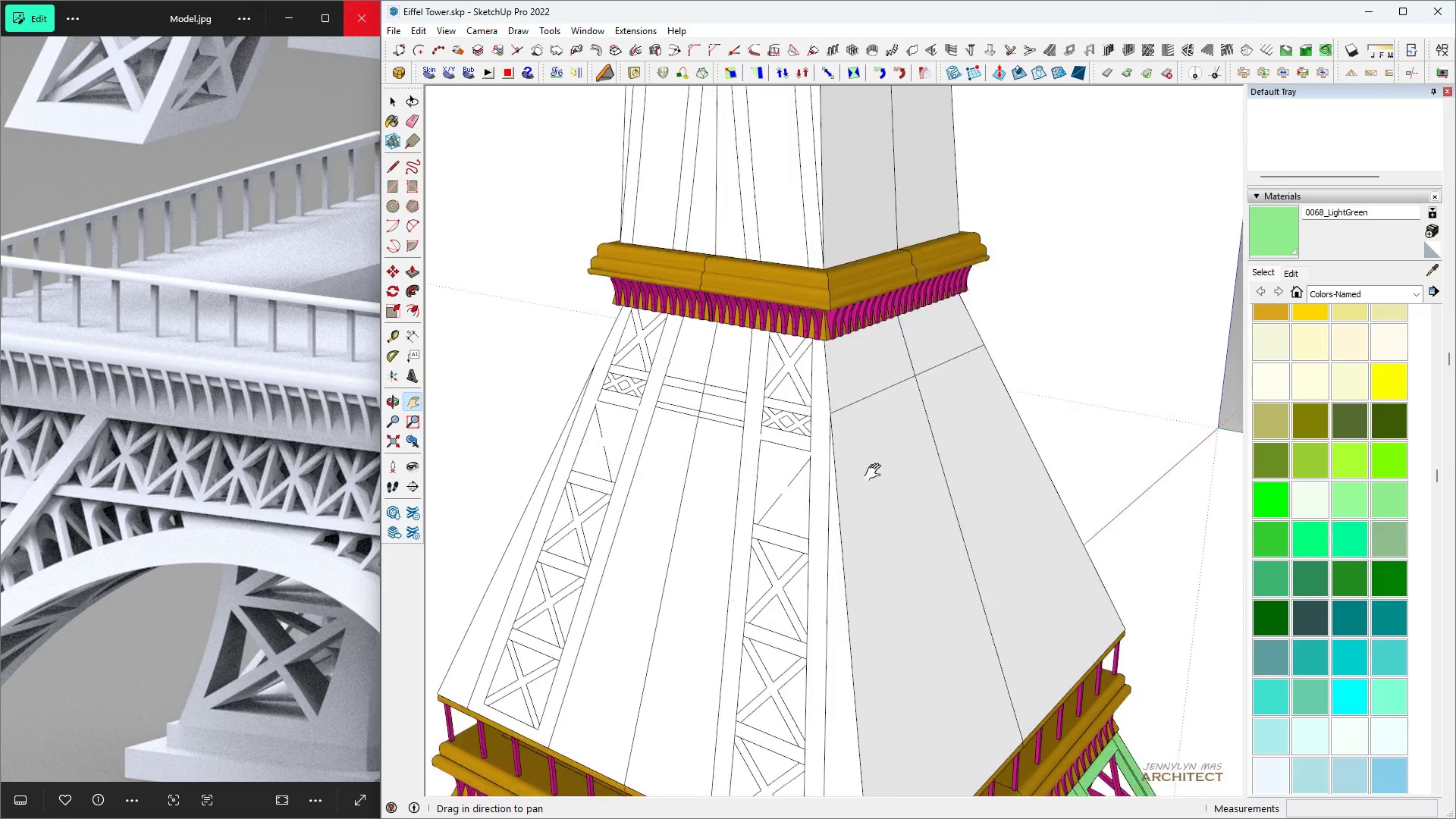 
scroll: coordinate [890, 453], scroll_direction: down, amount: 5.0
 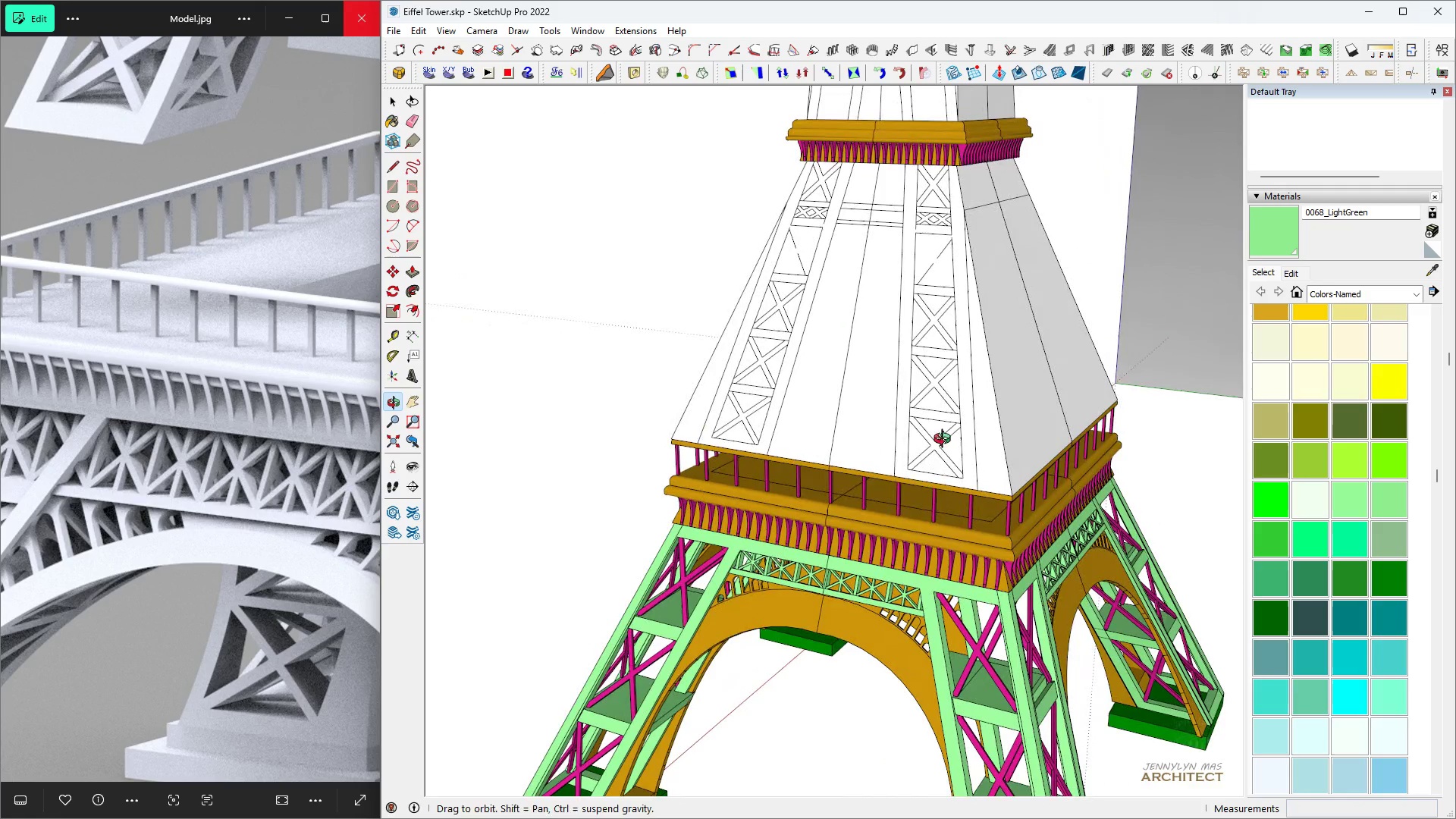 
scroll: coordinate [949, 479], scroll_direction: up, amount: 4.0
 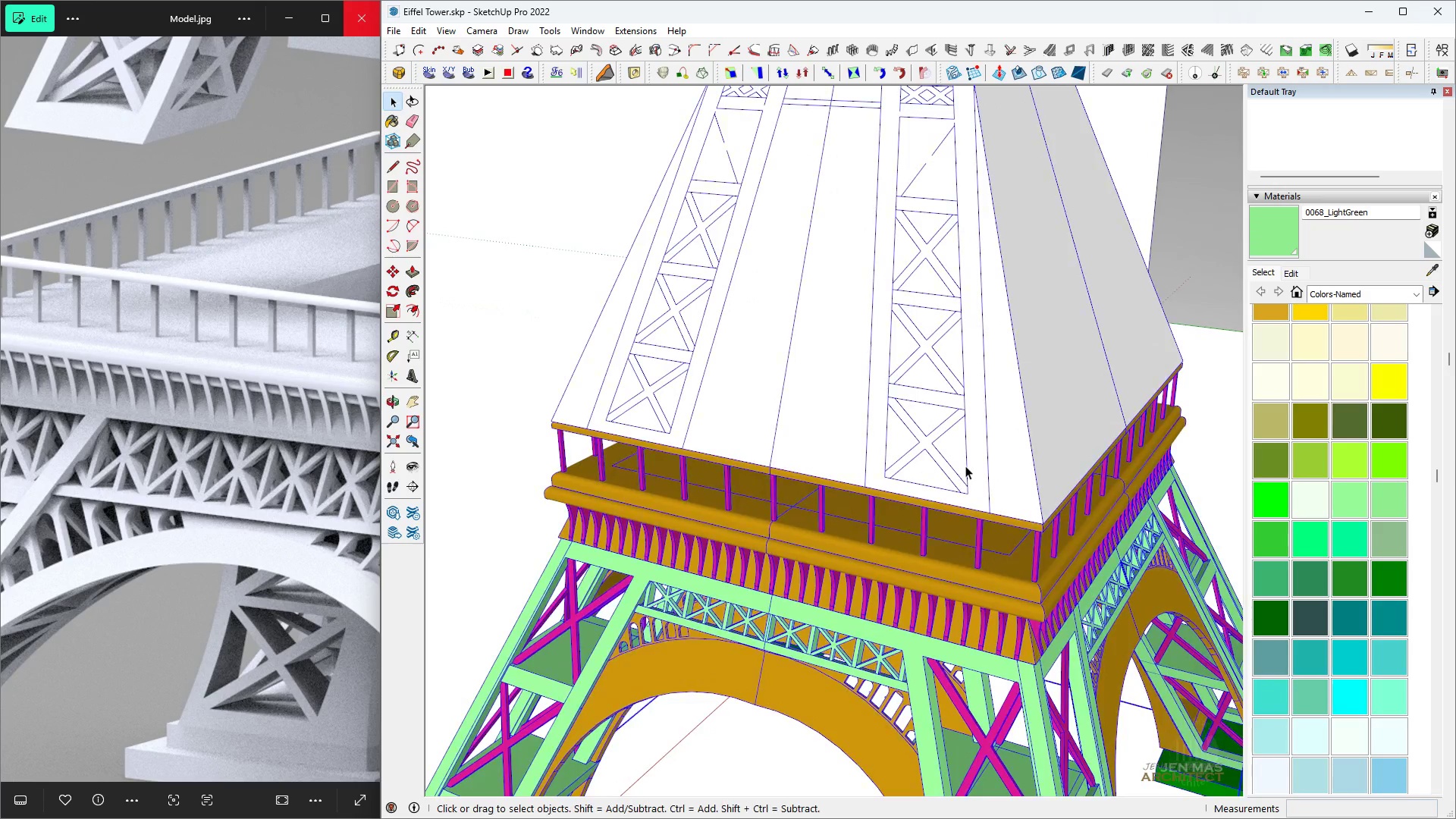 
double_click([965, 466])
 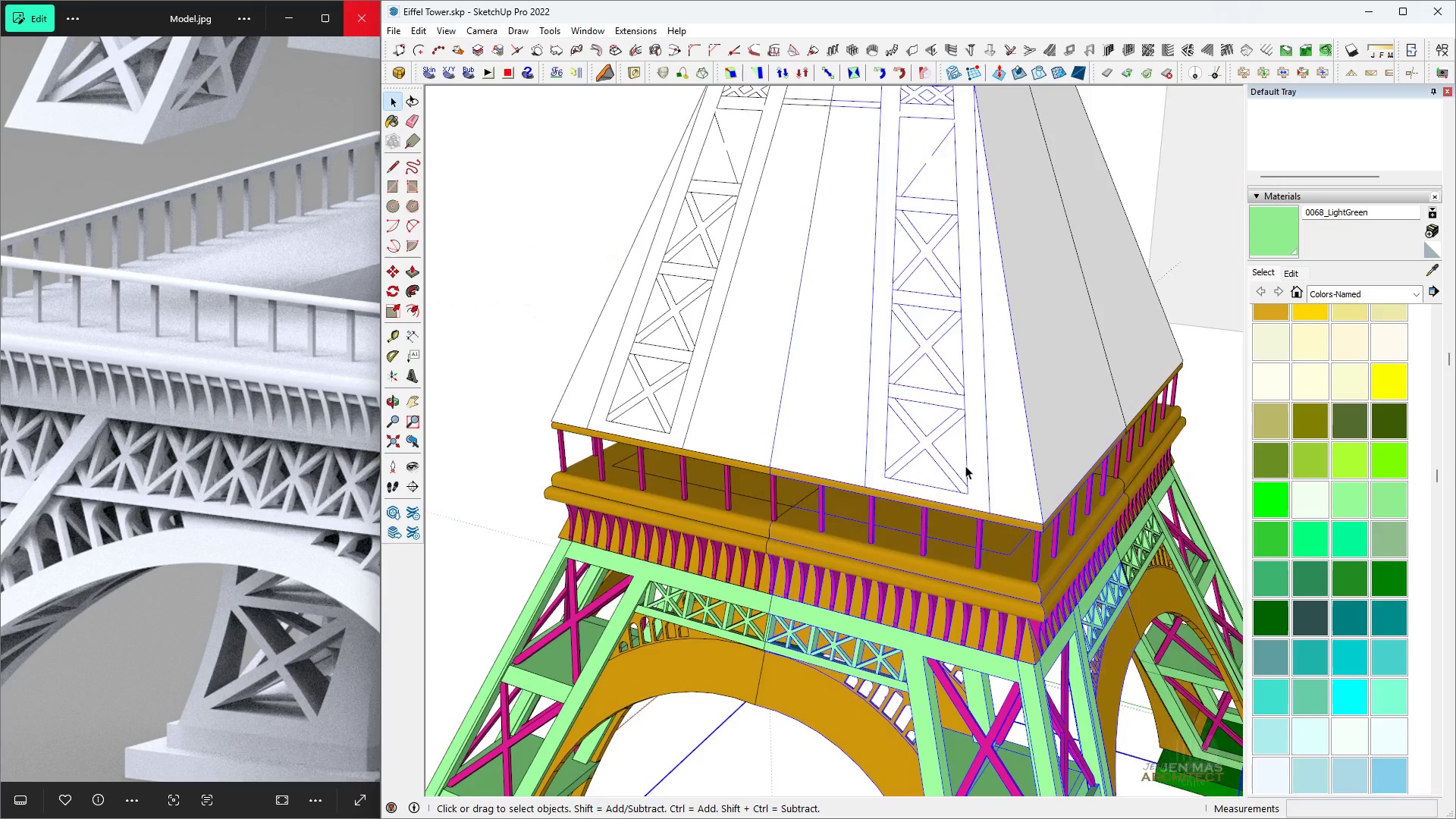 
triple_click([965, 466])
 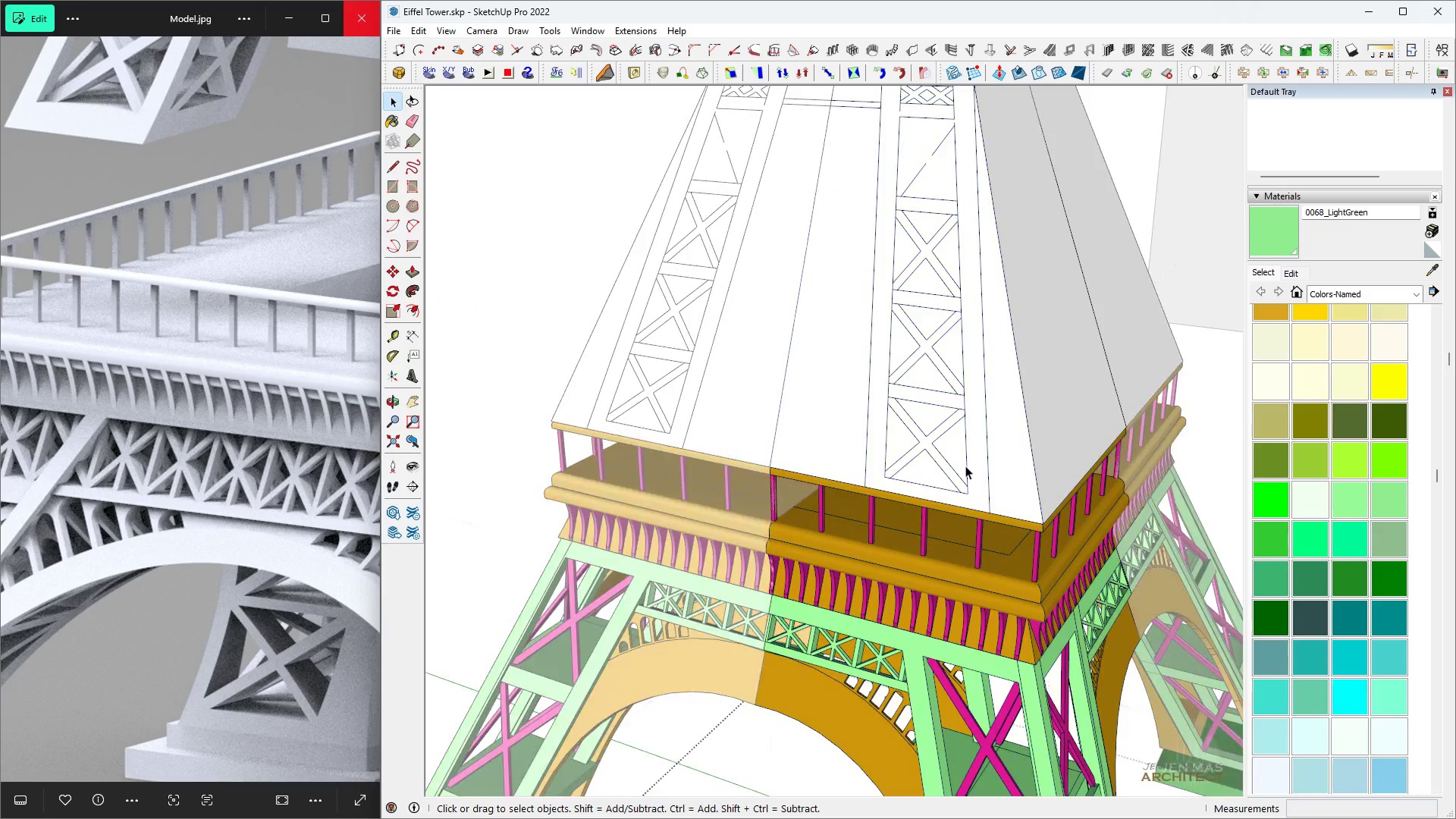 
triple_click([965, 466])
 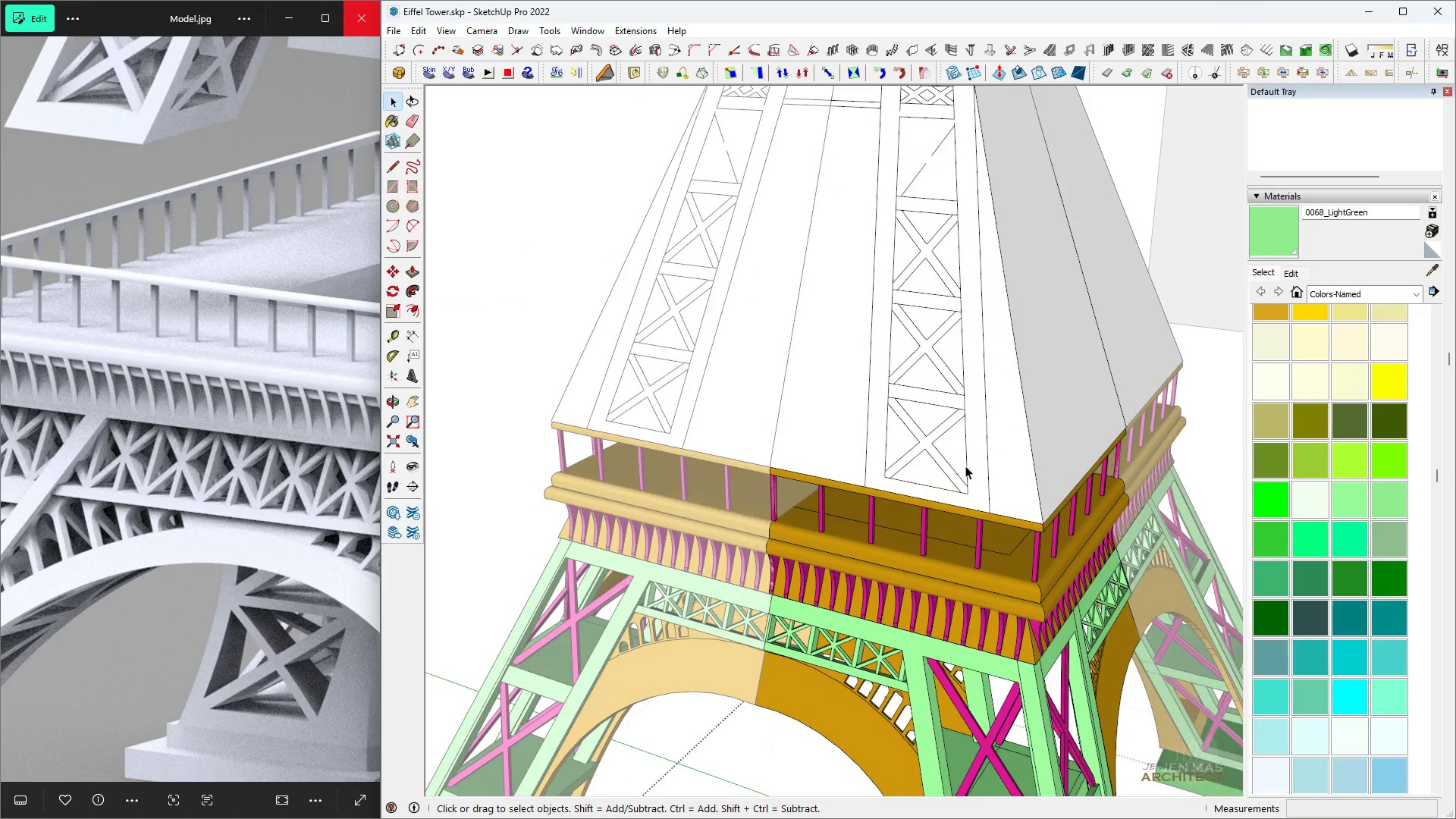 
triple_click([965, 466])
 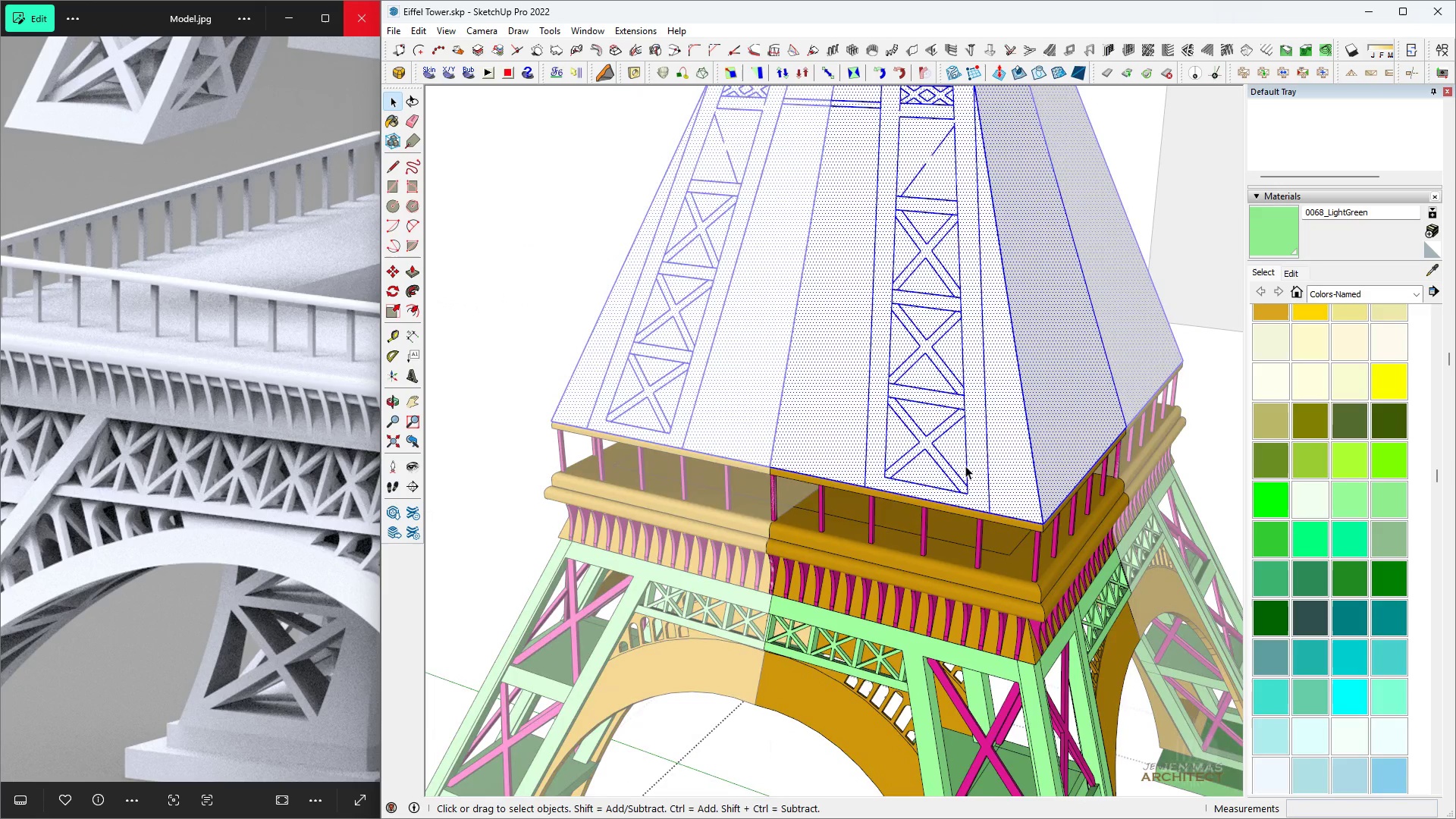 
triple_click([965, 466])
 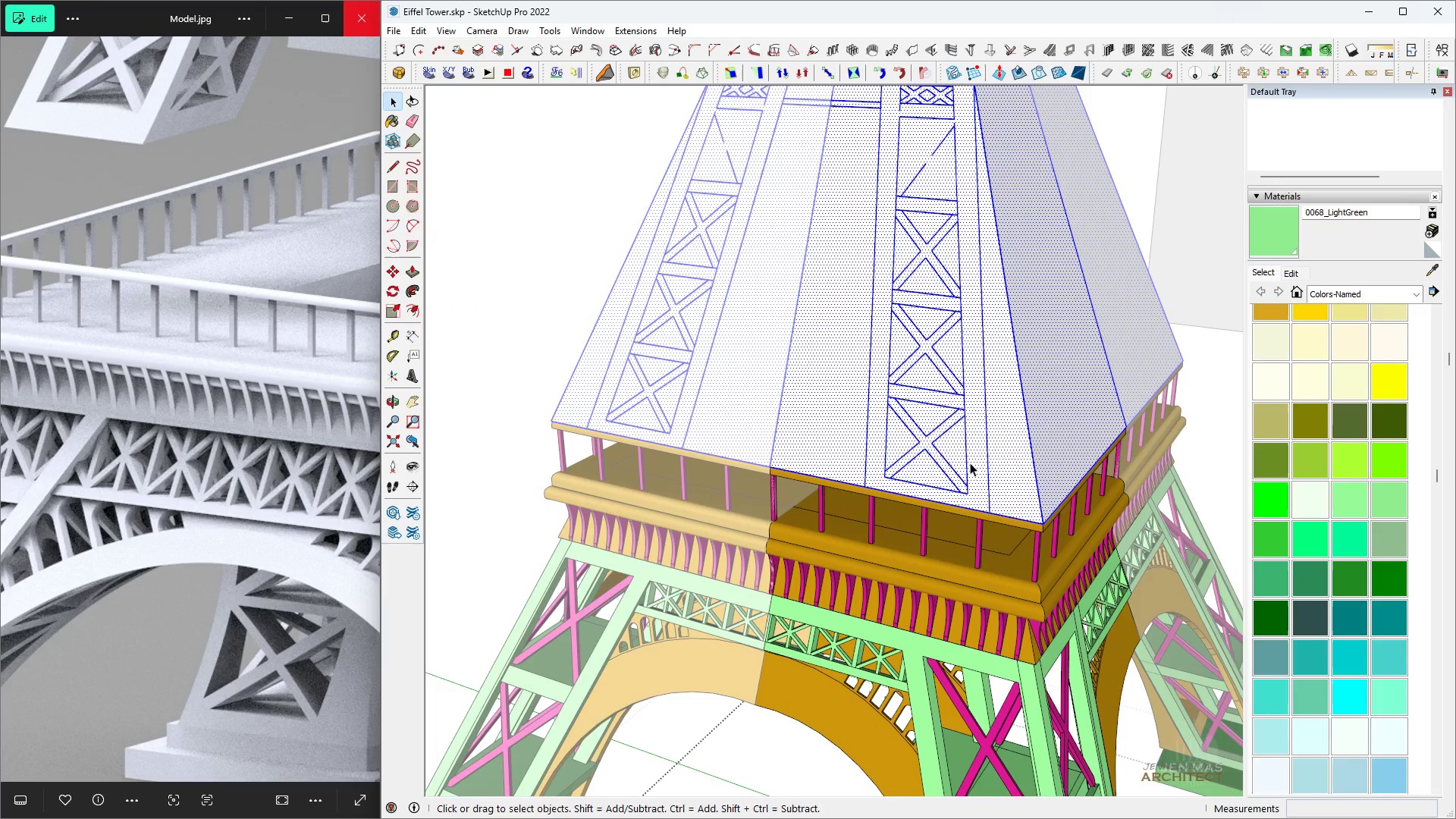 
key(H)
 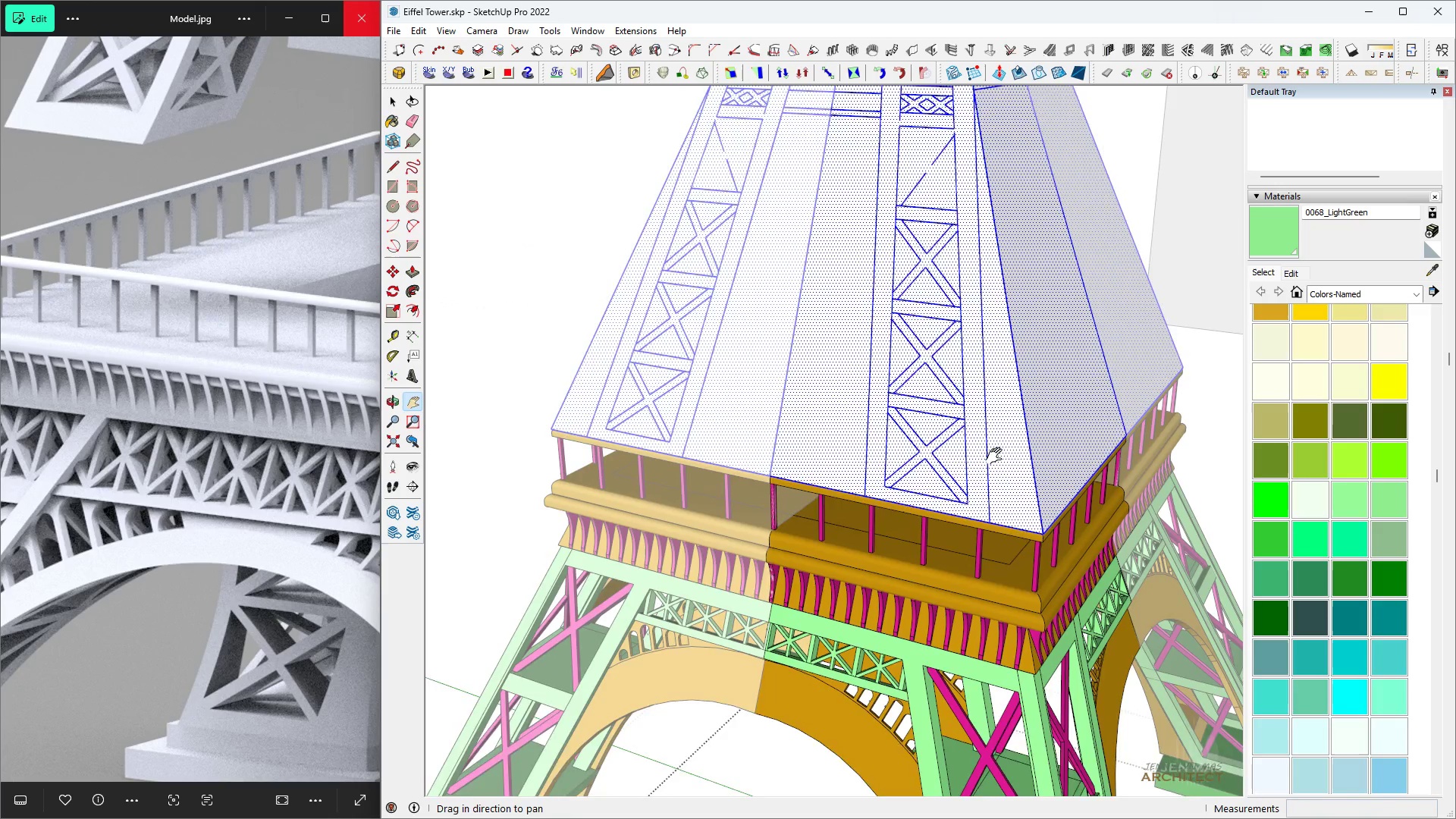 
key(Space)
 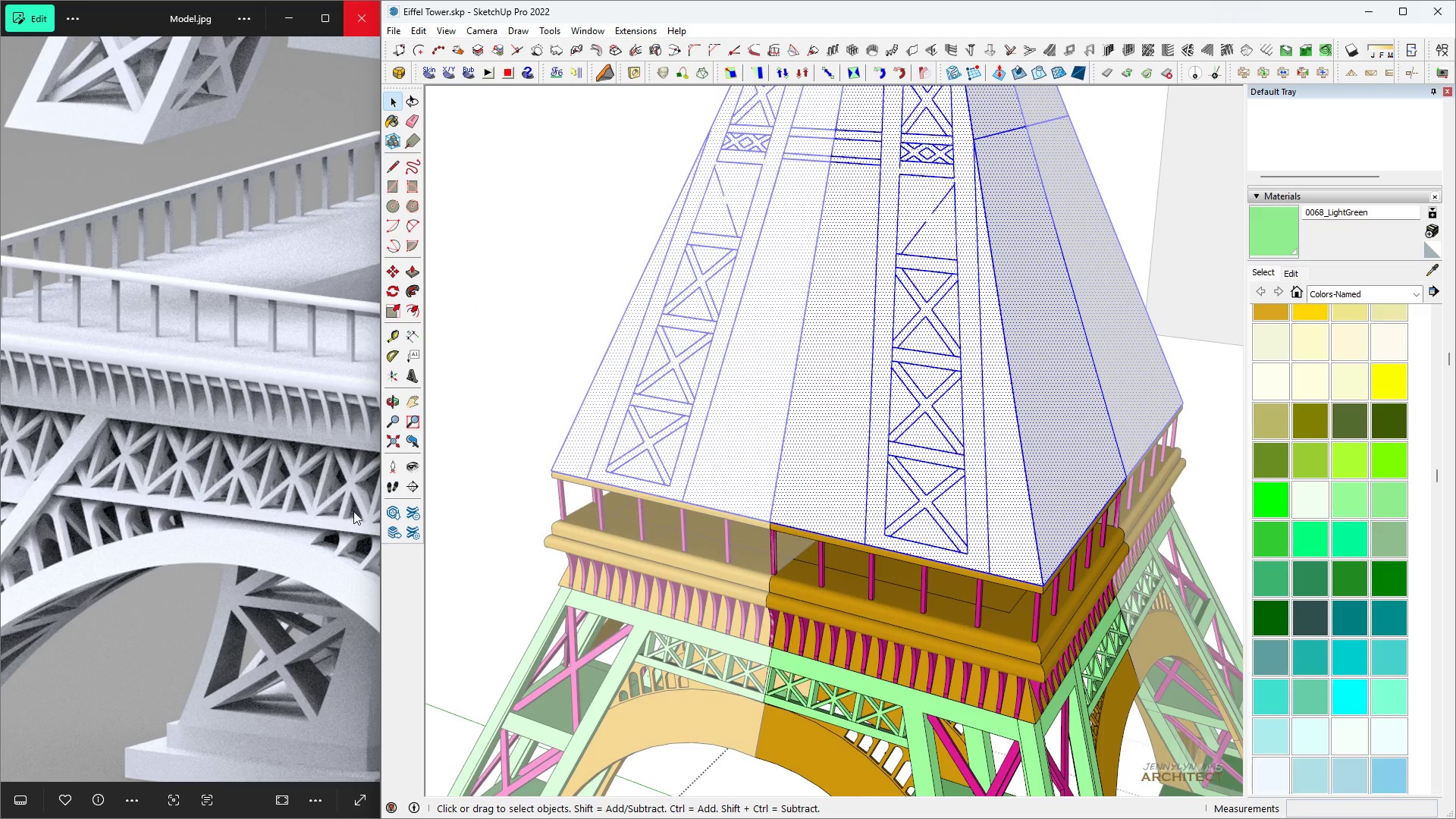 
scroll: coordinate [165, 490], scroll_direction: down, amount: 13.0
 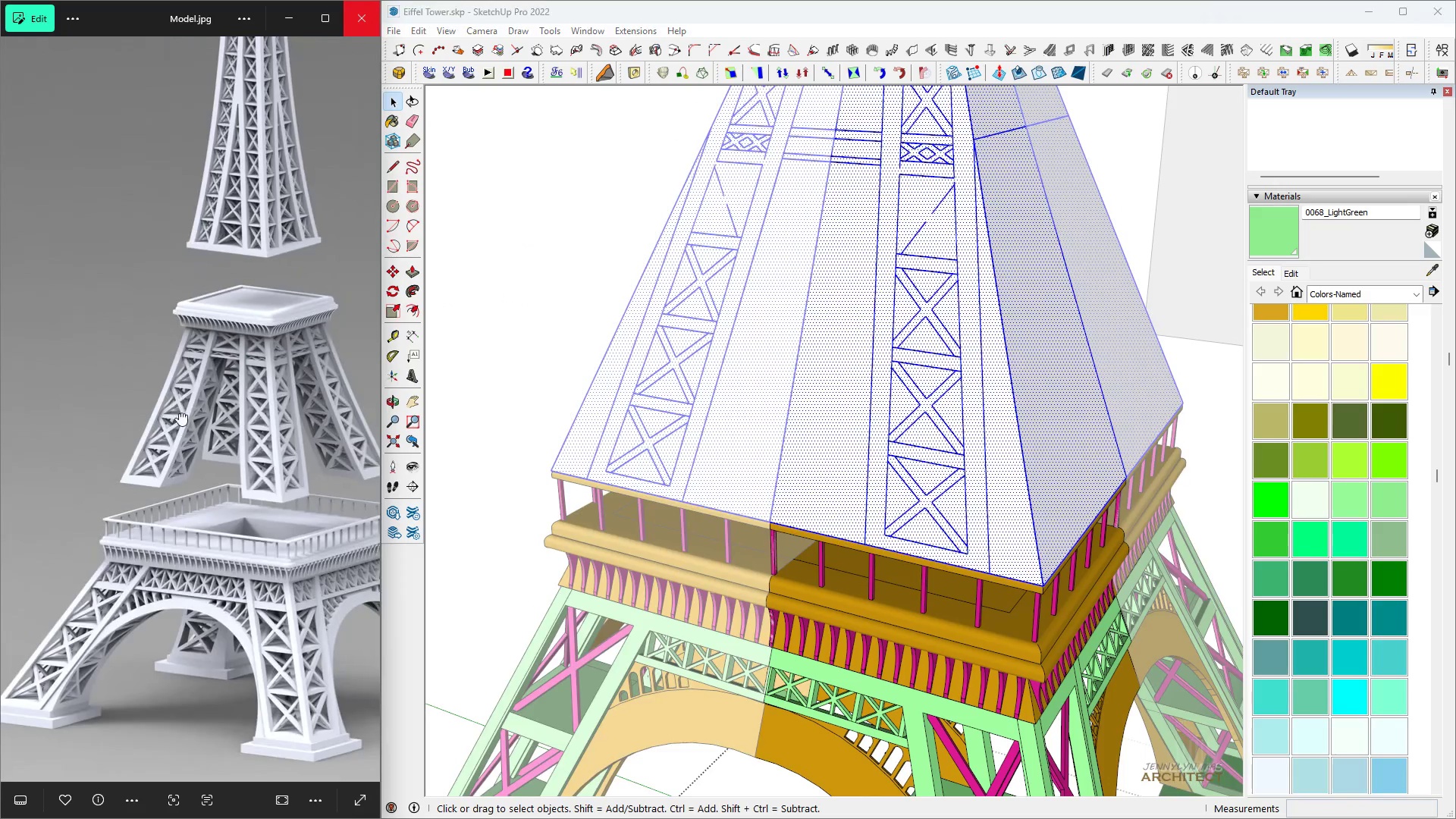 
scroll: coordinate [173, 416], scroll_direction: up, amount: 6.0
 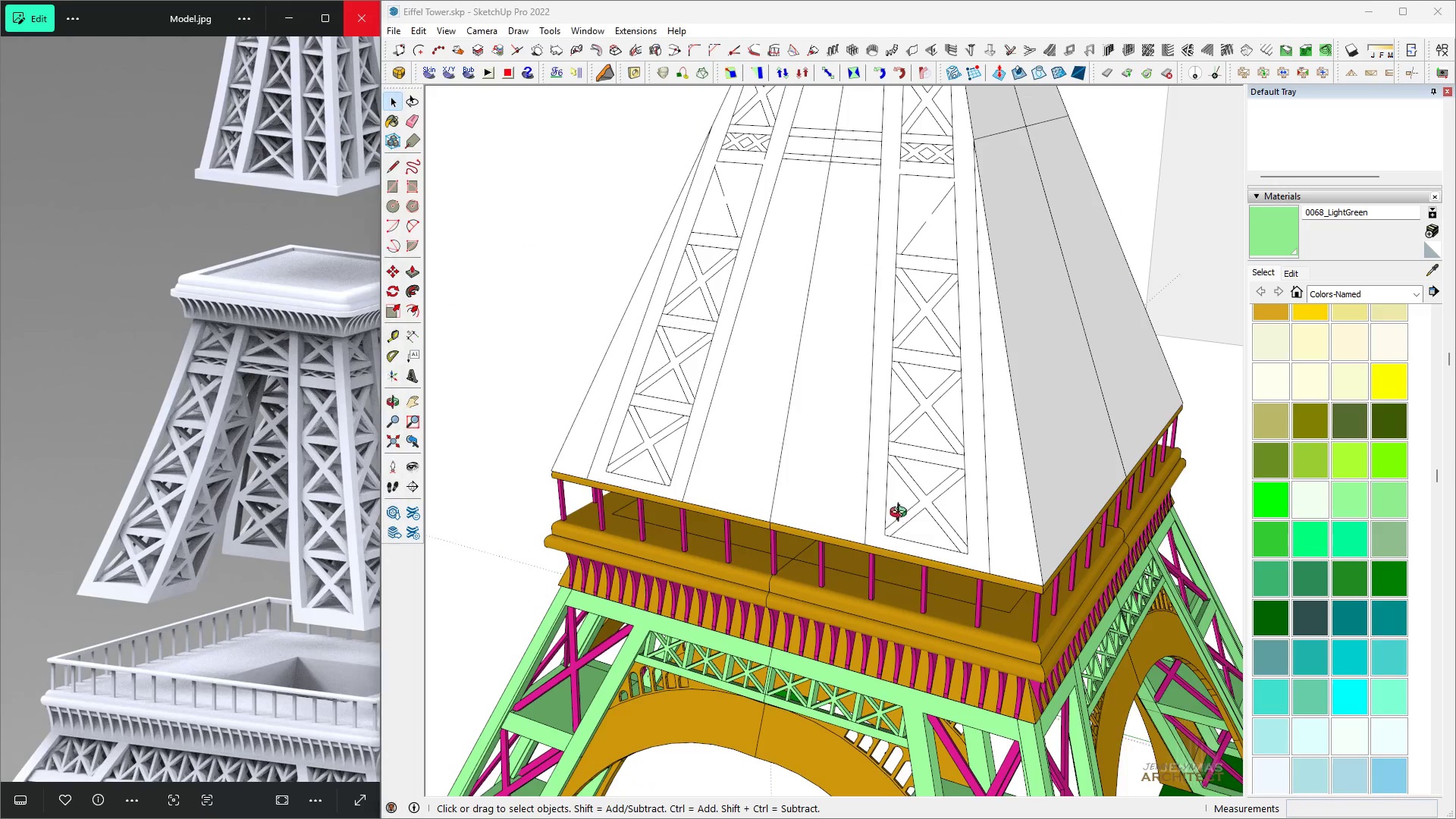 
key(Space)
 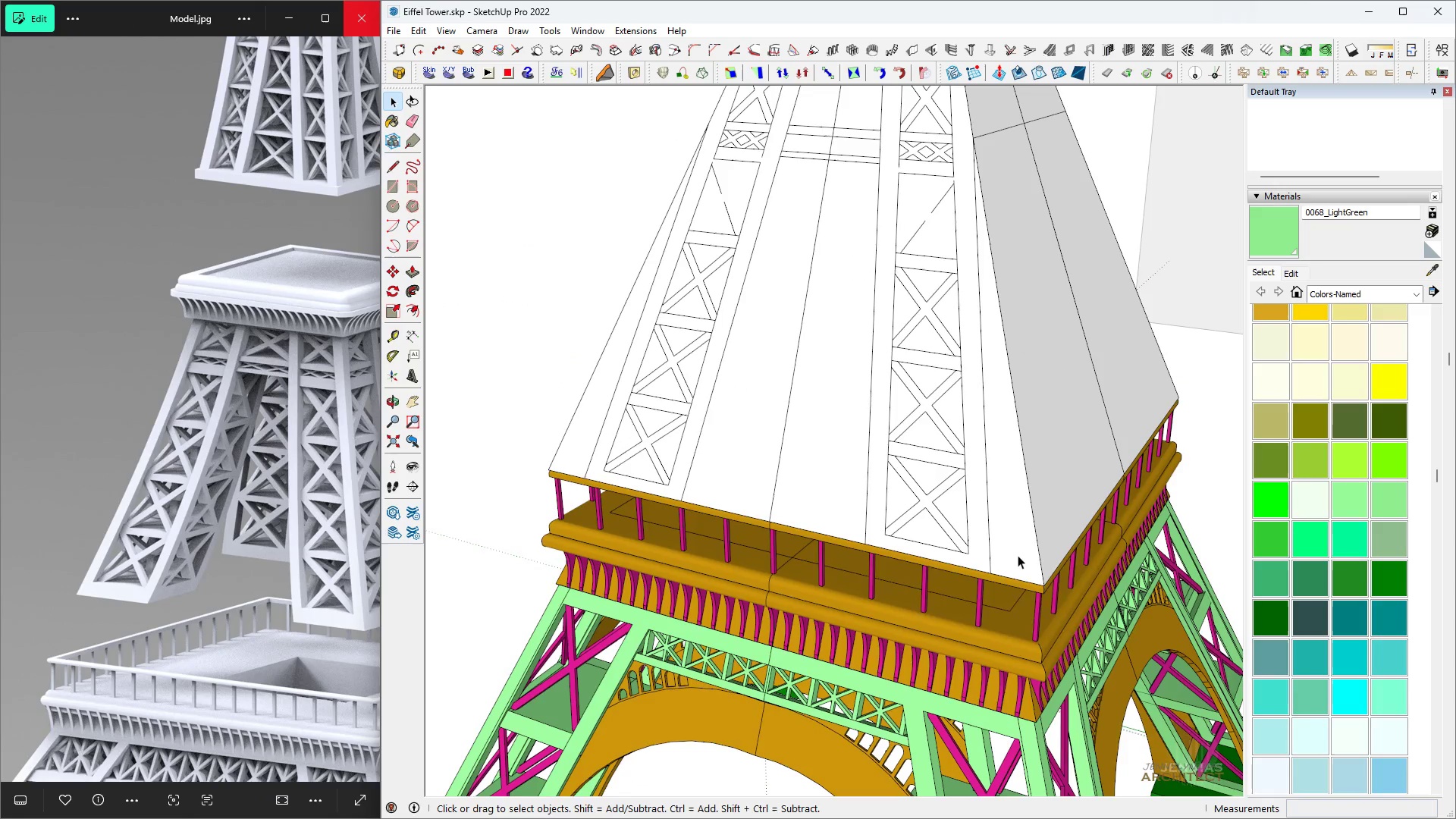 
double_click([1018, 555])
 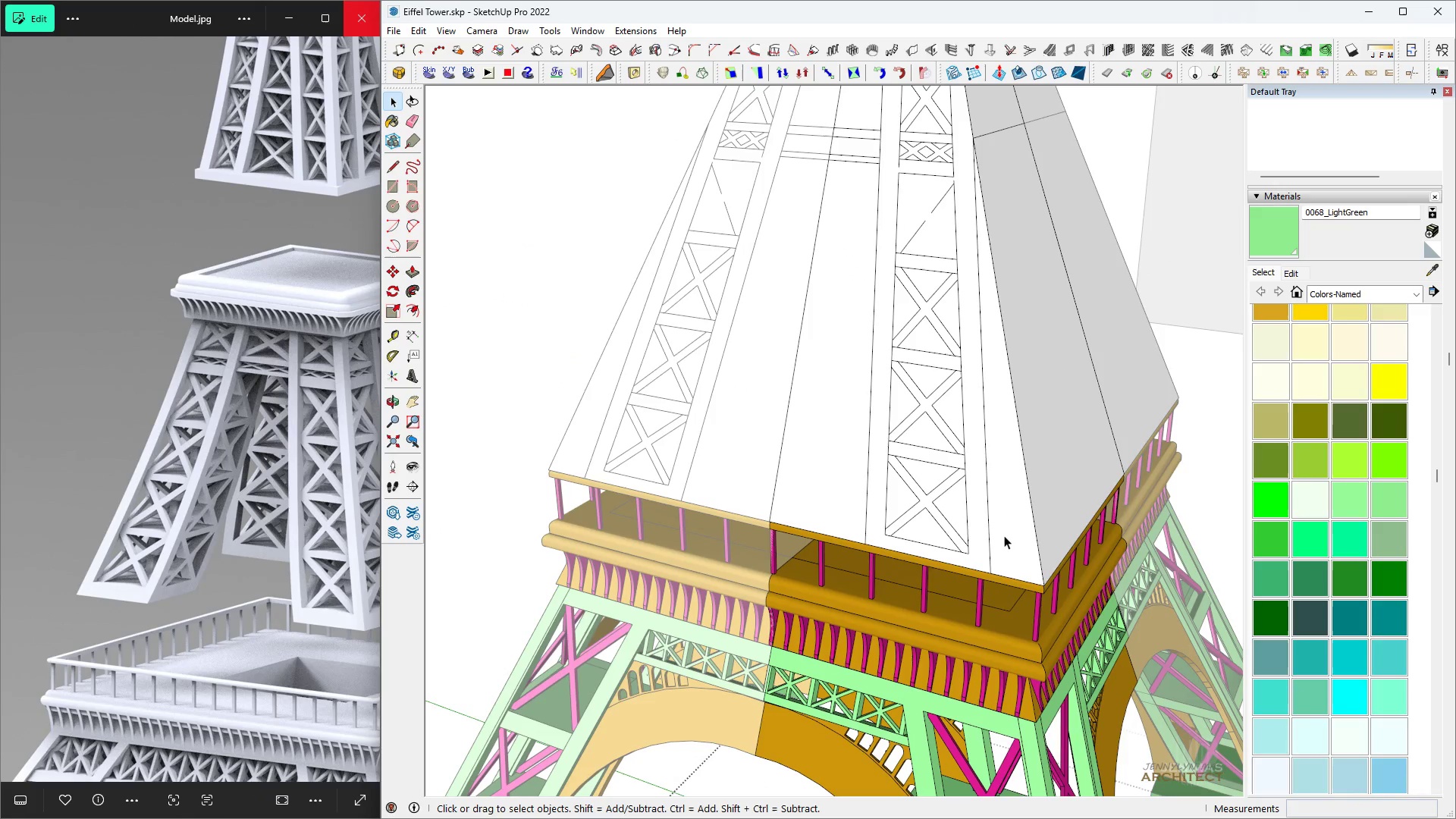 
triple_click([1004, 535])
 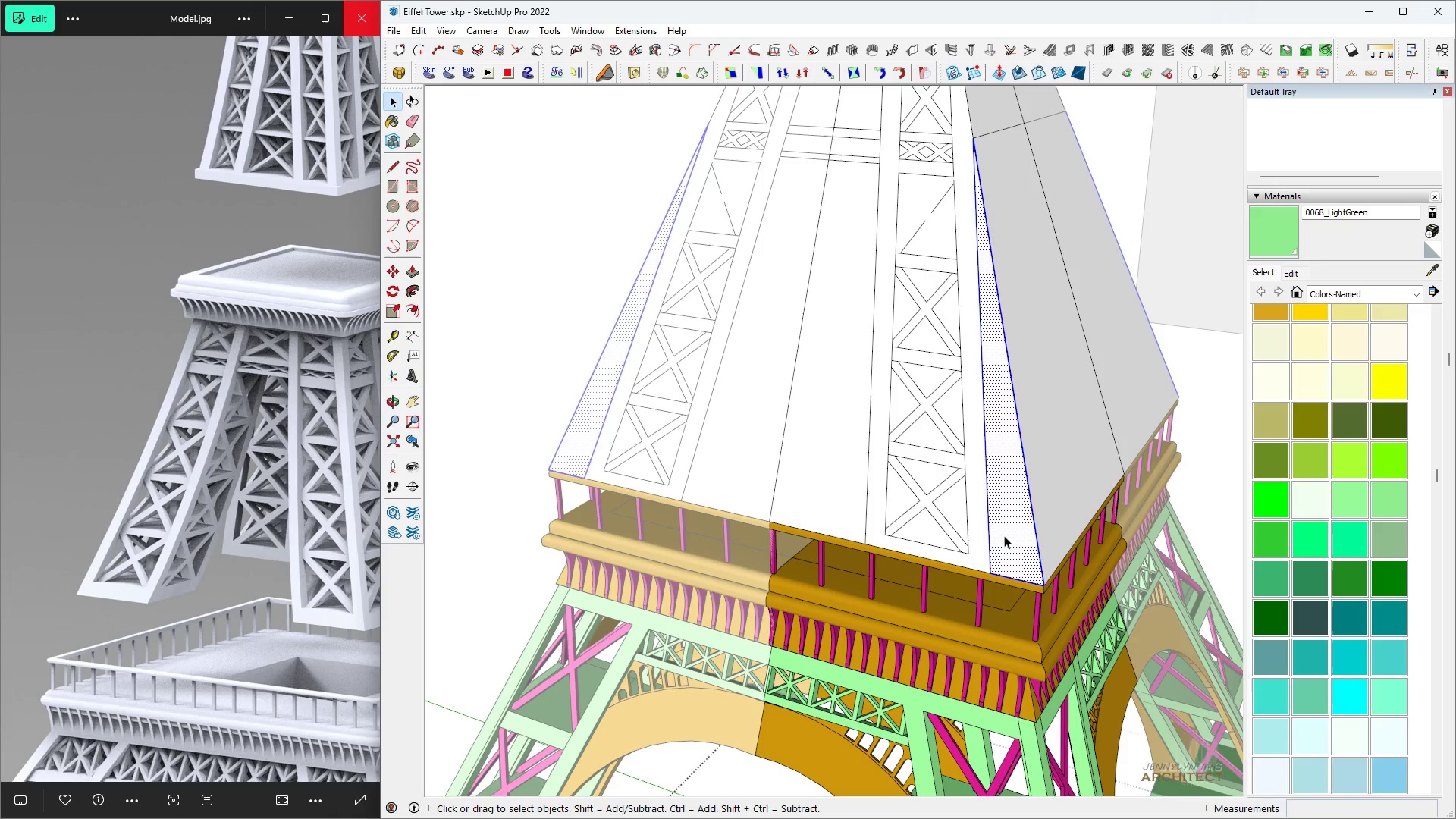 
triple_click([1004, 535])
 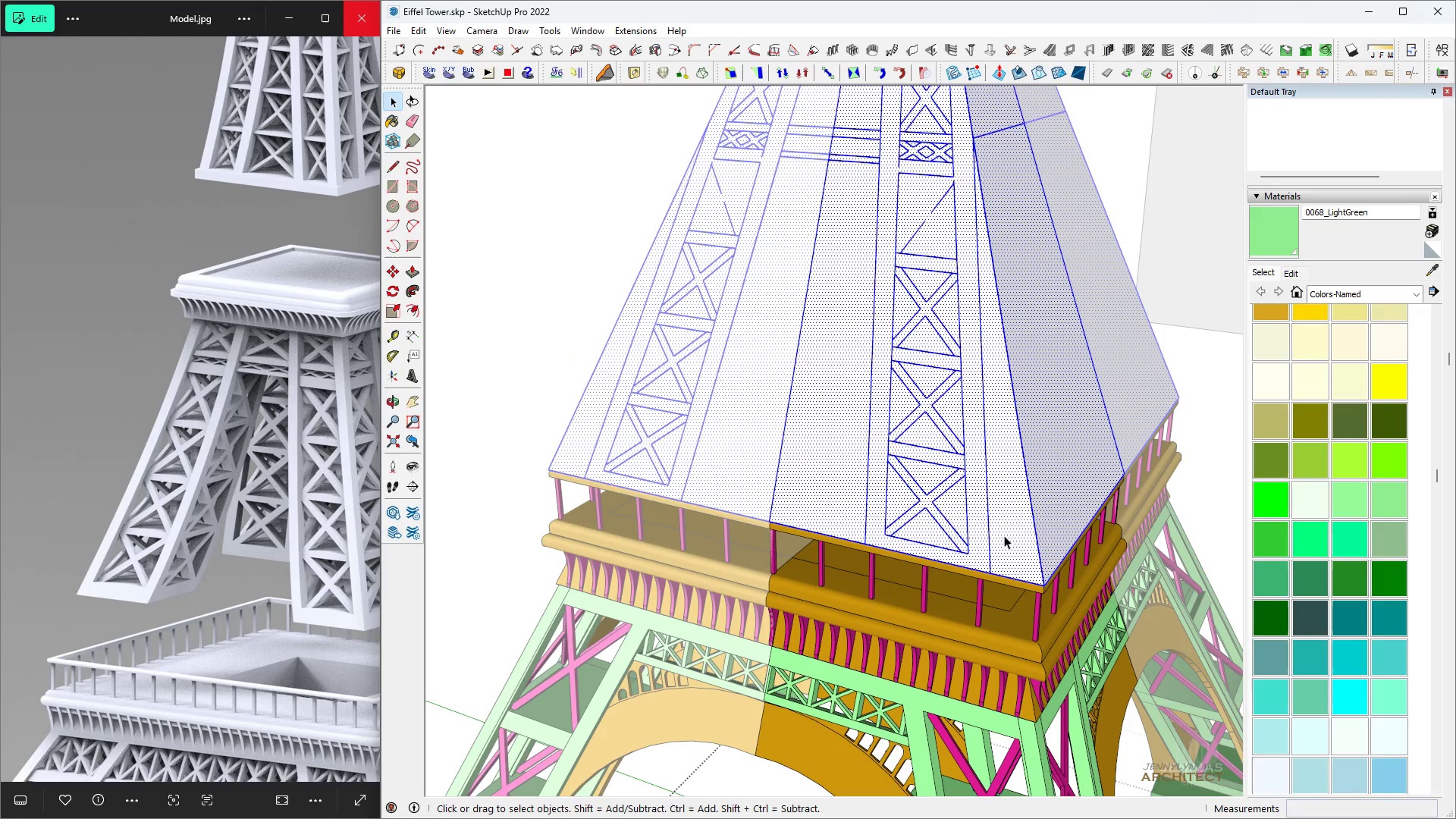 
triple_click([1004, 535])
 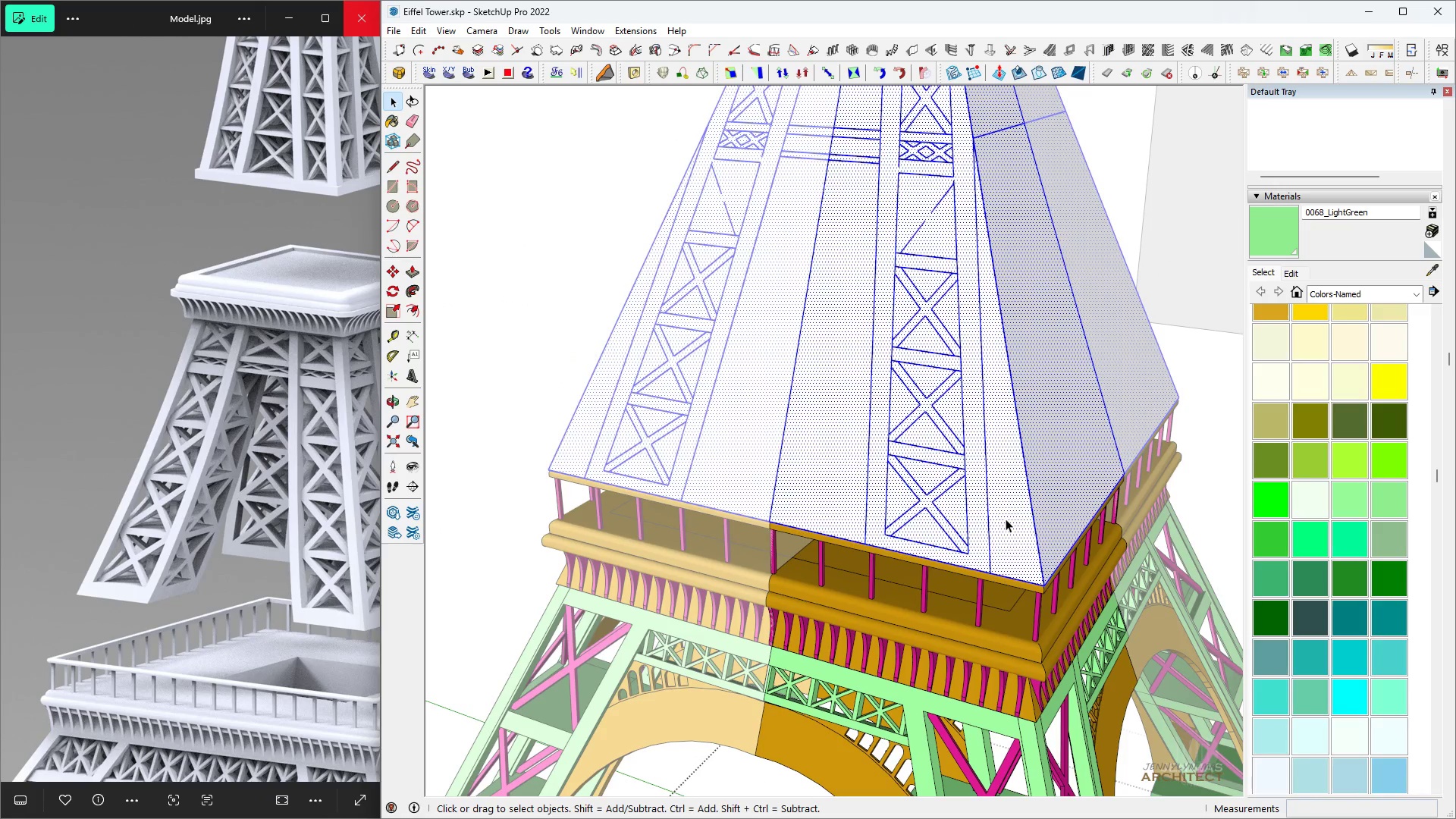 
triple_click([1006, 519])
 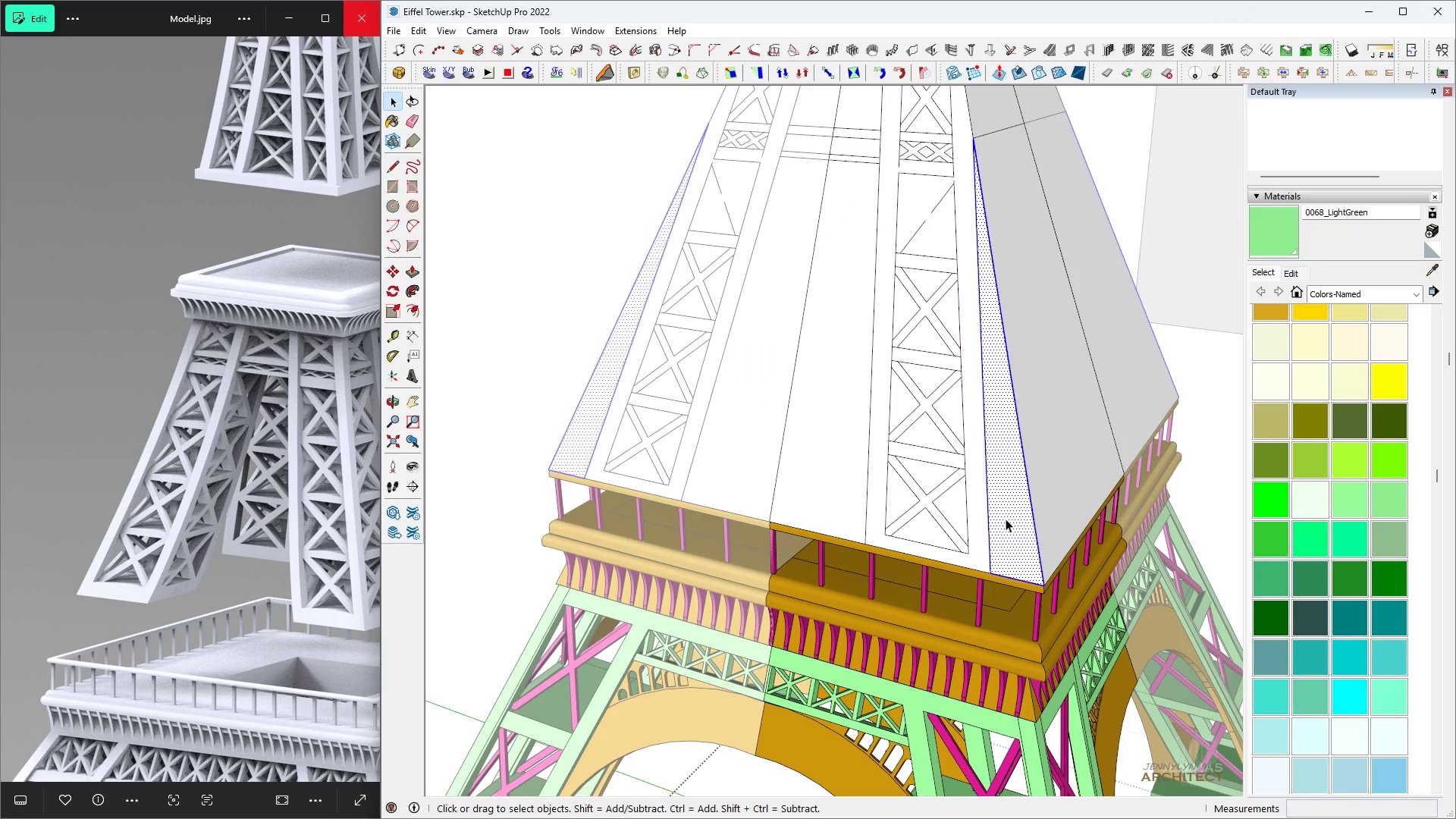 
triple_click([1006, 519])
 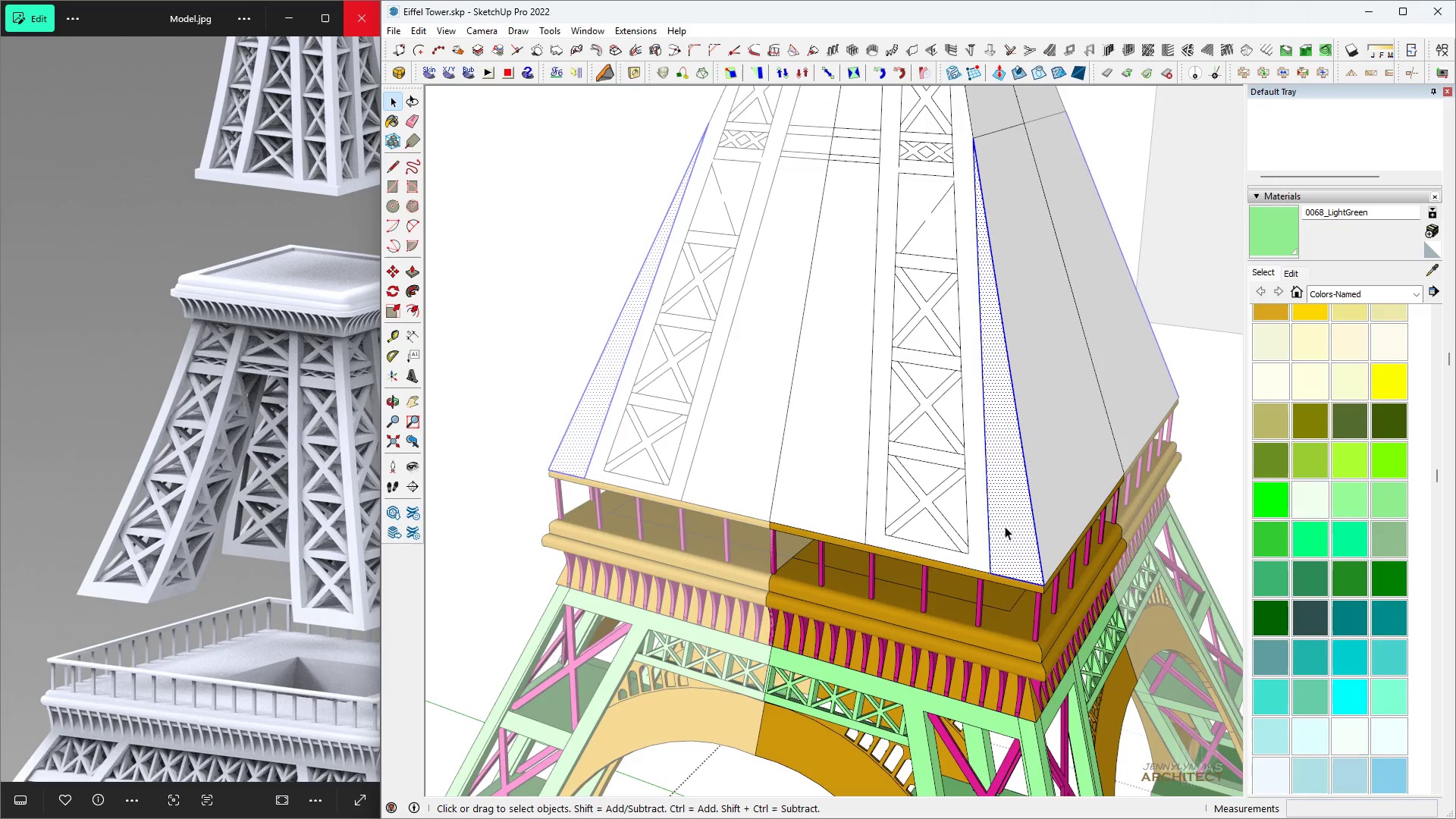 
scroll: coordinate [1006, 536], scroll_direction: down, amount: 4.0
 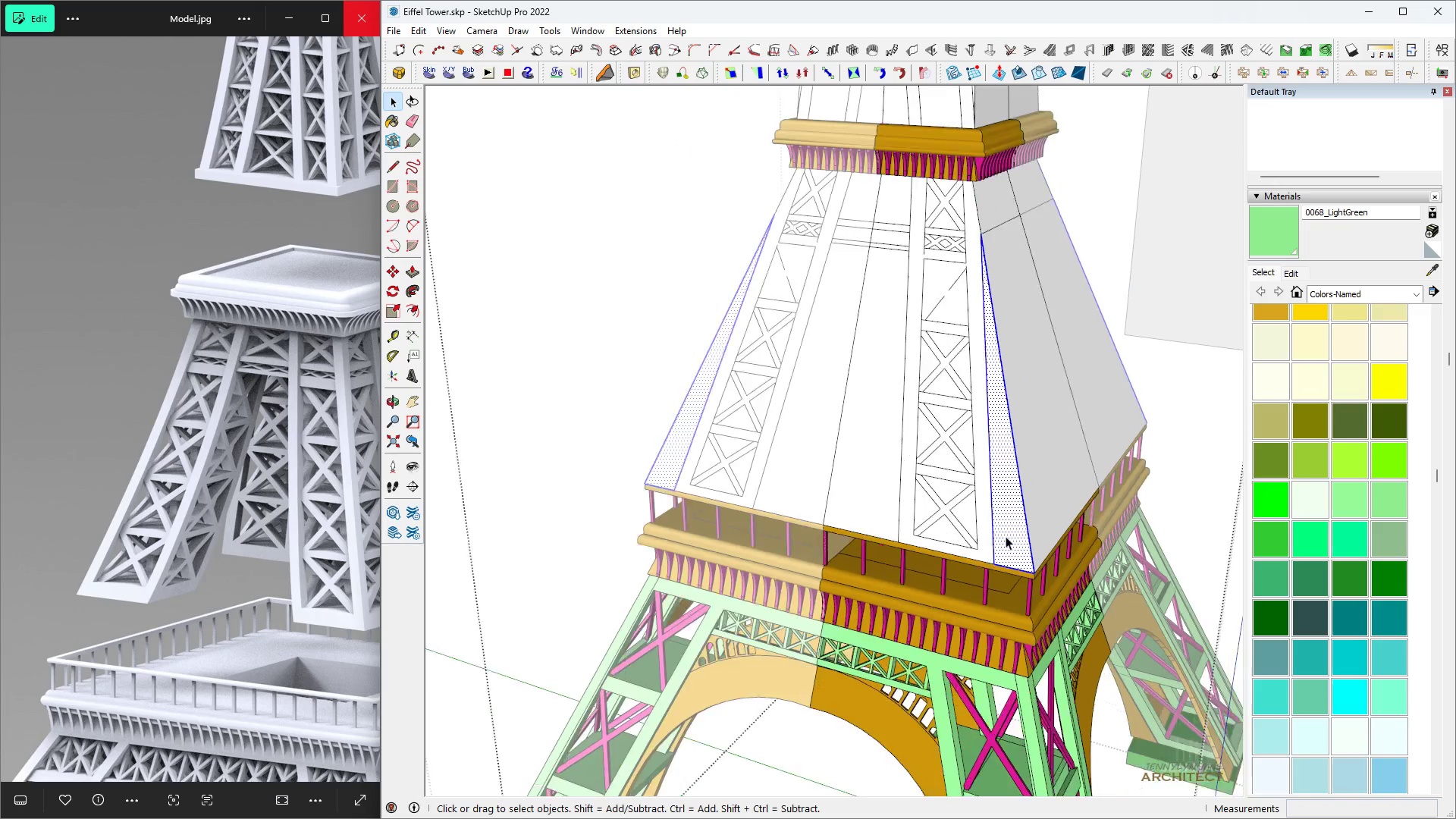 
key(H)
 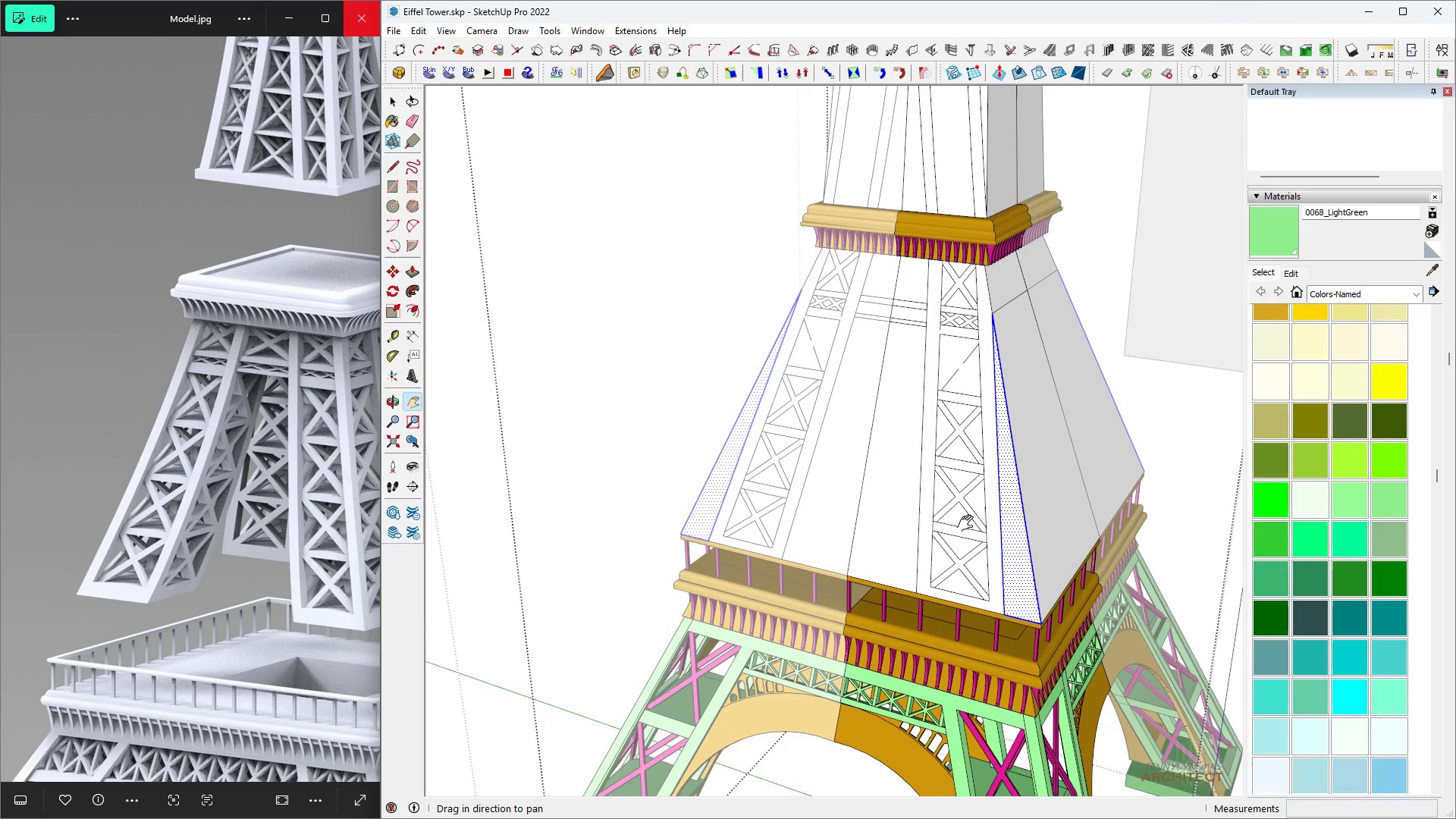 
key(Space)
 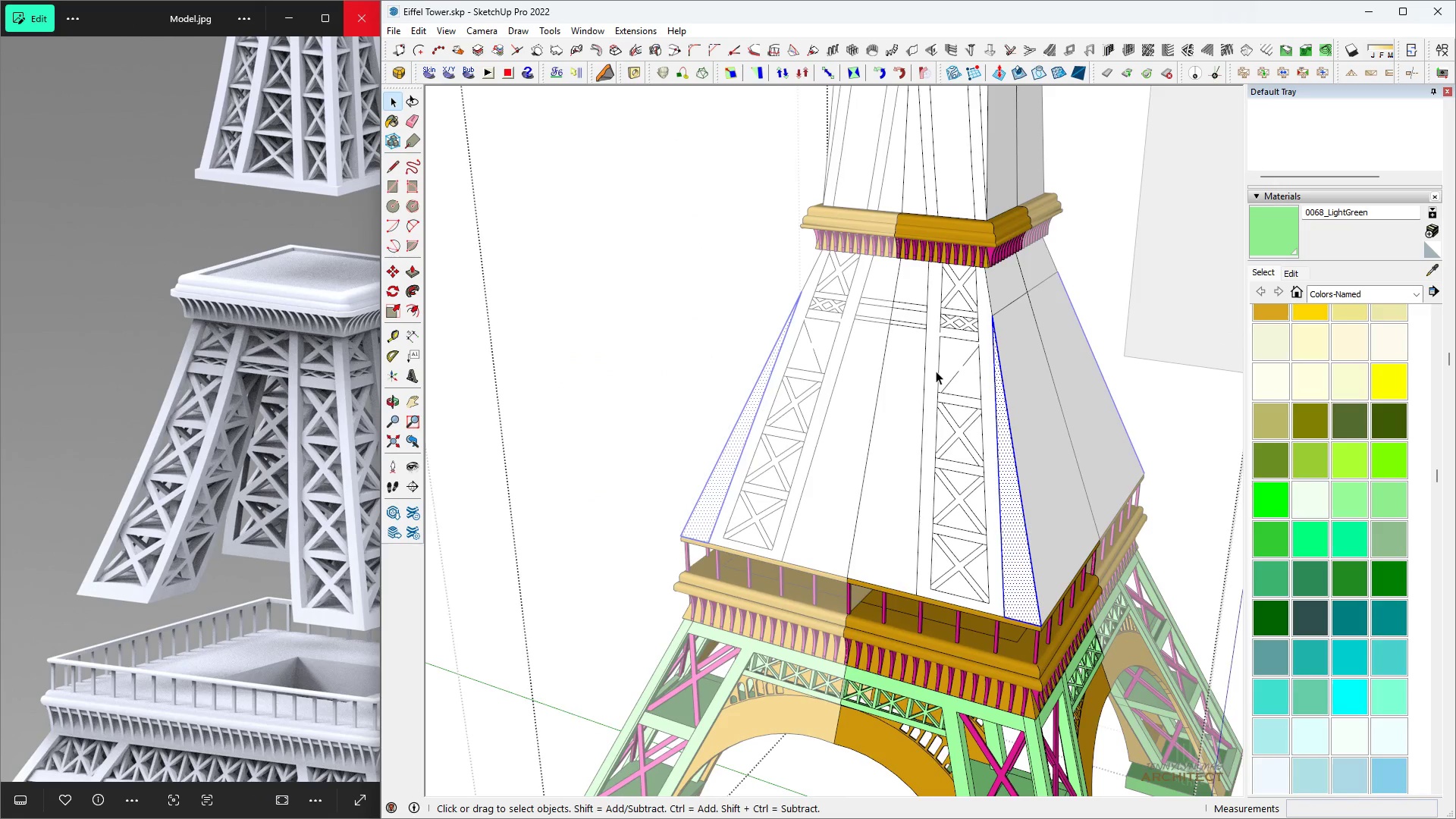 
scroll: coordinate [932, 368], scroll_direction: up, amount: 4.0
 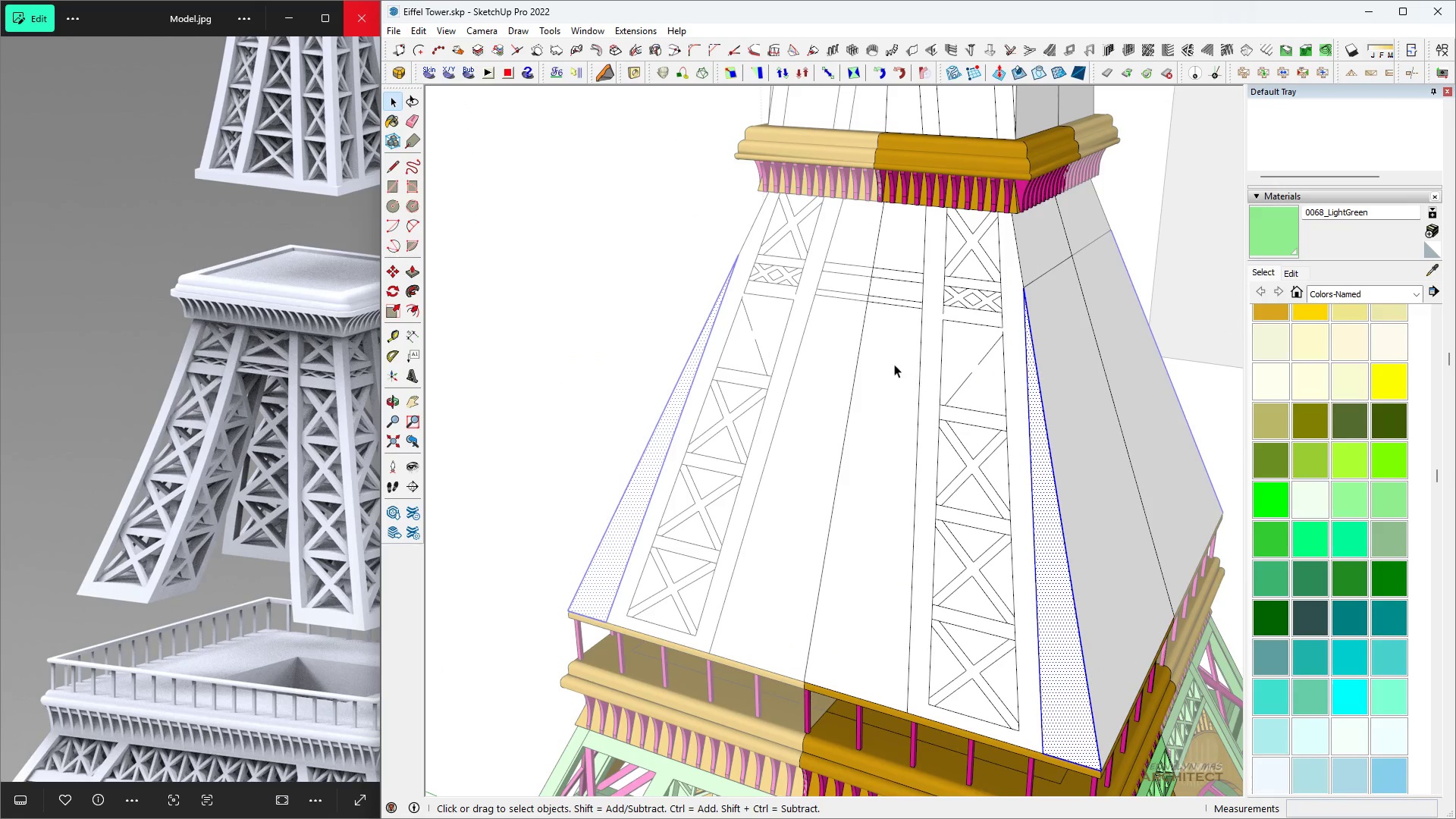 
hold_key(key=ControlLeft, duration=1.5)
 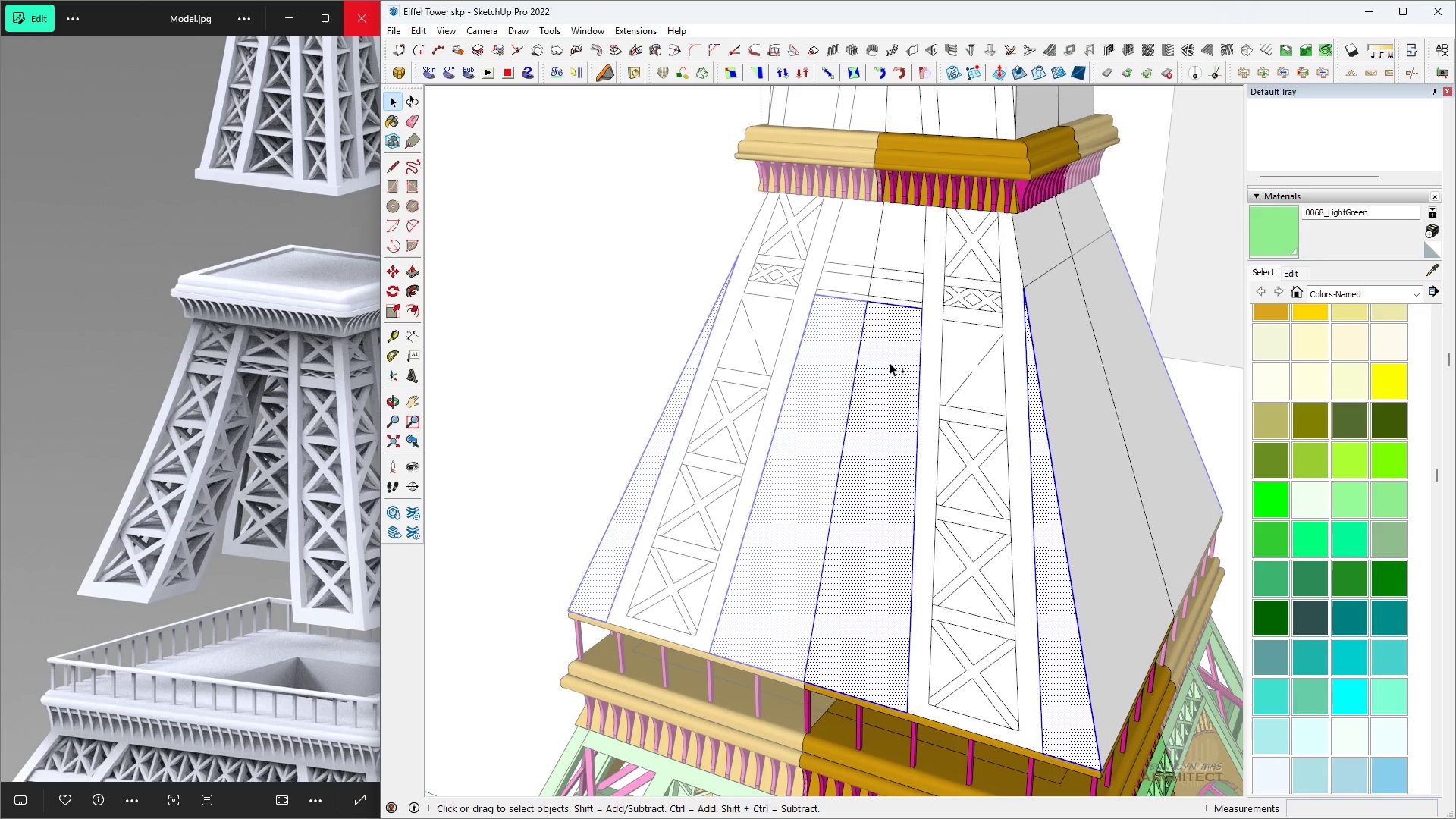 
hold_key(key=ControlLeft, duration=1.52)
left_click([890, 362])
 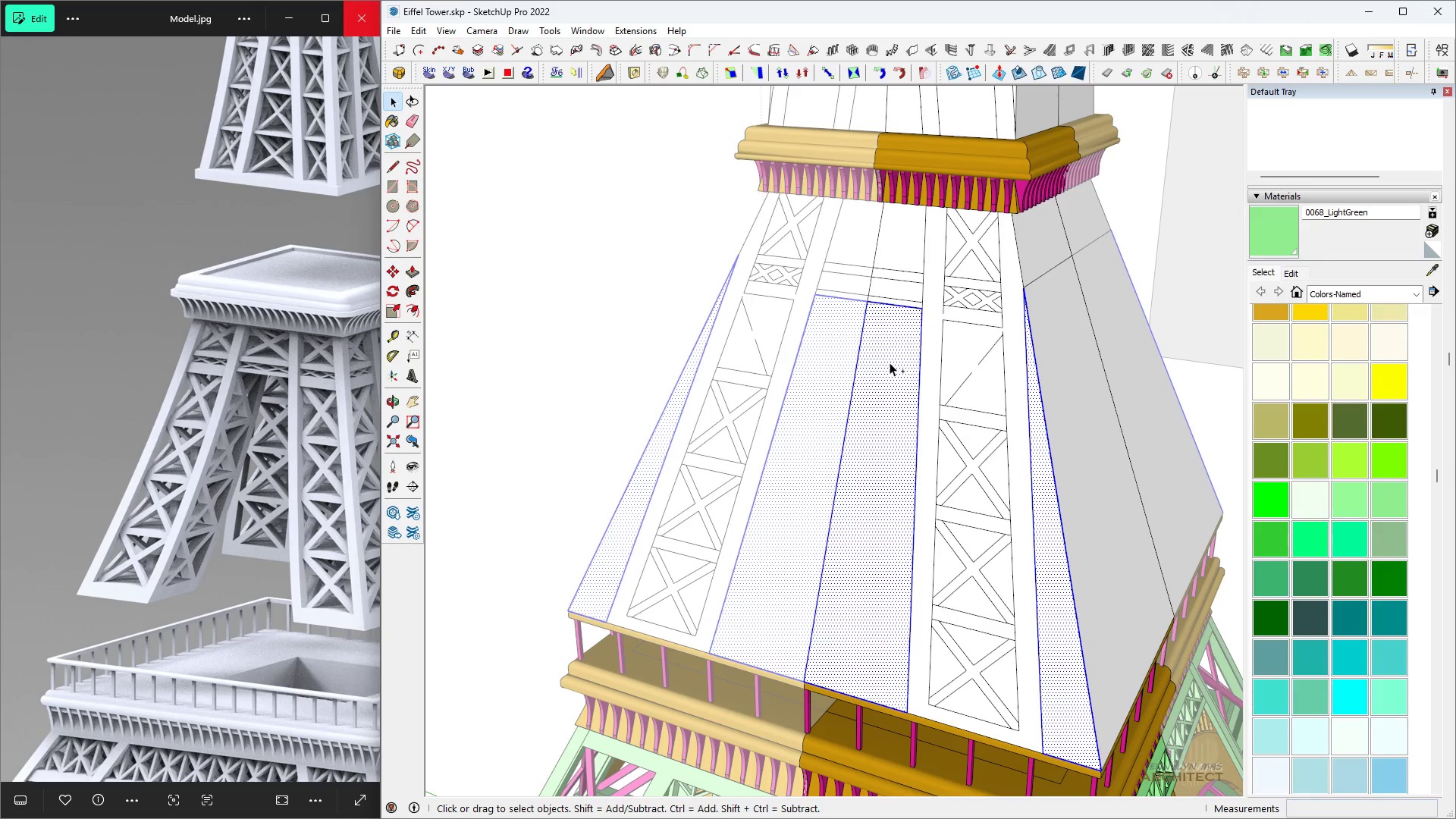 
double_click([890, 362])
 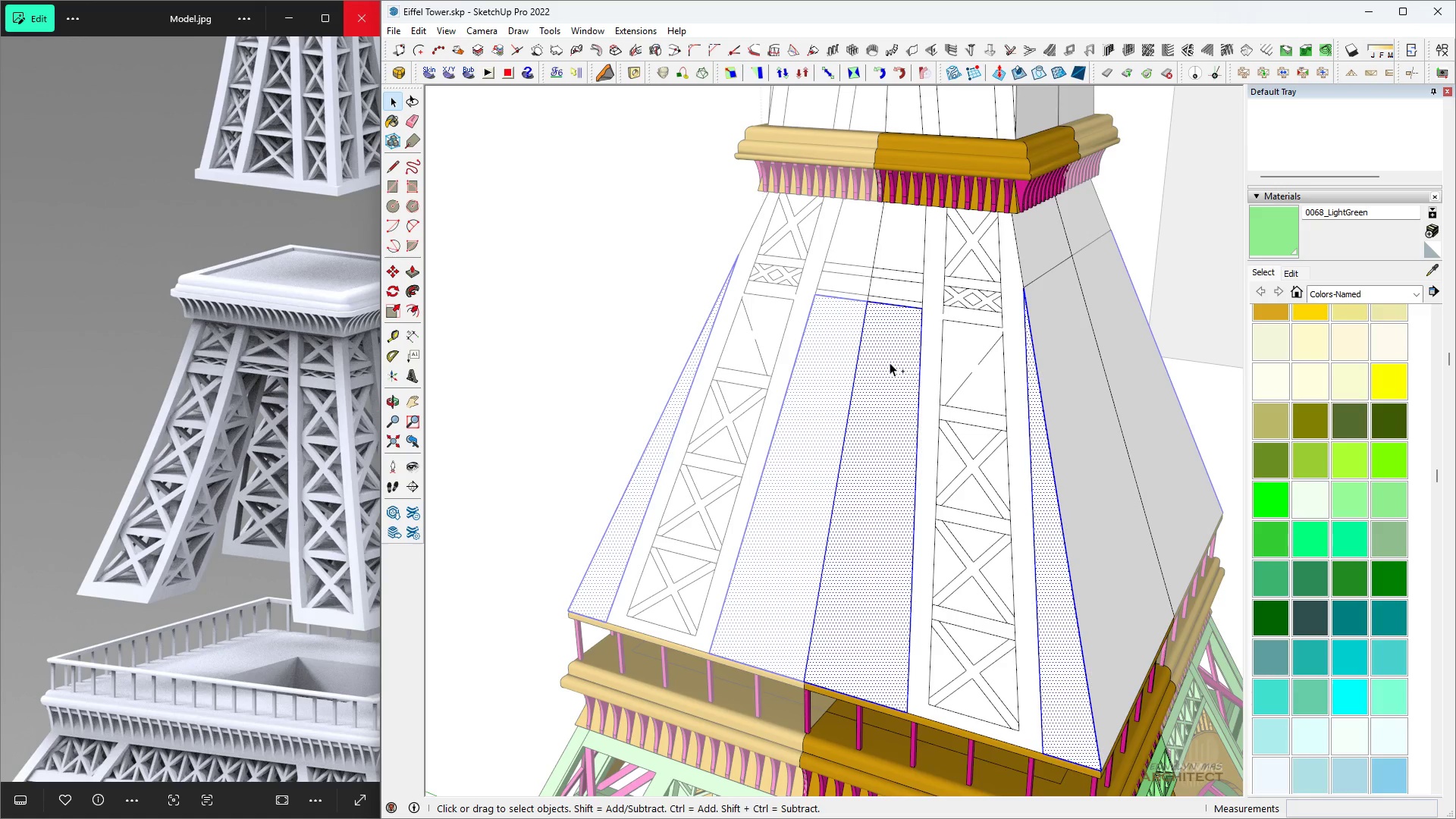 
hold_key(key=ControlLeft, duration=0.54)
right_click([890, 362])
 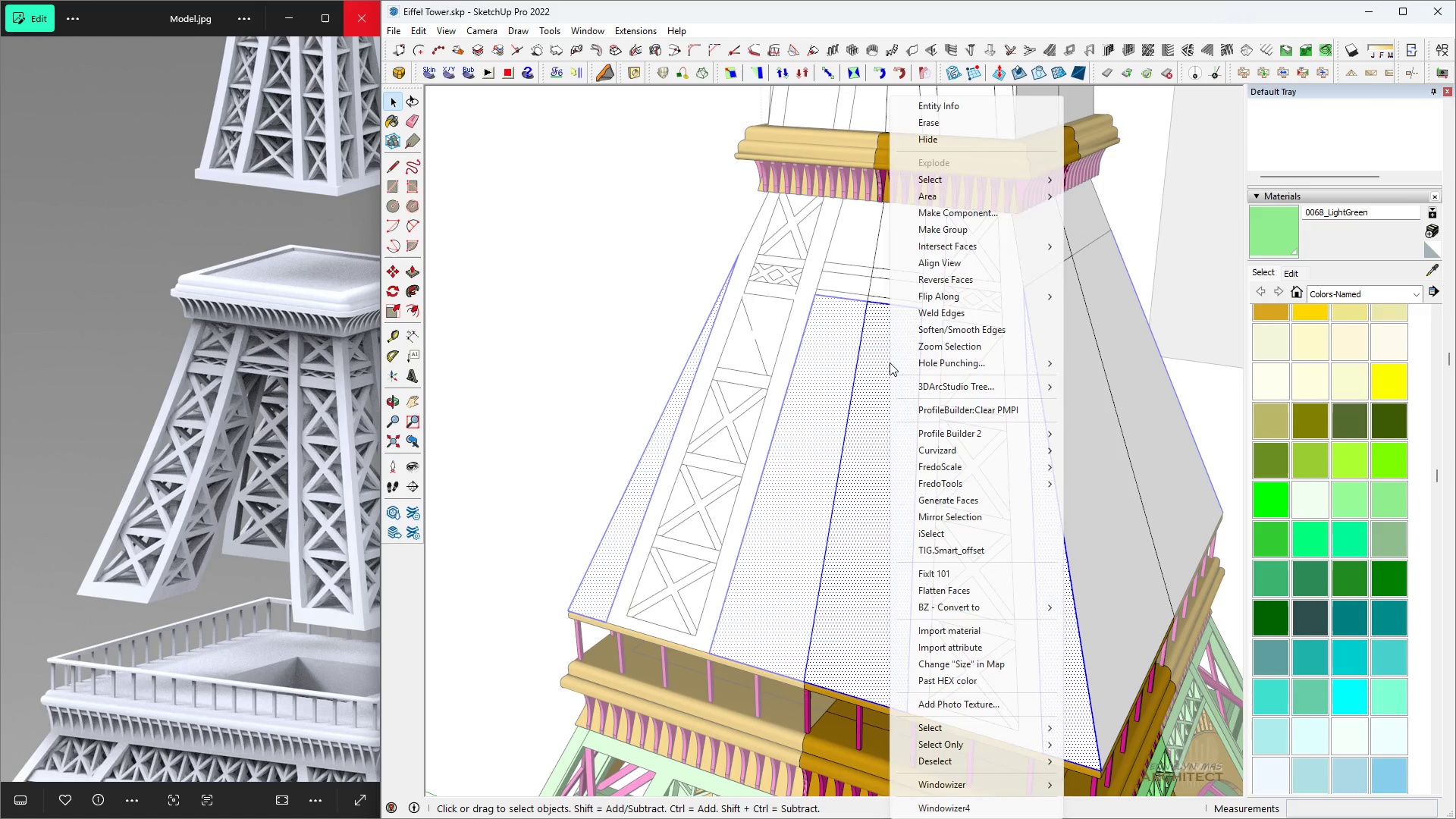 
left_click([921, 232])
 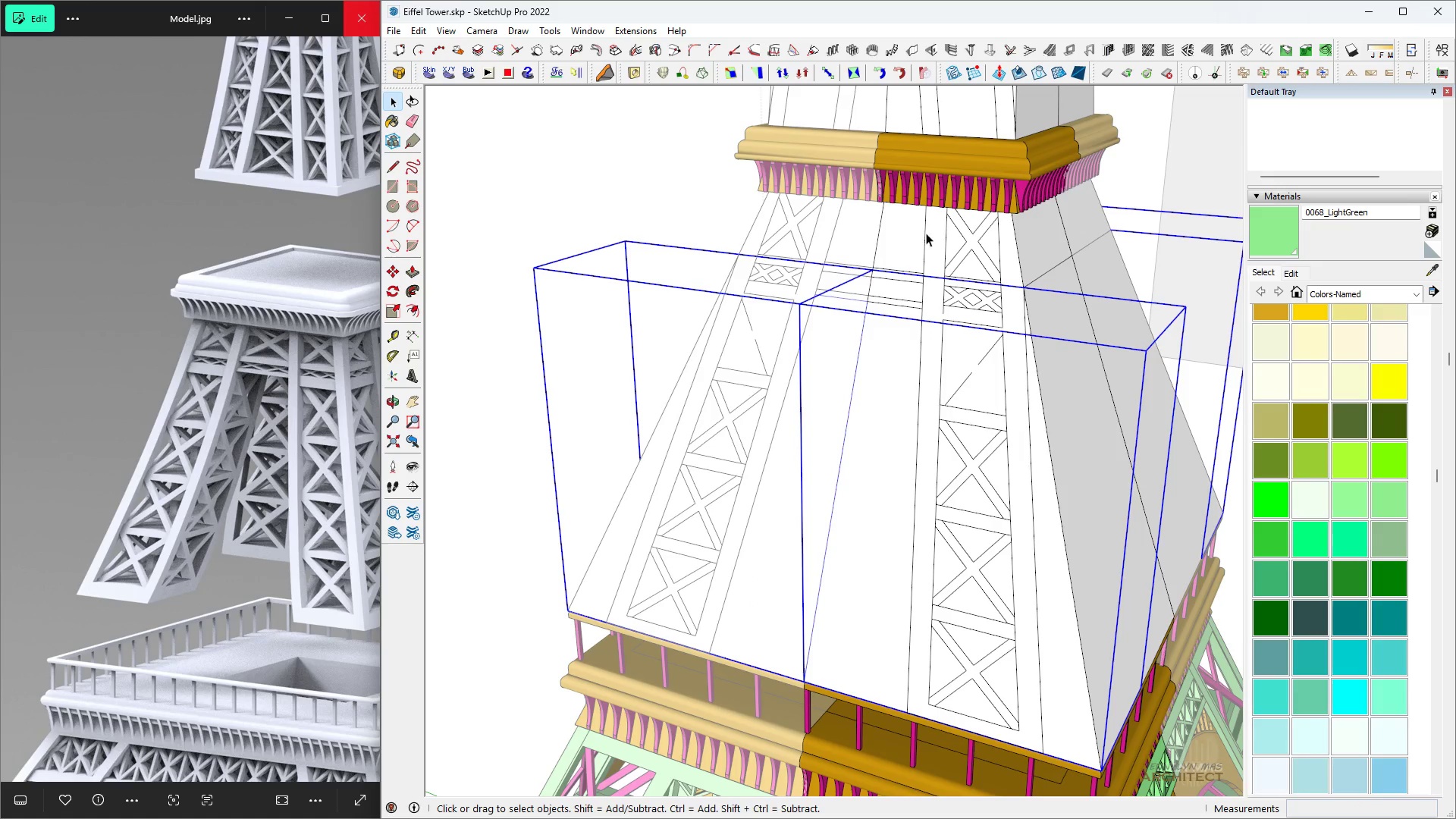 
key(Delete)
 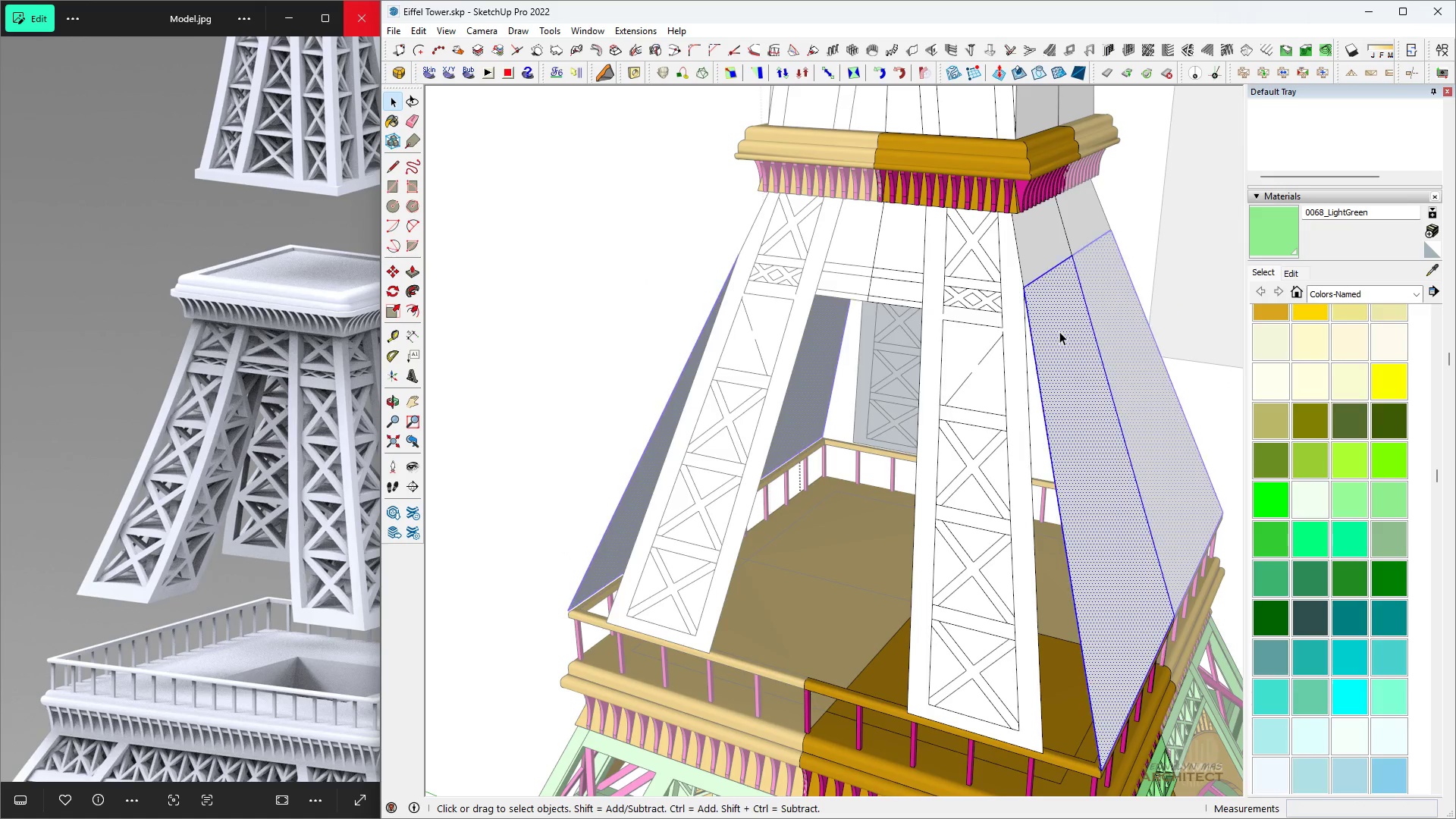 
double_click([1059, 331])
 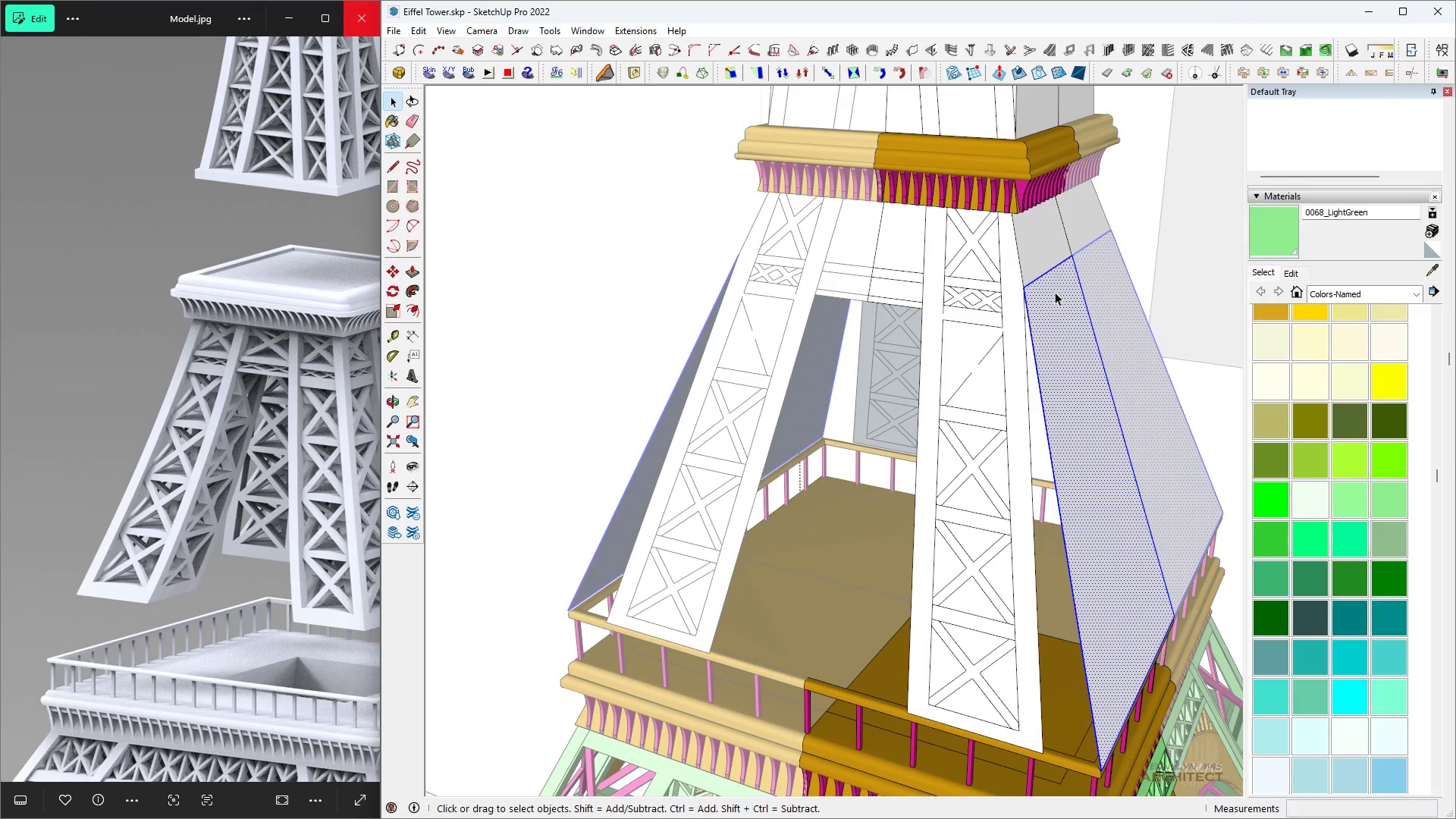 
right_click([1055, 292])
 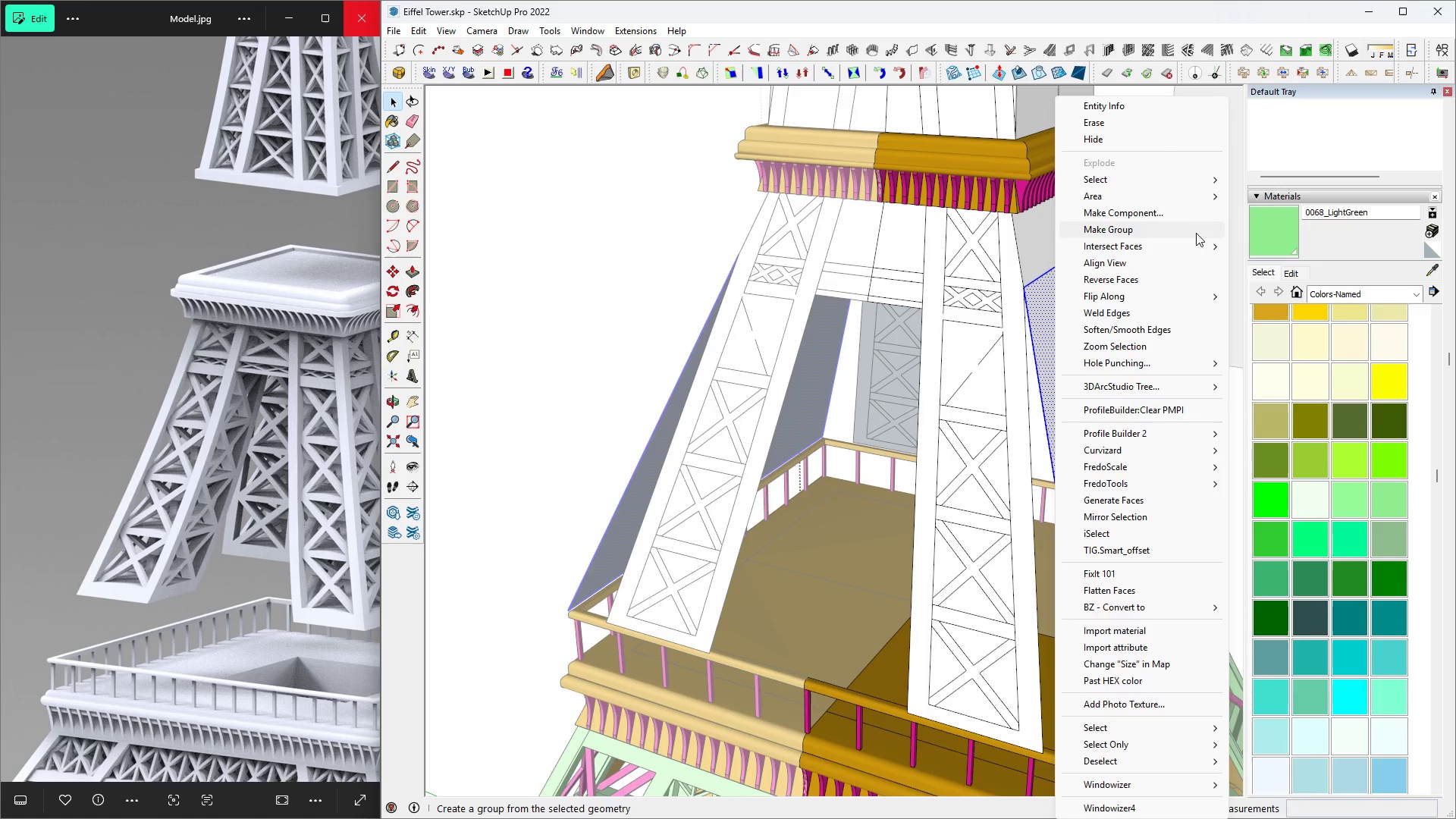 
left_click([1195, 233])
 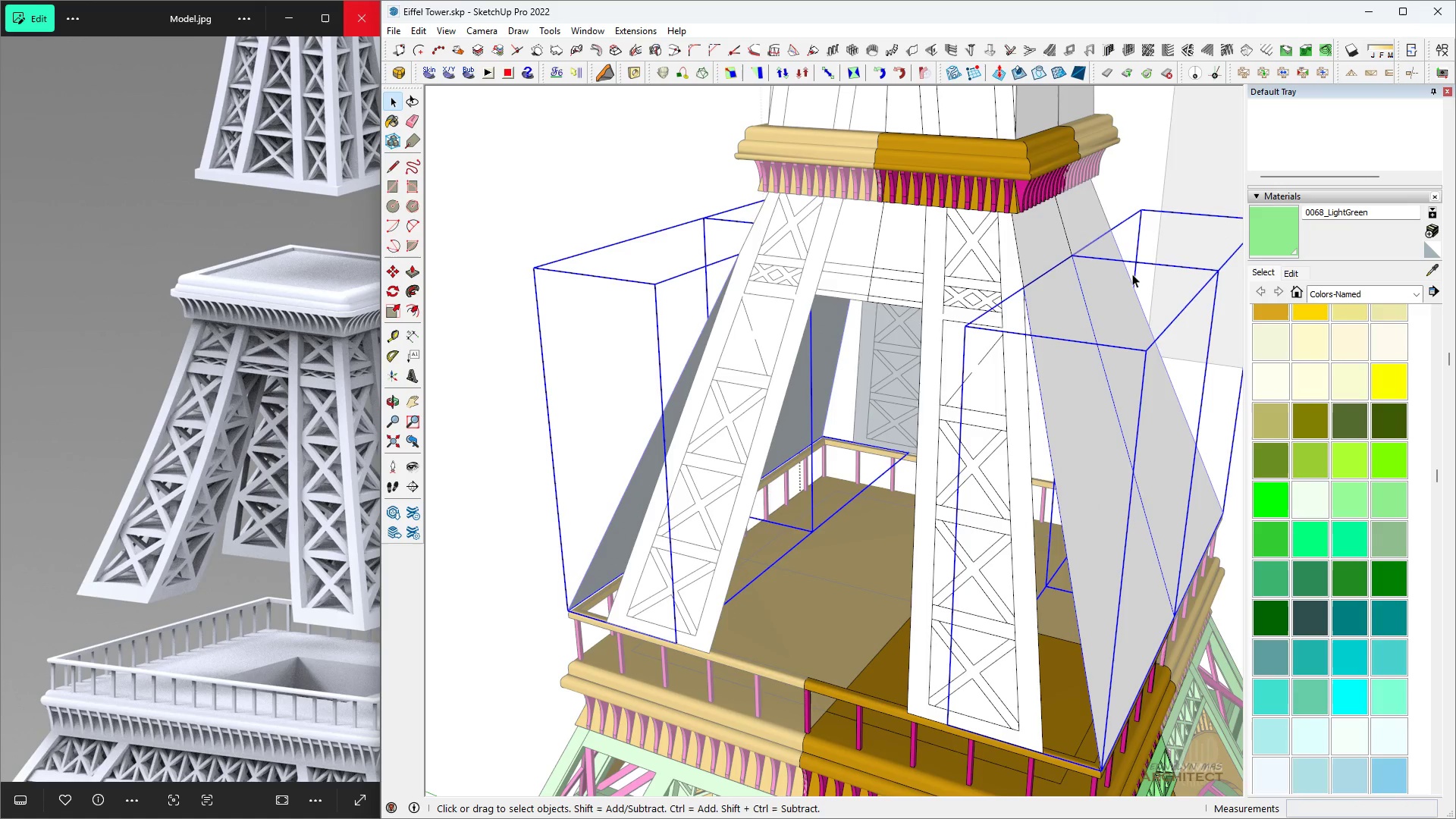 
key(Delete)
 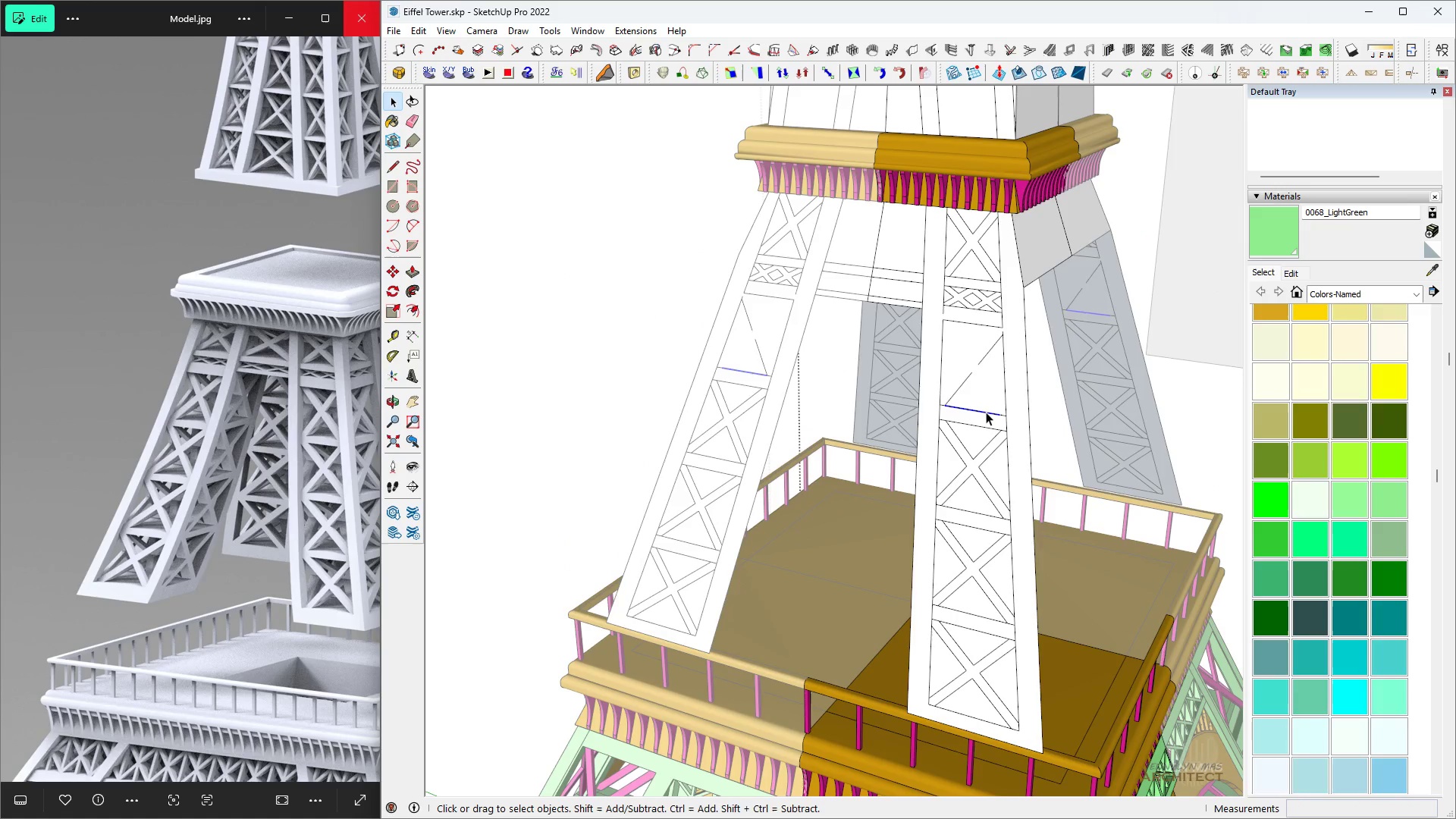 
double_click([986, 412])
 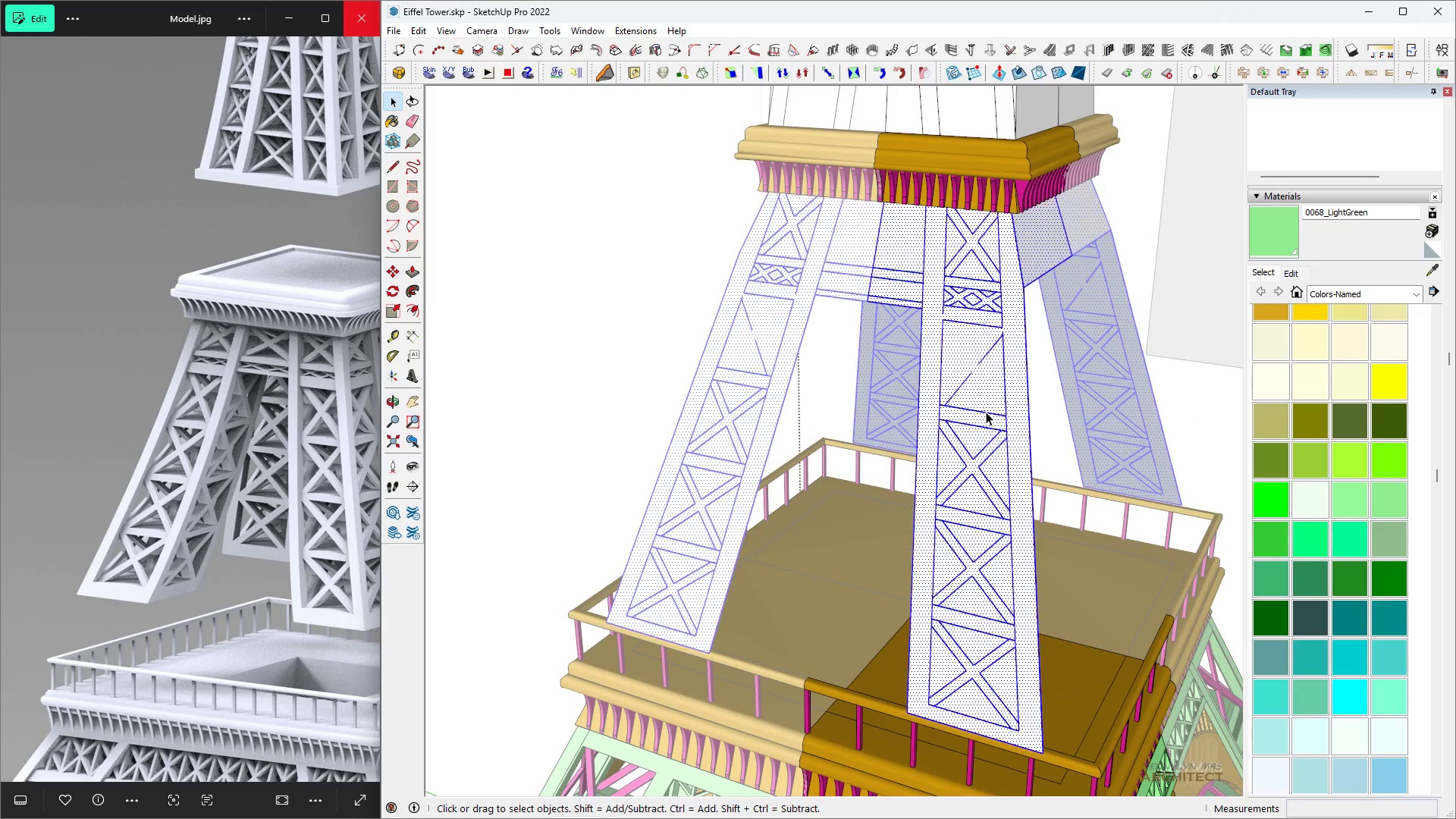 
triple_click([986, 412])
 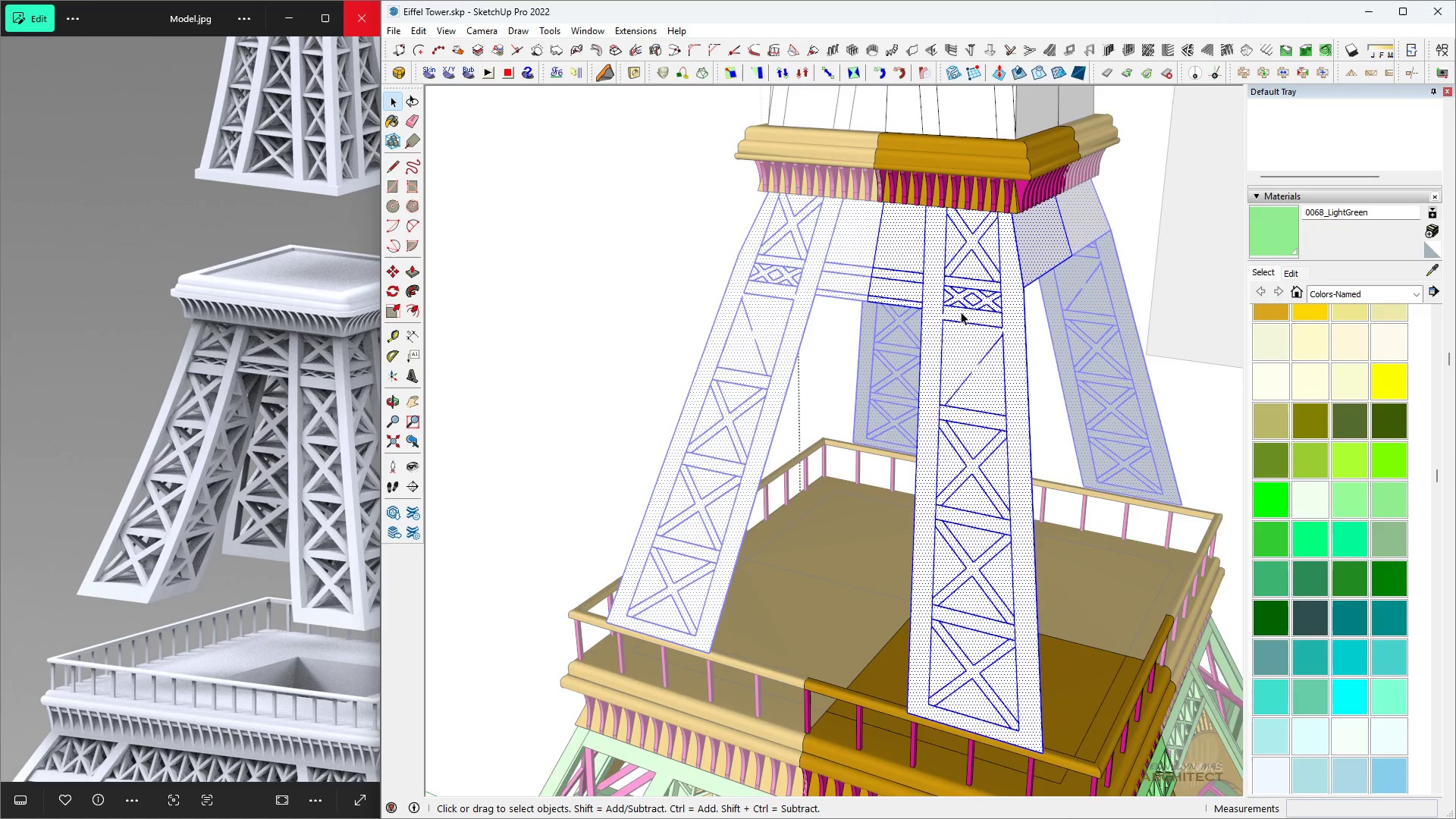 
scroll: coordinate [956, 308], scroll_direction: up, amount: 6.0
 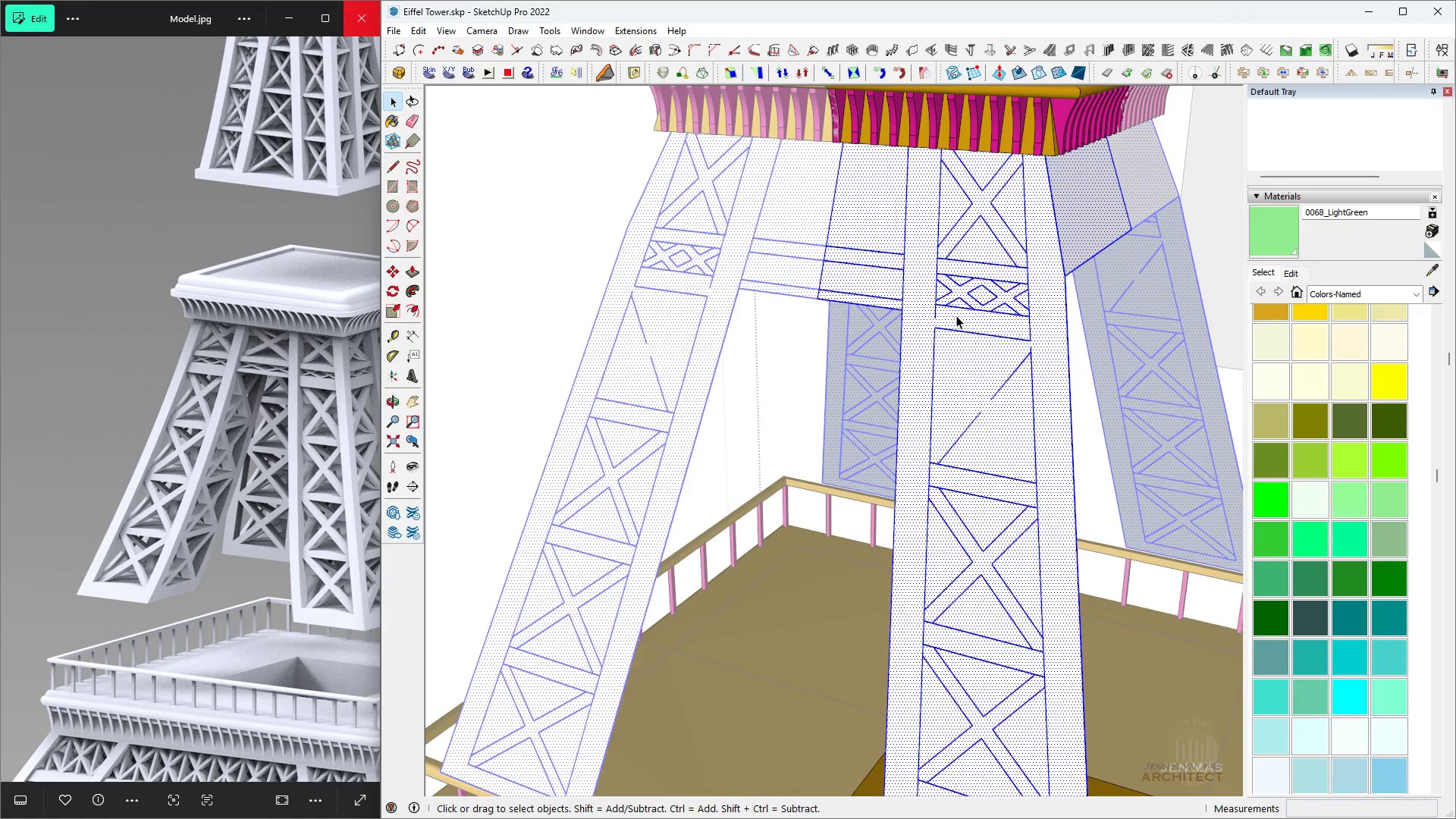 
scroll: coordinate [952, 321], scroll_direction: down, amount: 9.0
 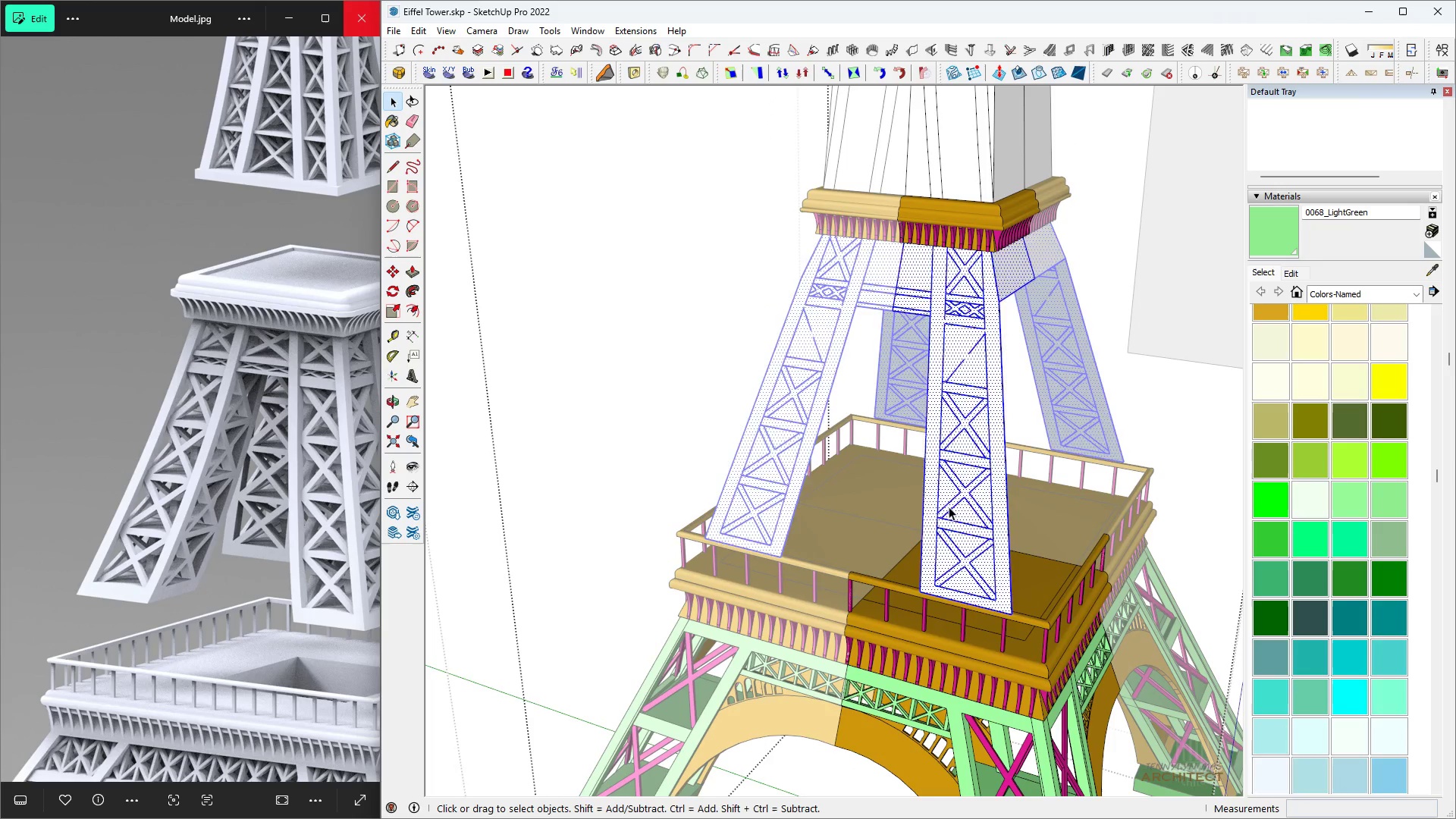 
double_click([949, 507])
 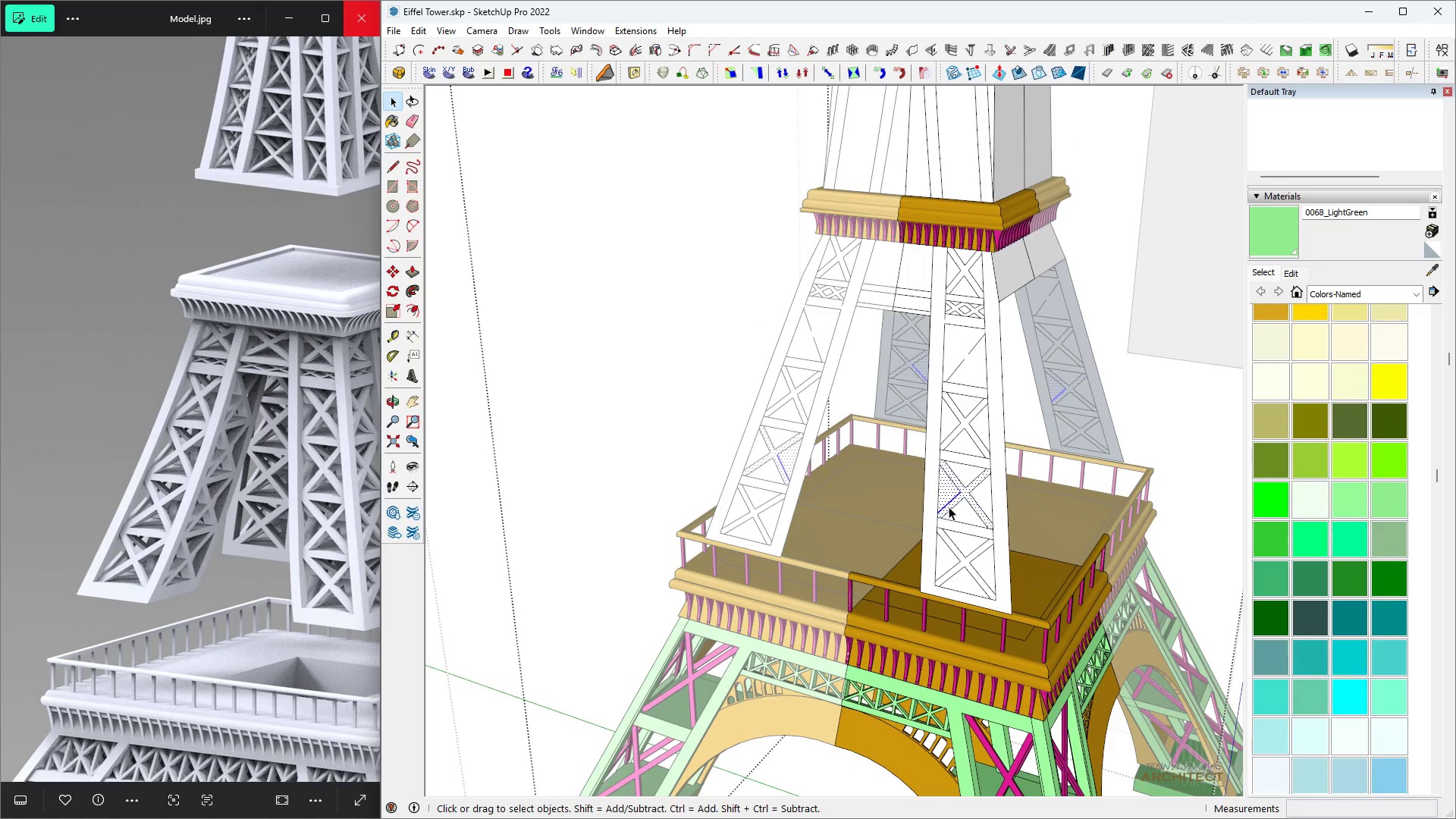 
triple_click([949, 507])
 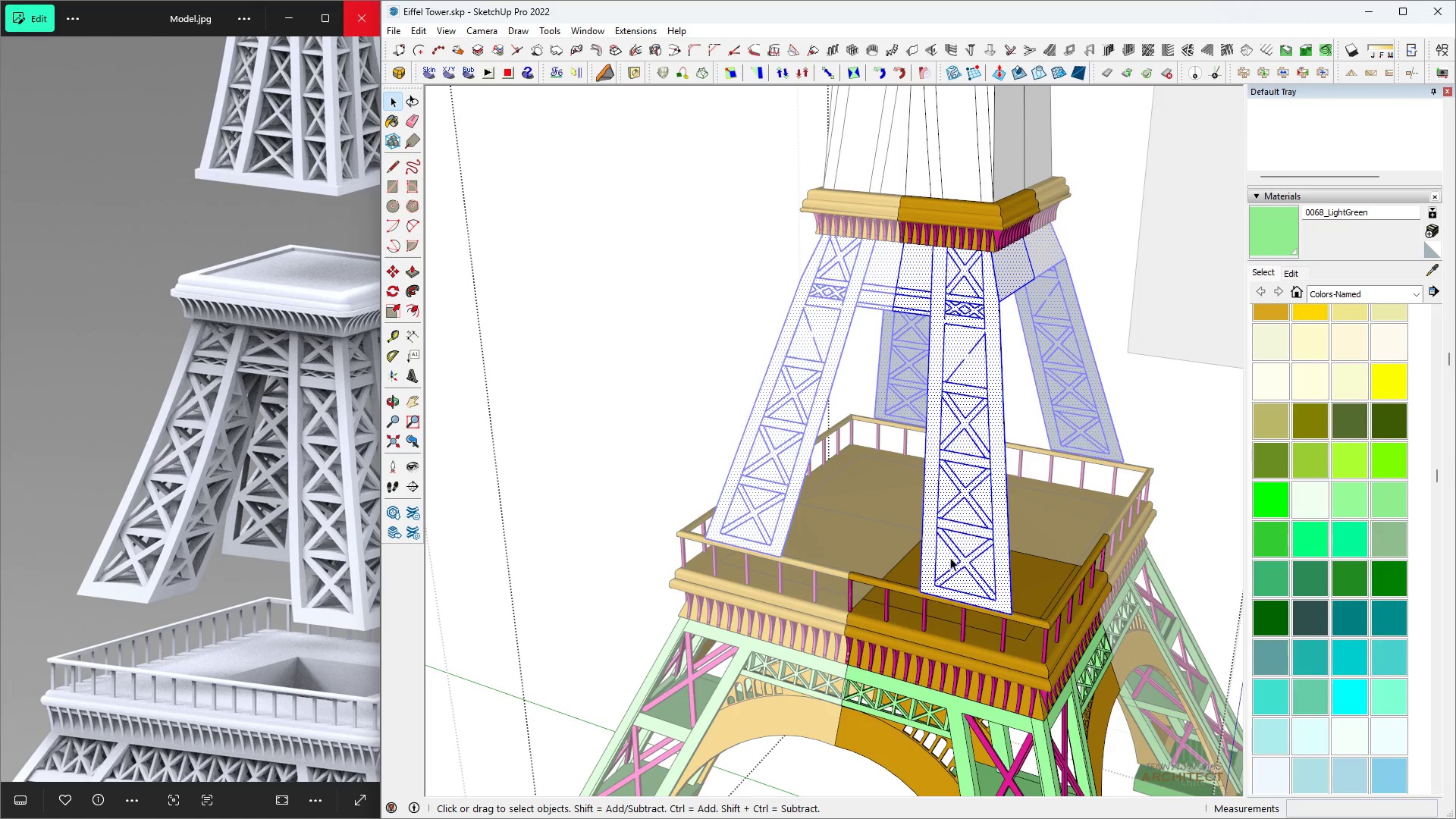 
scroll: coordinate [954, 606], scroll_direction: up, amount: 5.0
 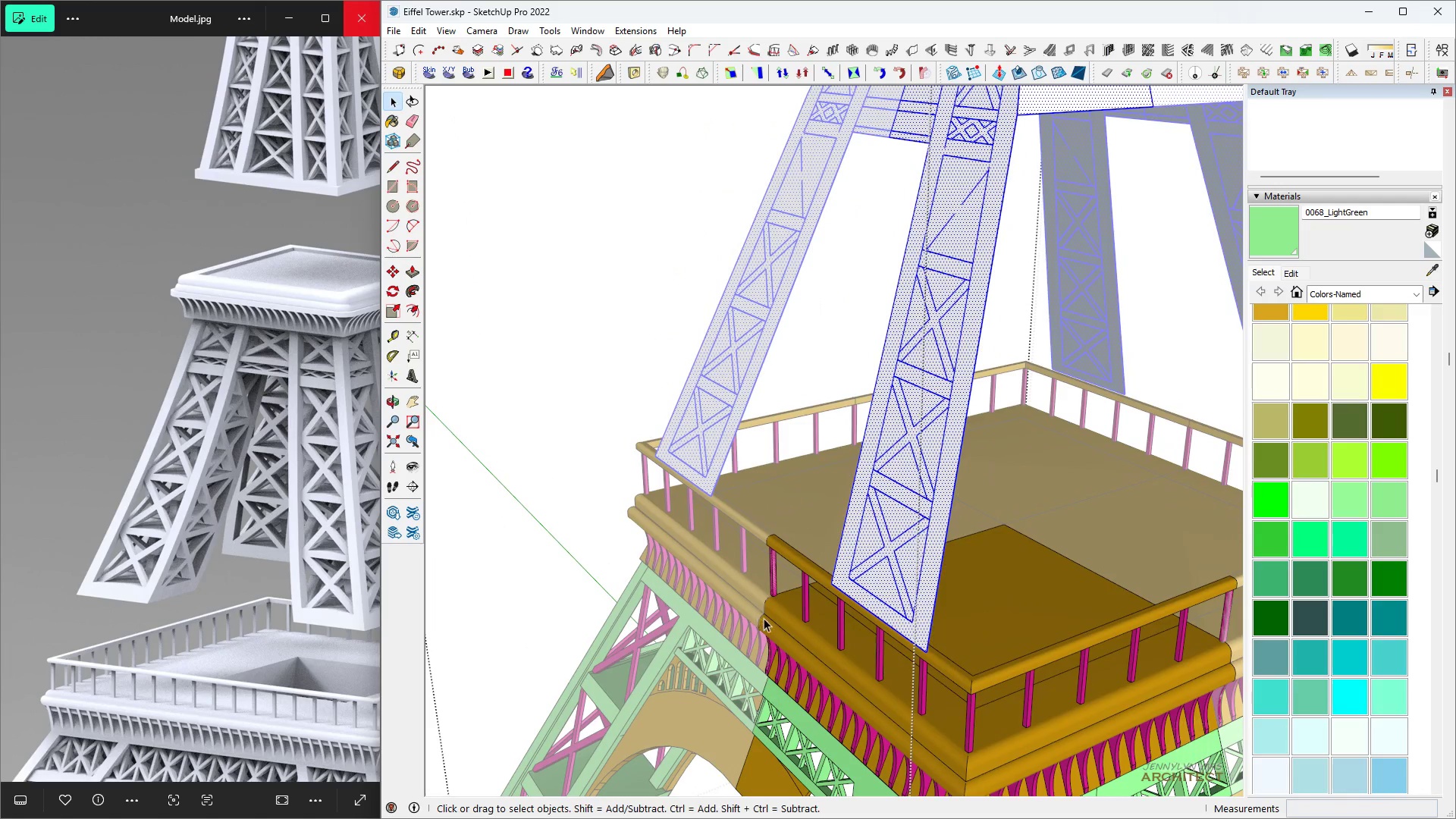 
type(hh m  )
 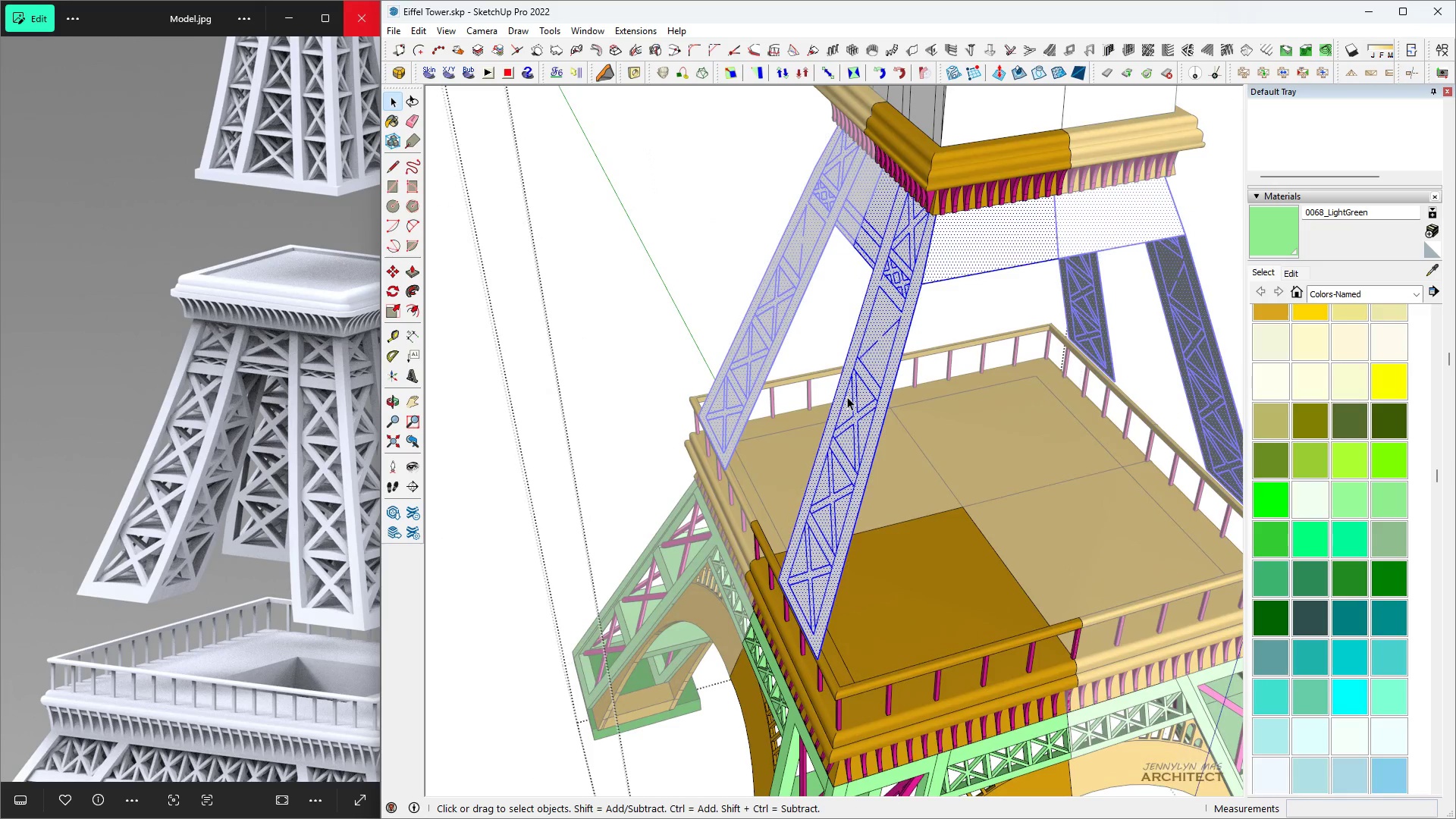 
scroll: coordinate [705, 518], scroll_direction: up, amount: 9.0
 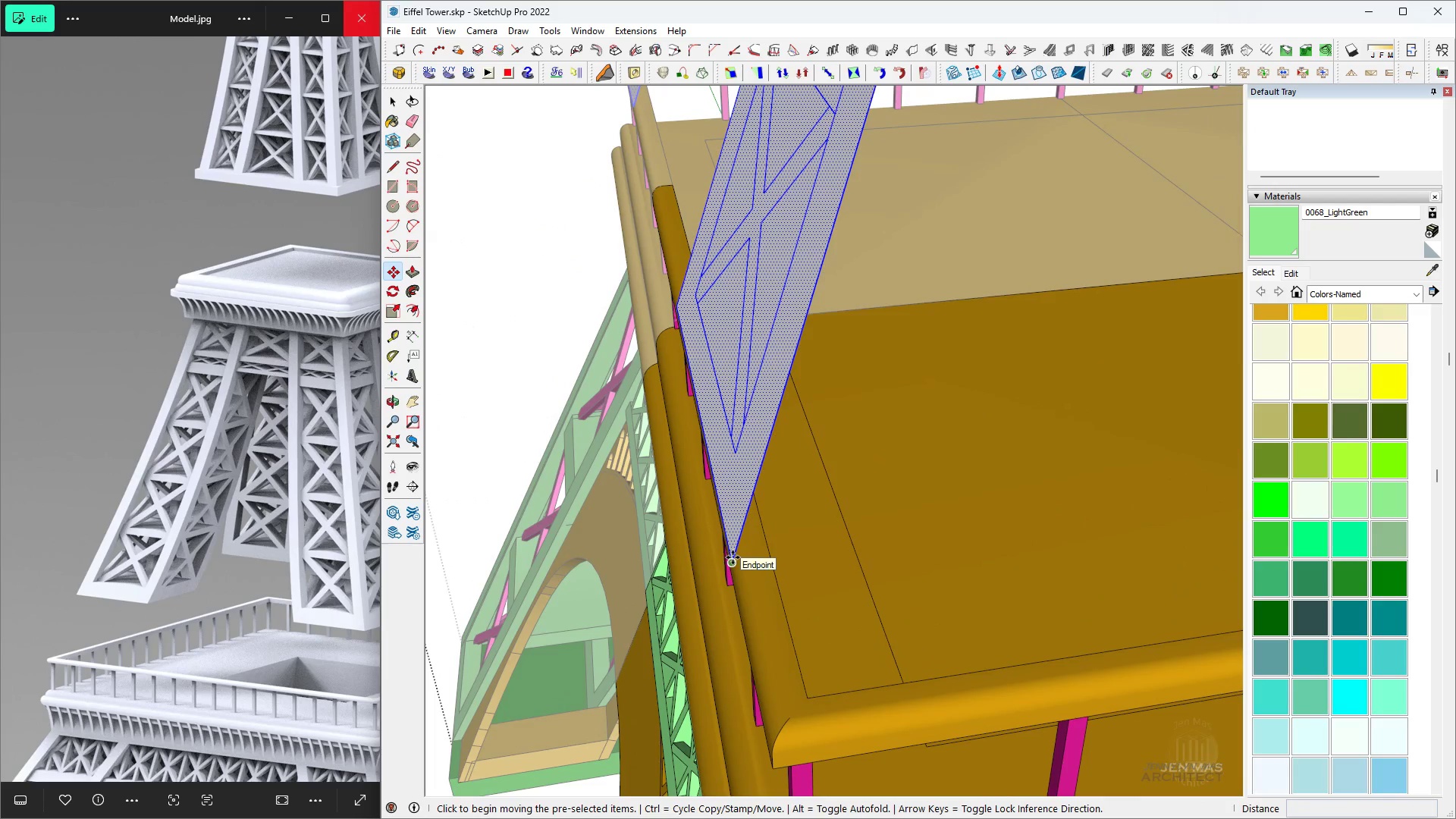 
scroll: coordinate [744, 496], scroll_direction: down, amount: 21.0
 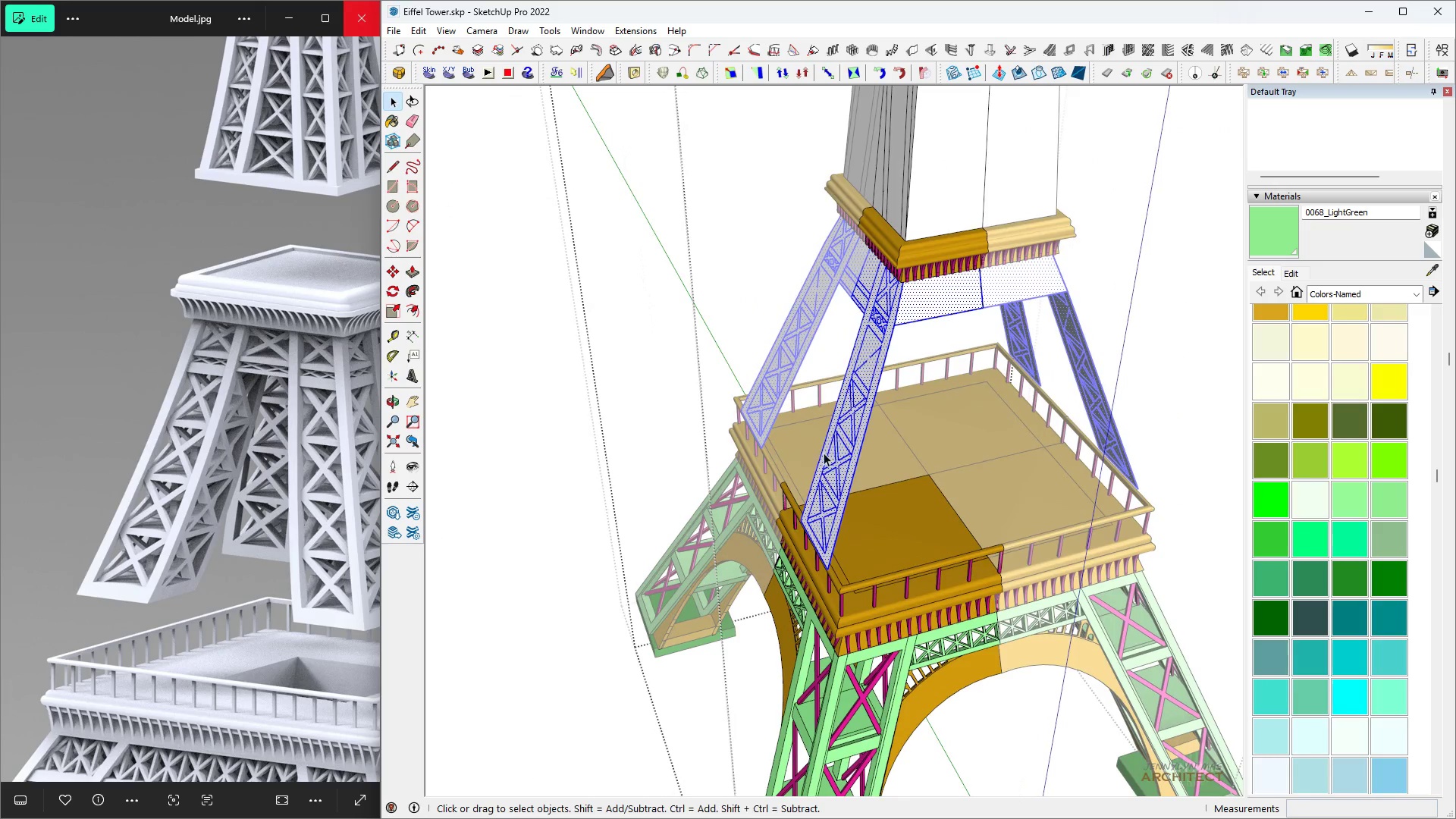 
scroll: coordinate [847, 397], scroll_direction: up, amount: 4.0
 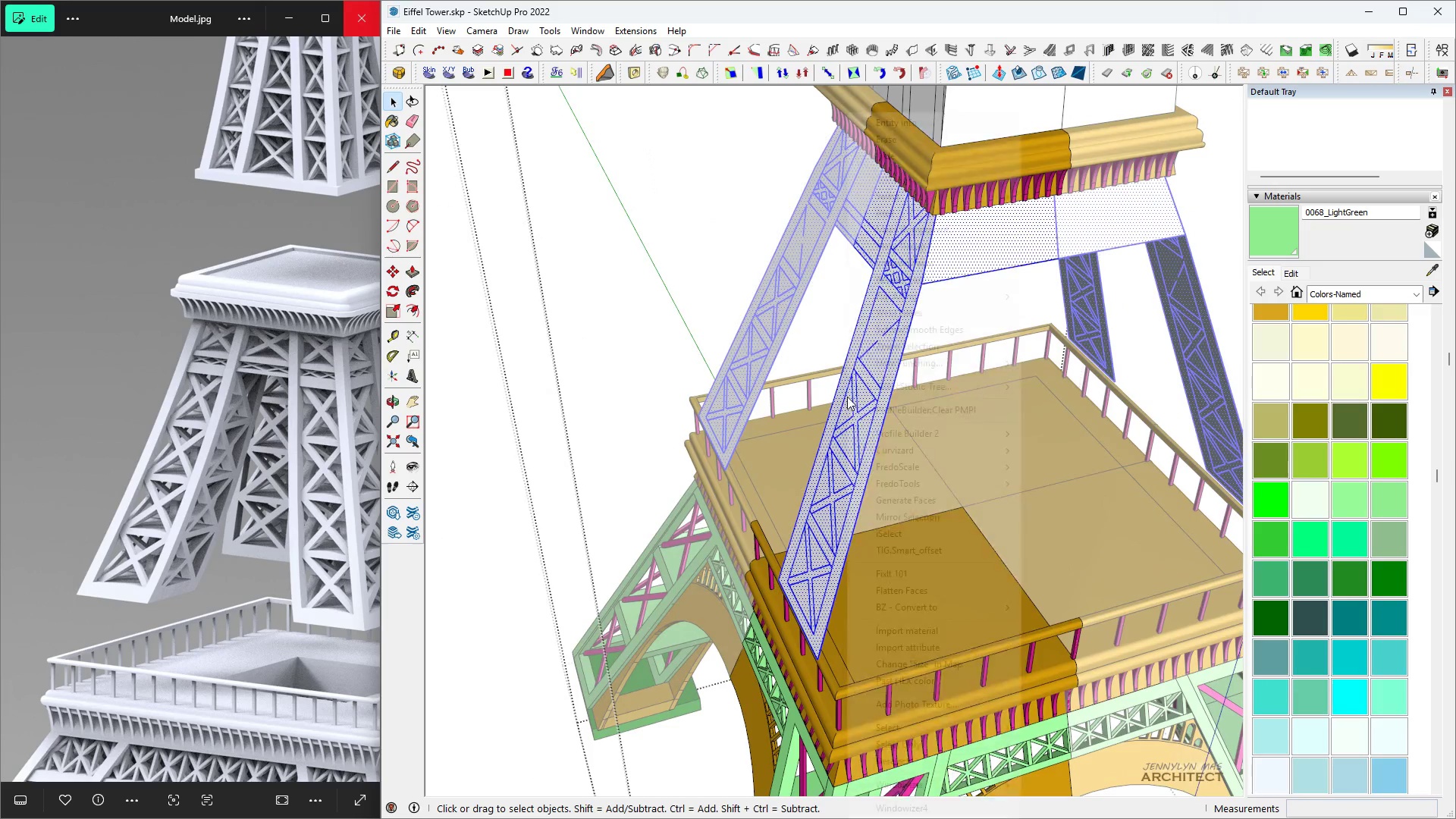 
right_click([847, 397])
 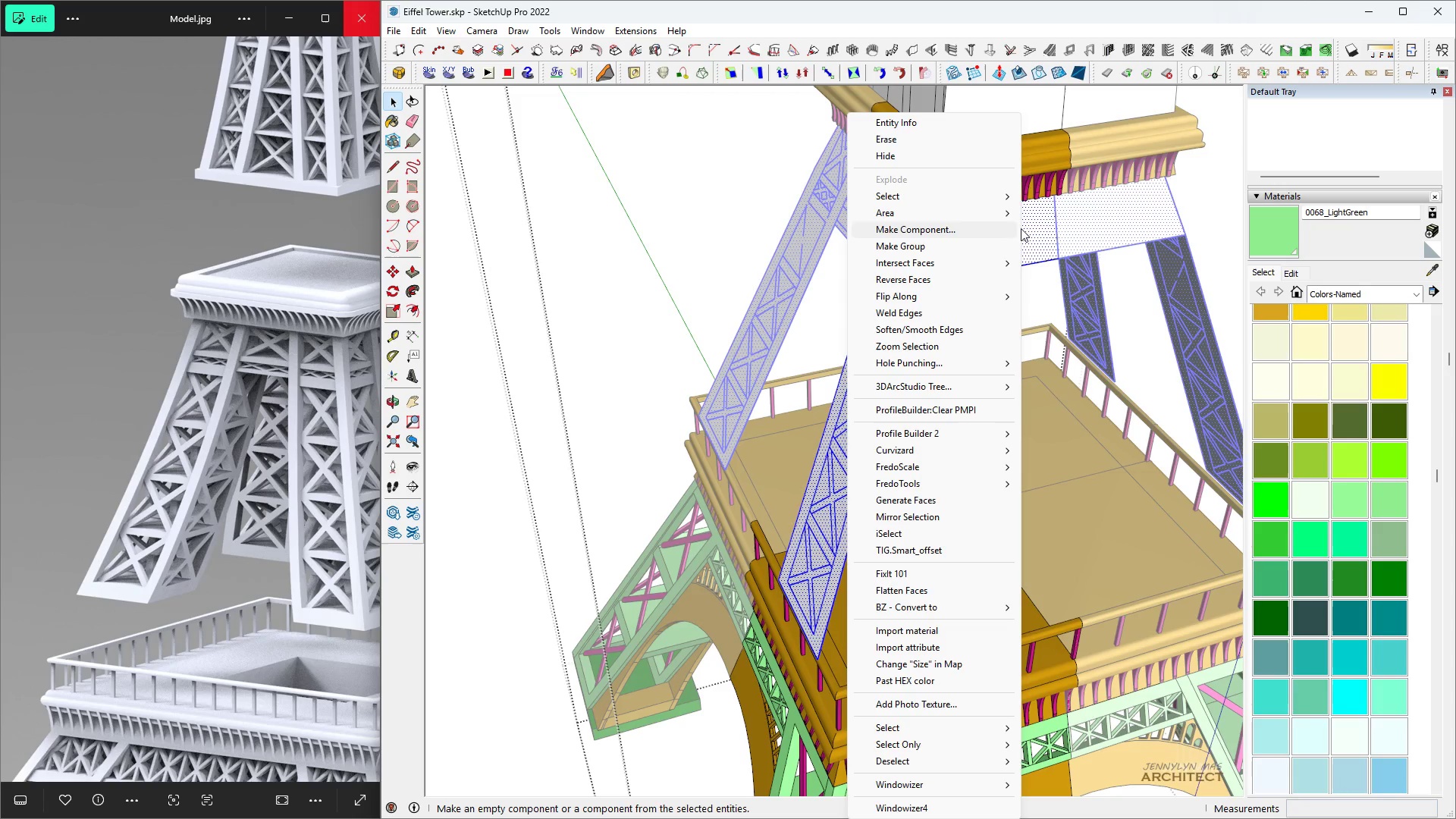 
left_click([1059, 227])
 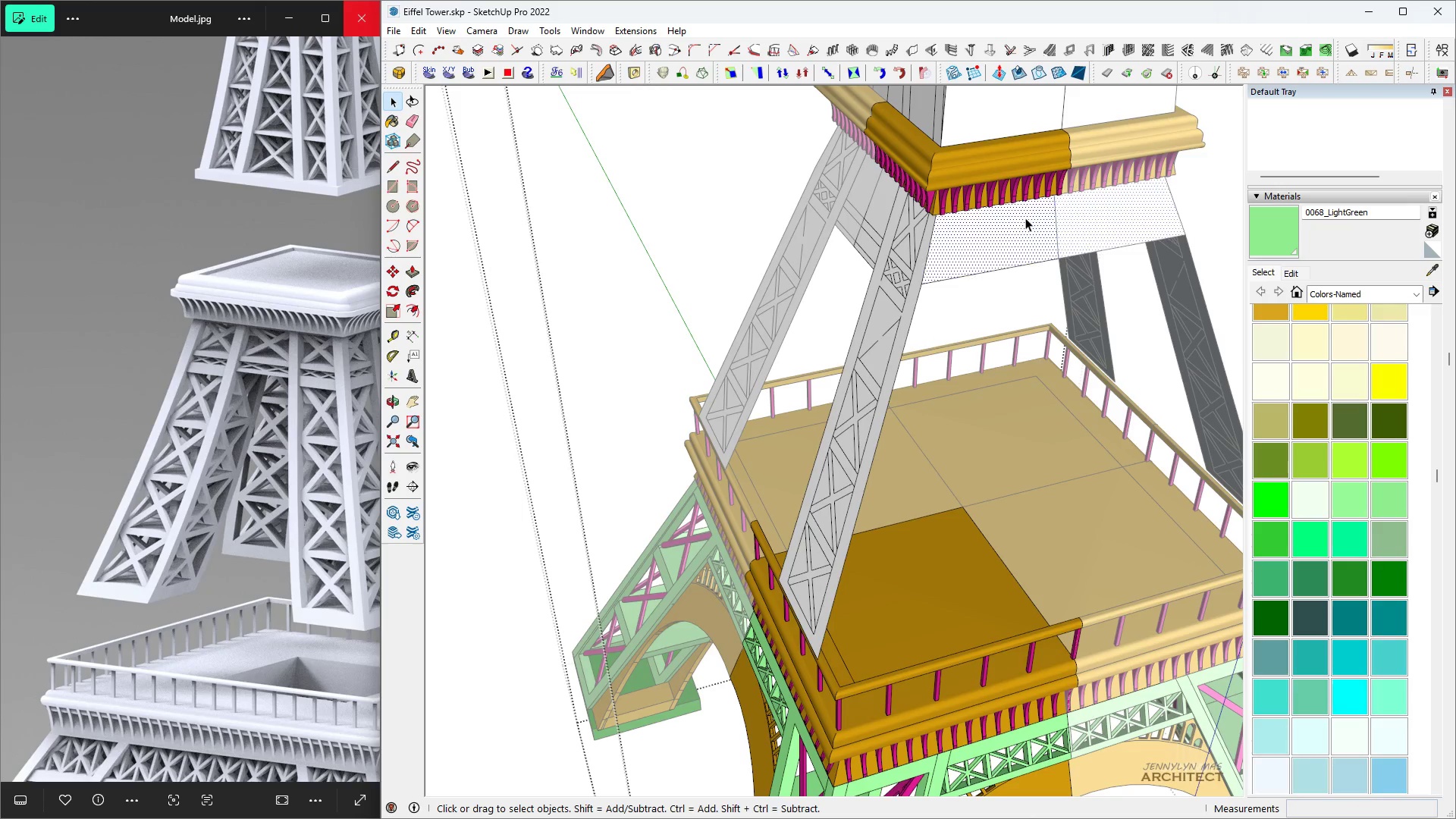 
triple_click([1025, 218])
 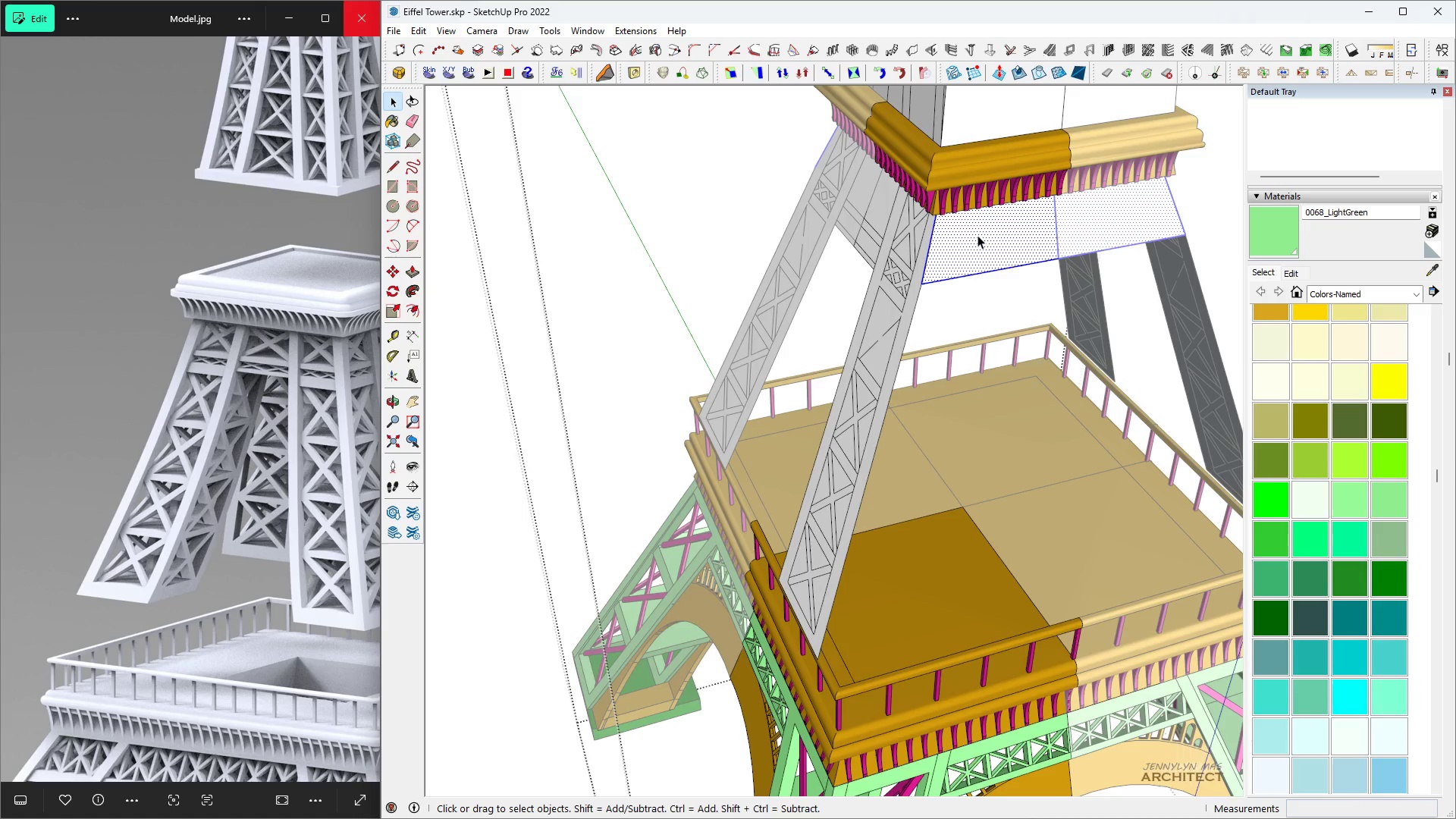 
type( hh )
 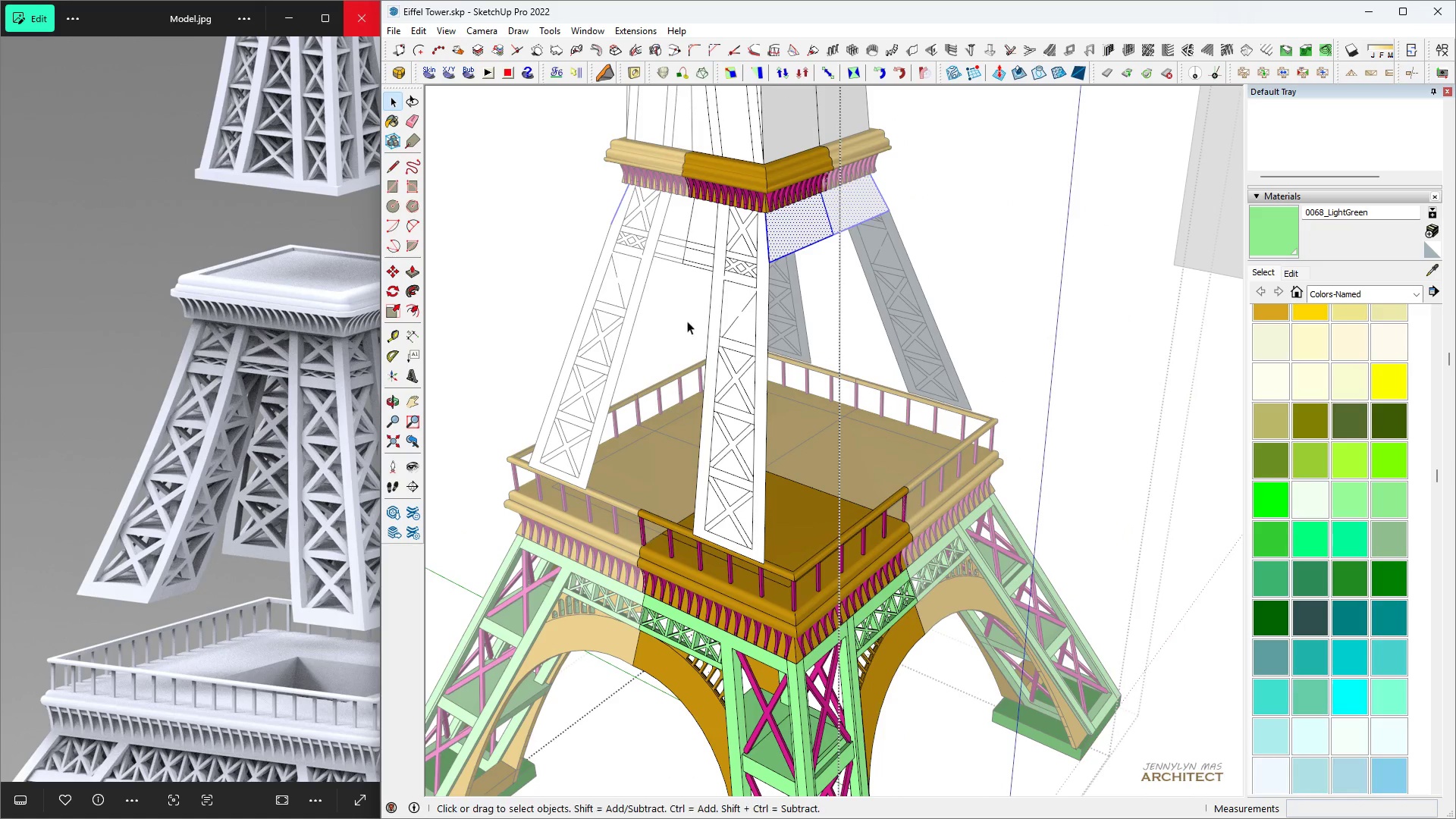 
scroll: coordinate [977, 235], scroll_direction: down, amount: 2.0
 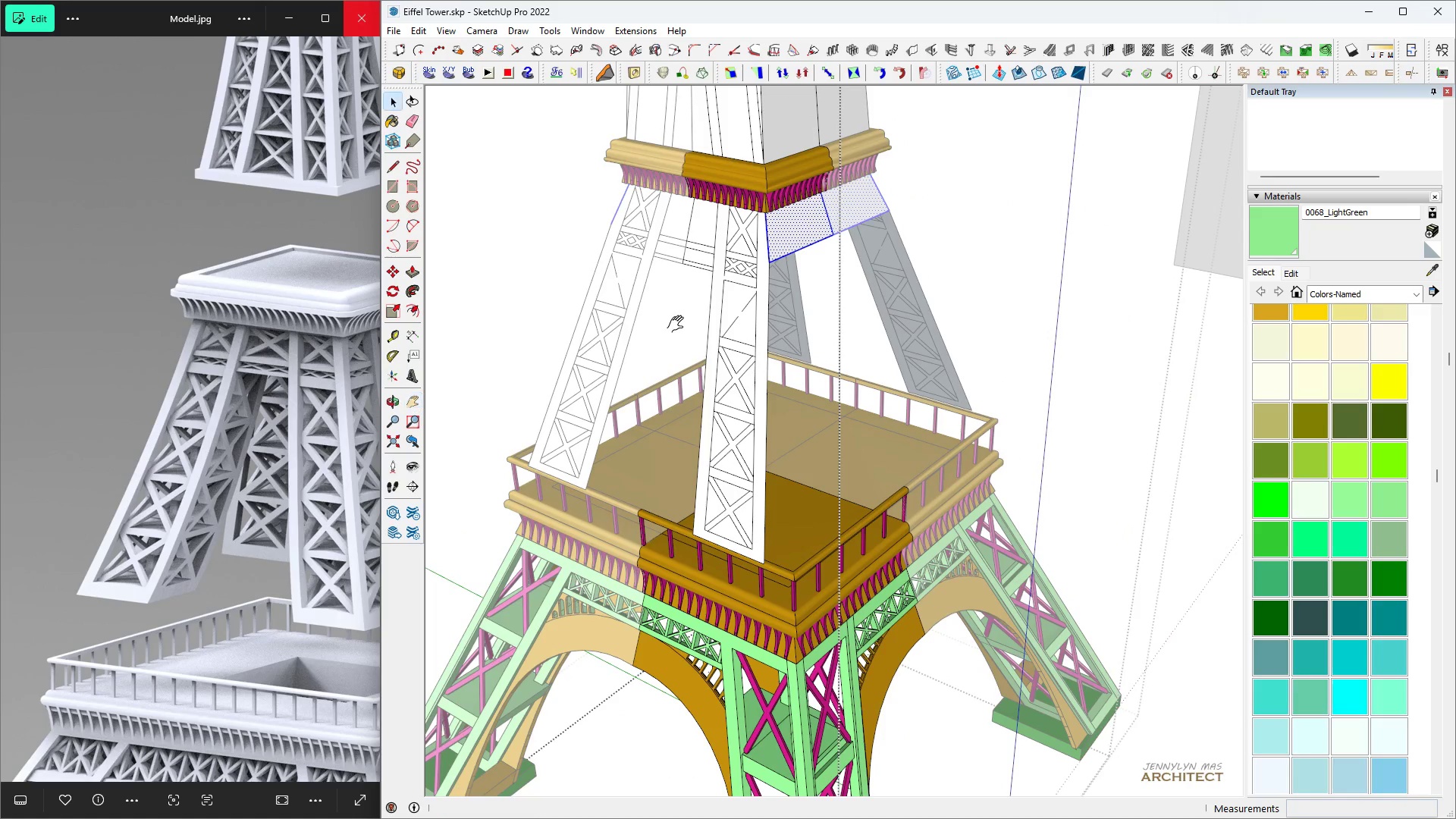 
scroll: coordinate [812, 240], scroll_direction: up, amount: 6.0
 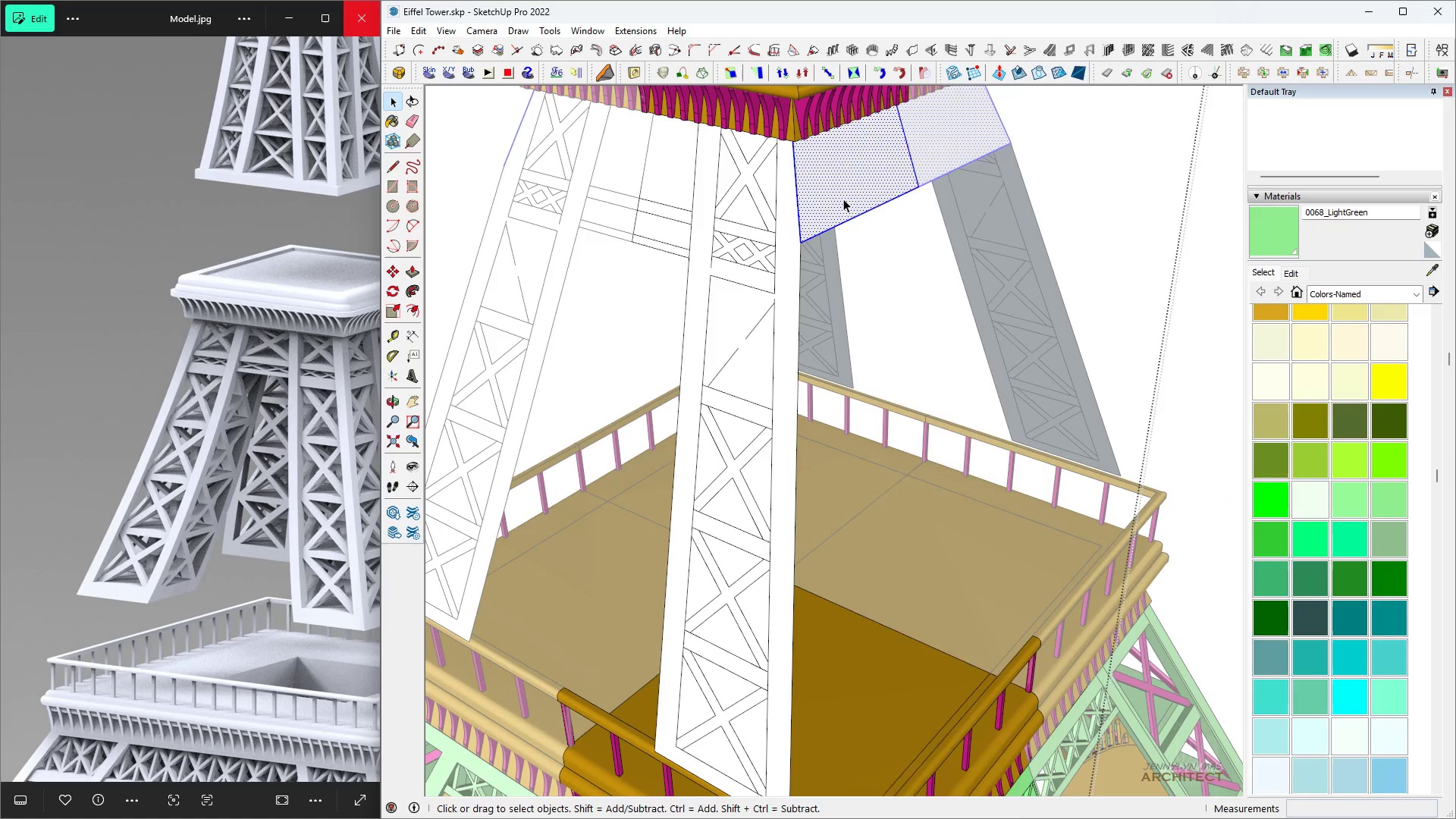 
right_click([843, 199])
 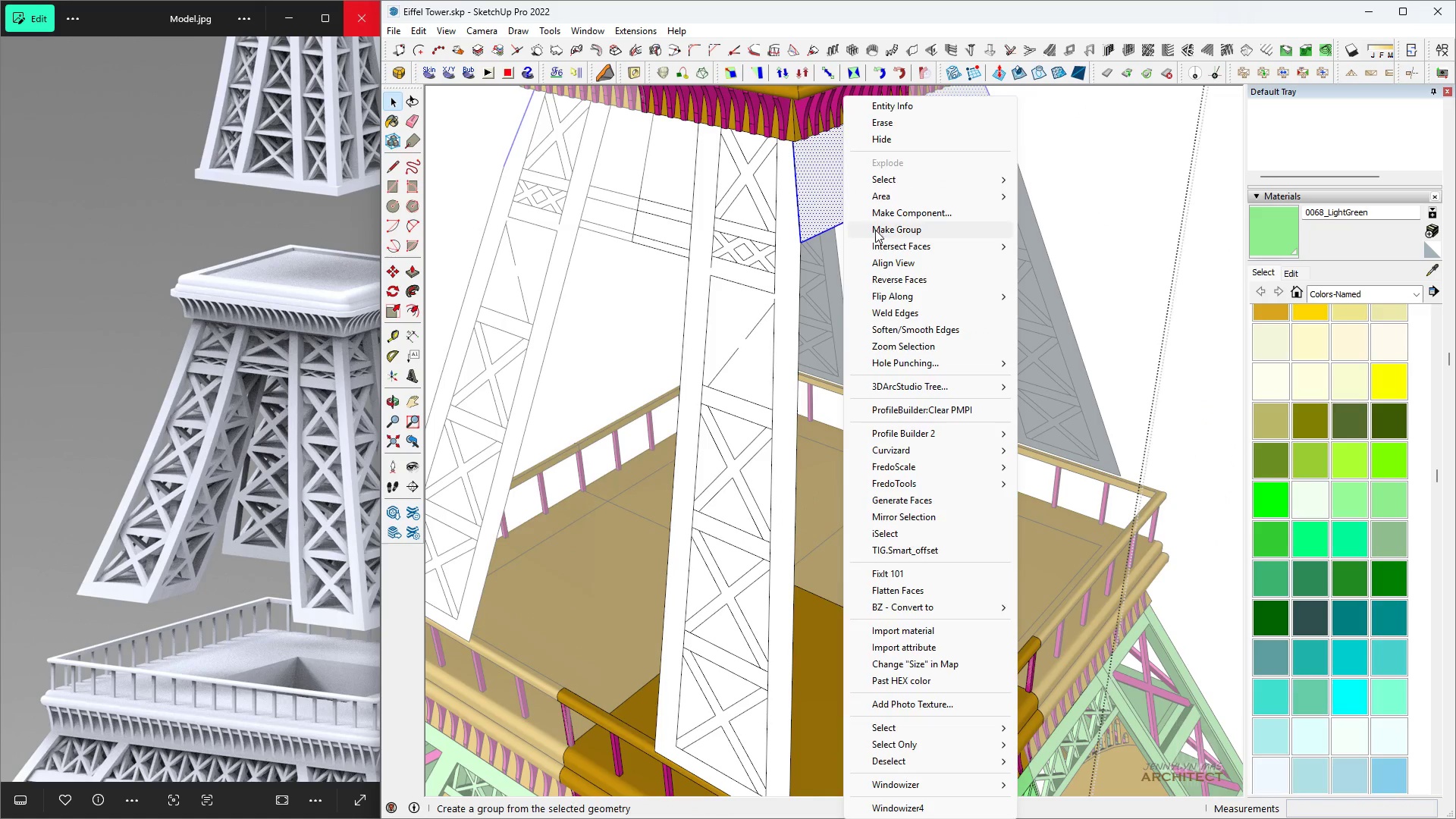 
left_click([875, 230])
 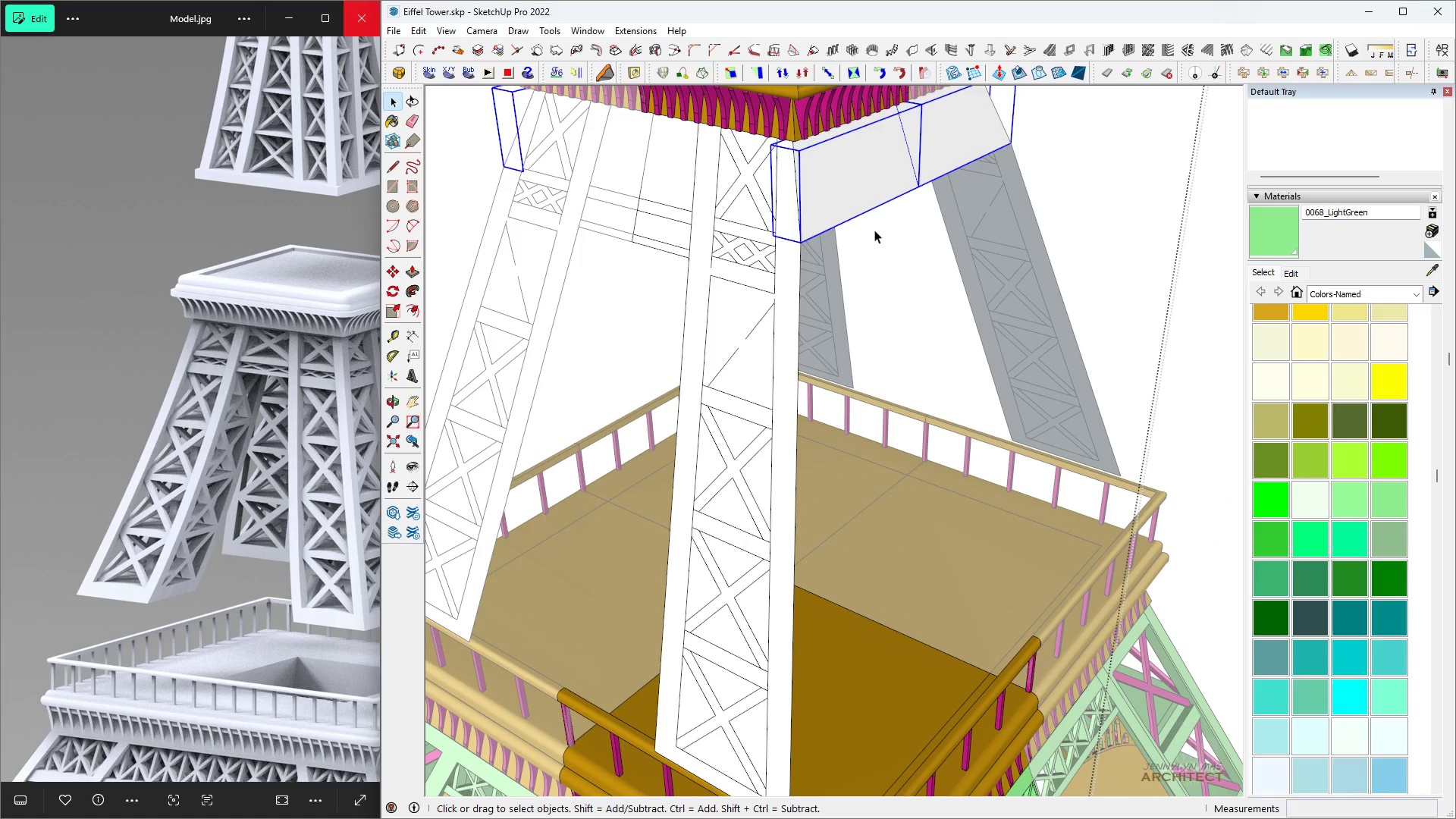 
key(Delete)
 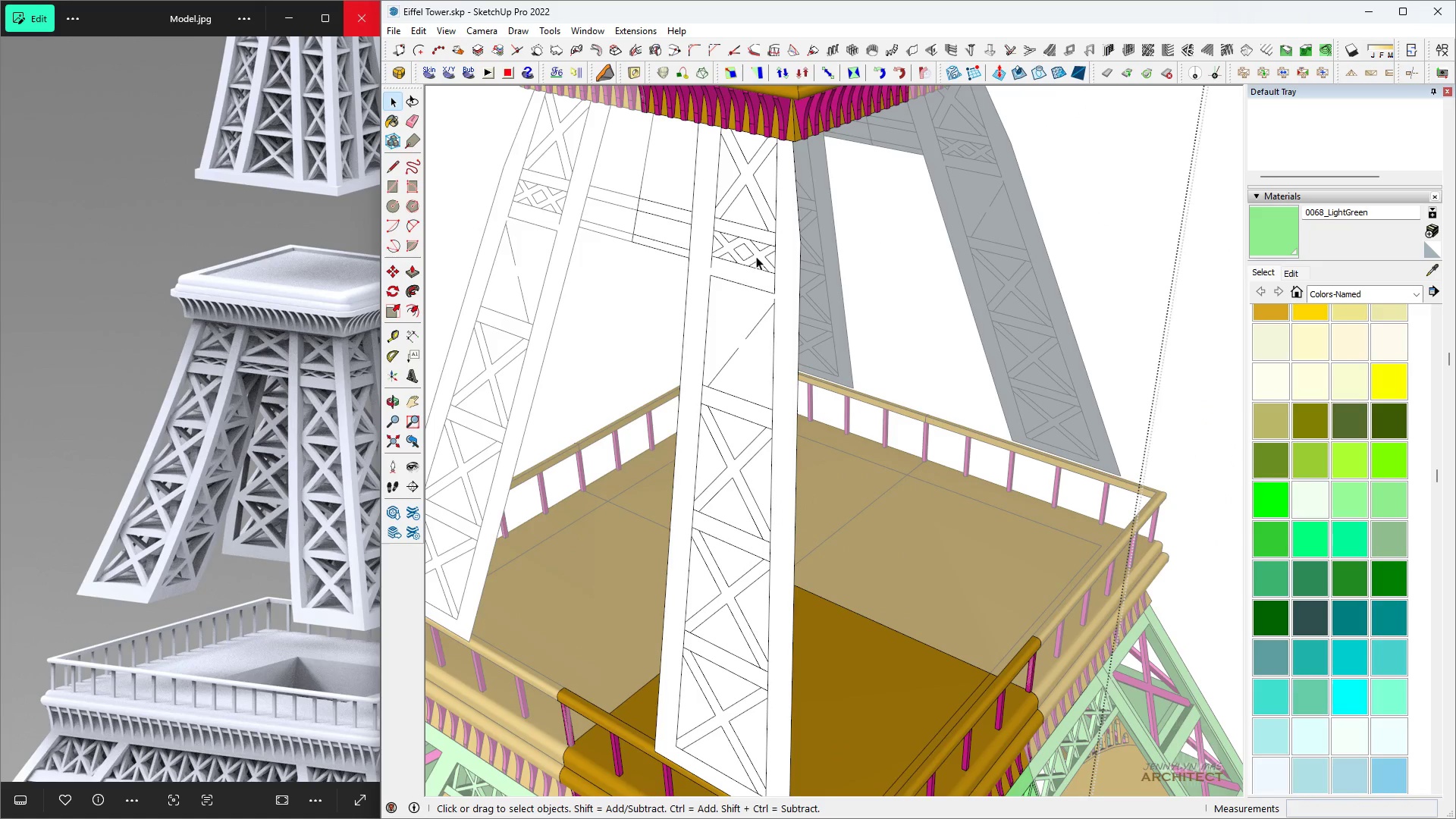 
double_click([756, 256])
 